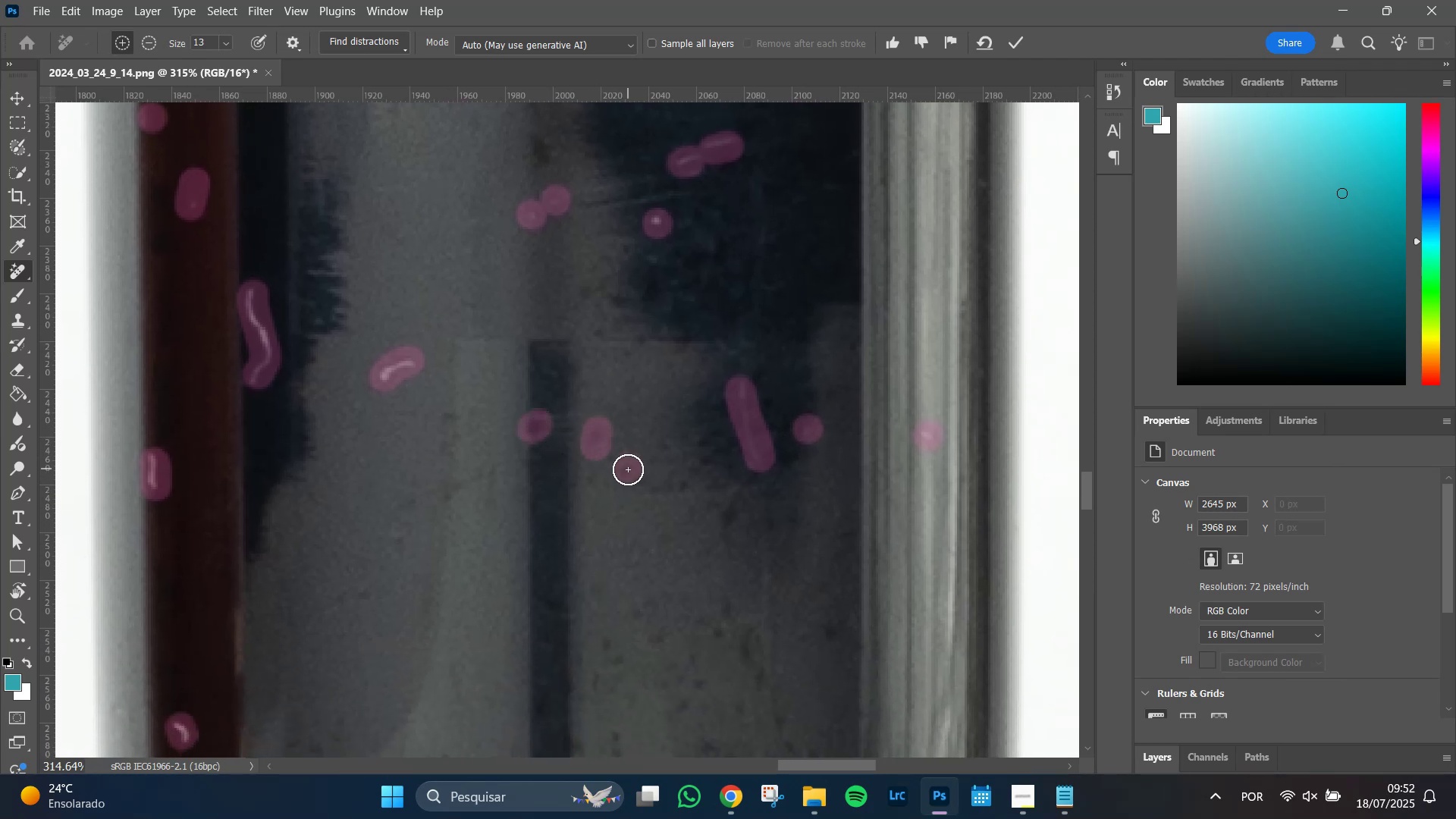 
wait(8.0)
 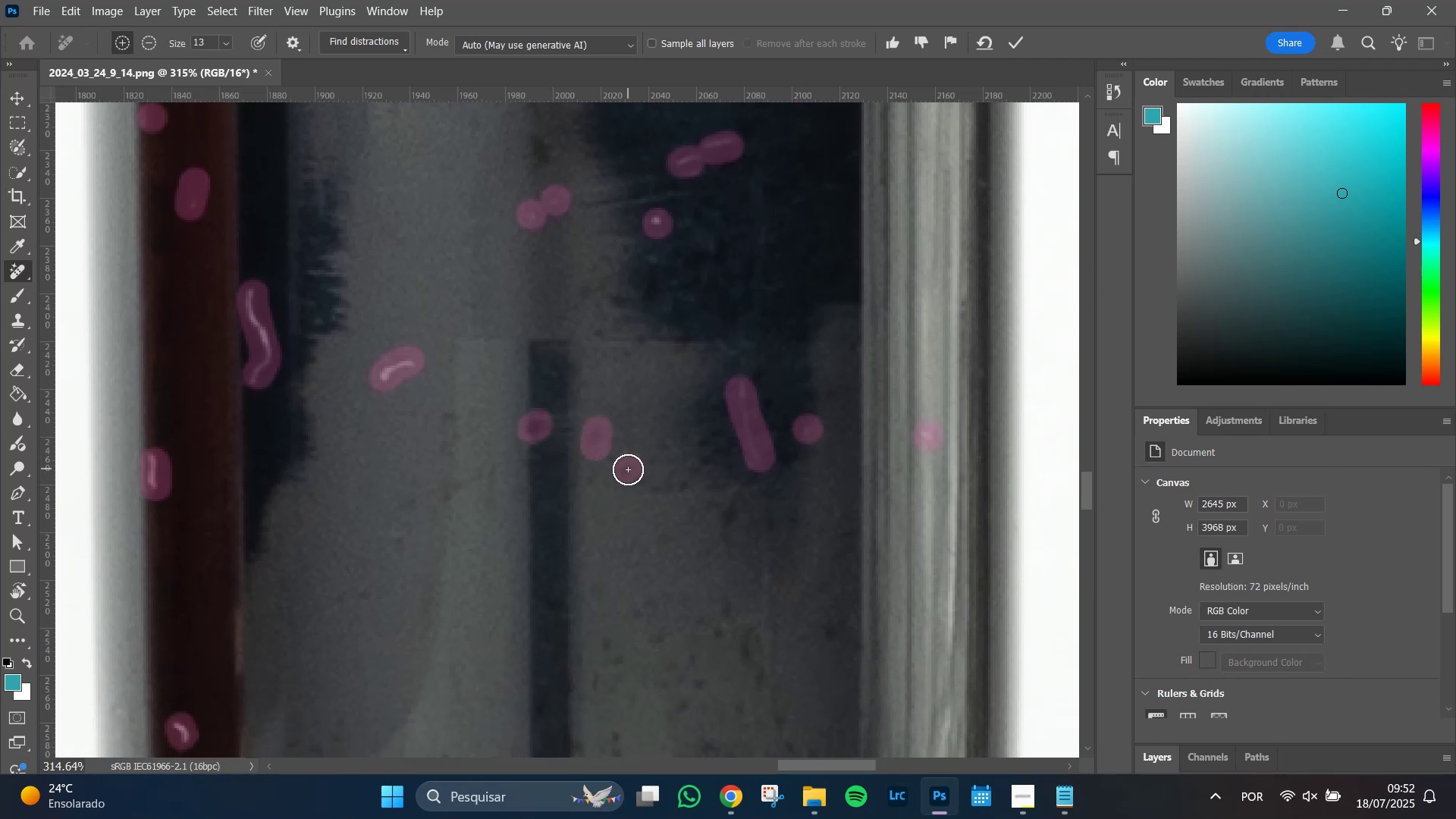 
left_click([665, 538])
 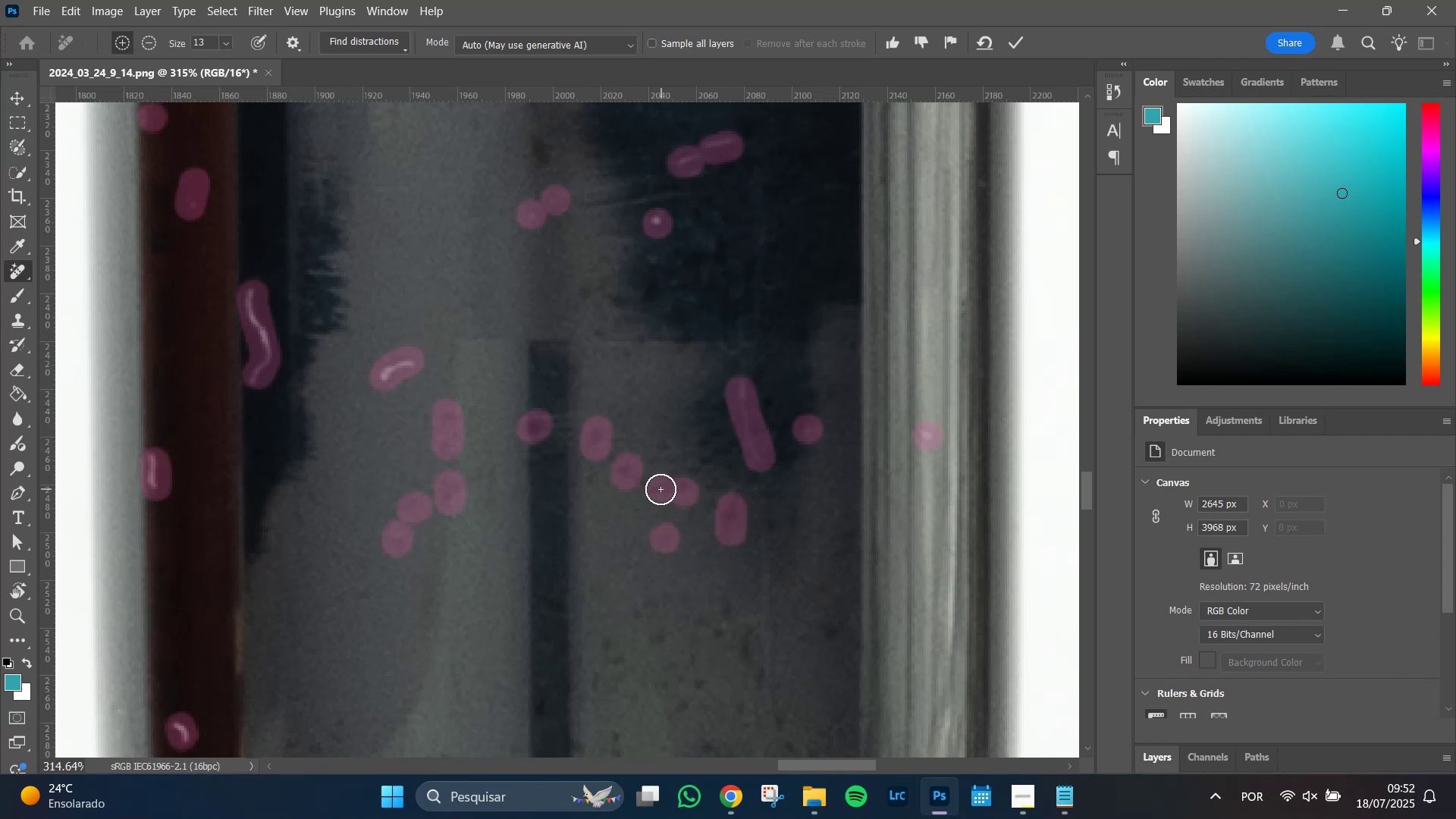 
hold_key(key=Space, duration=1.11)
 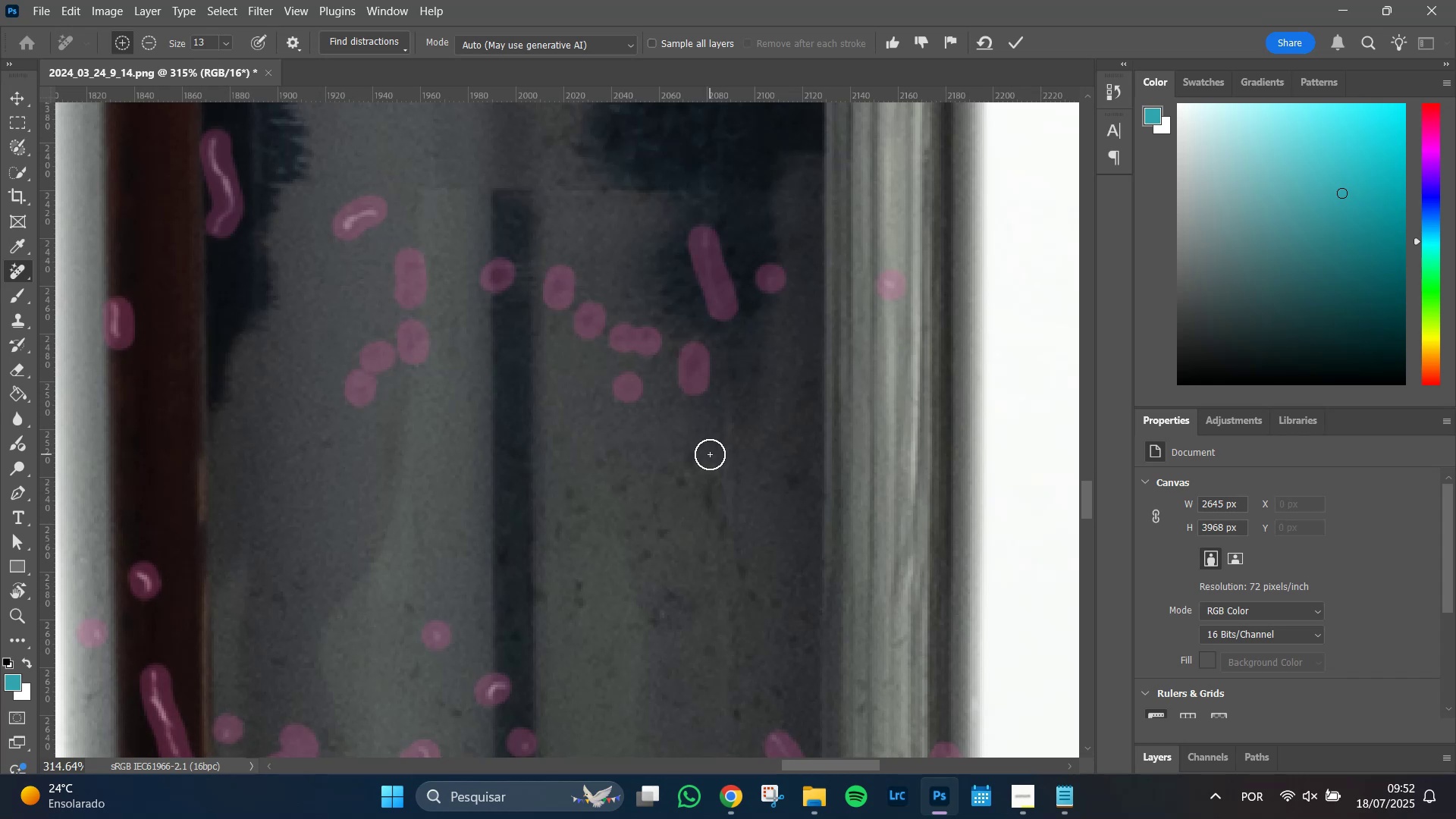 
wait(25.04)
 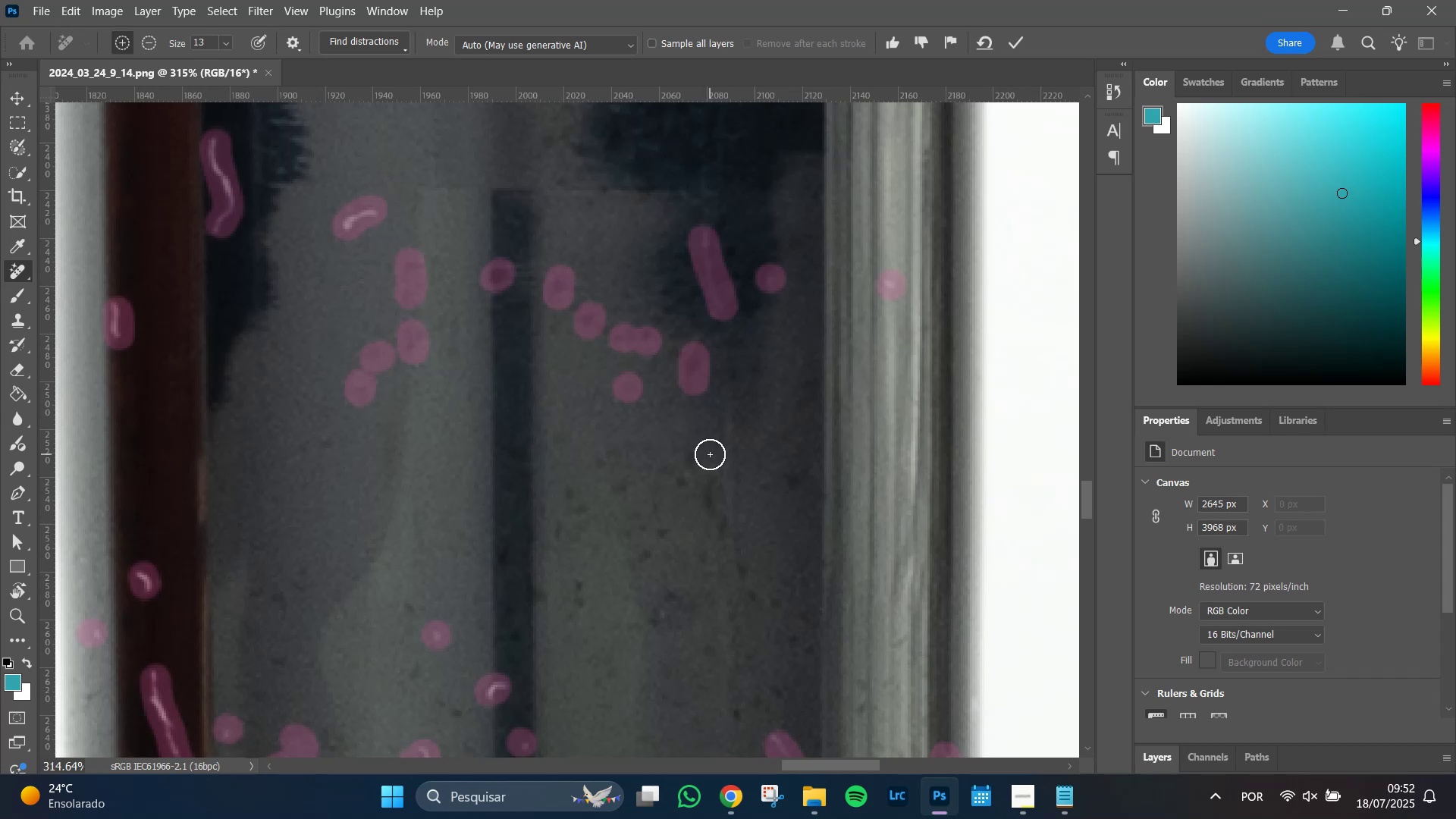 
left_click([1019, 43])
 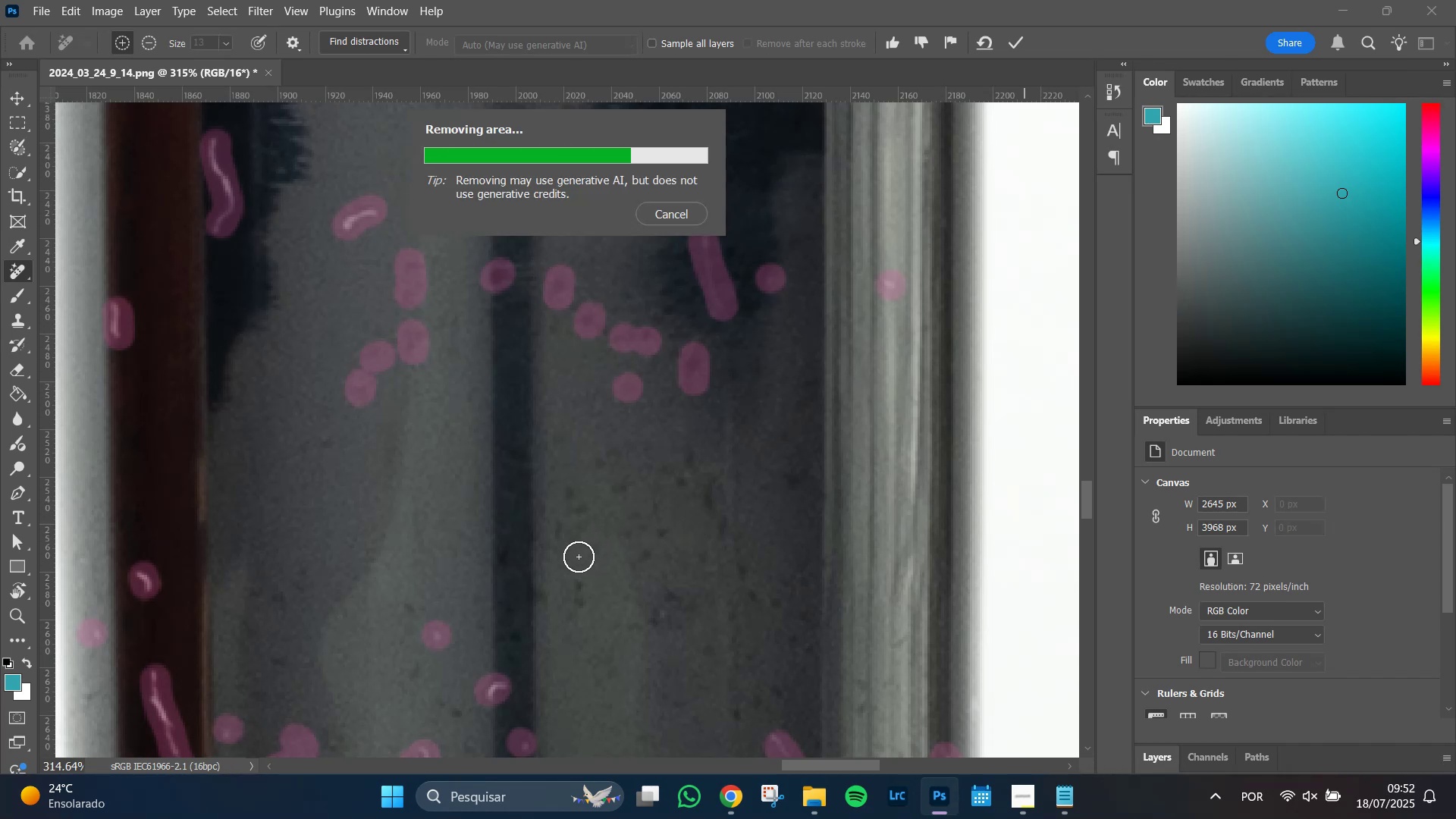 
wait(7.86)
 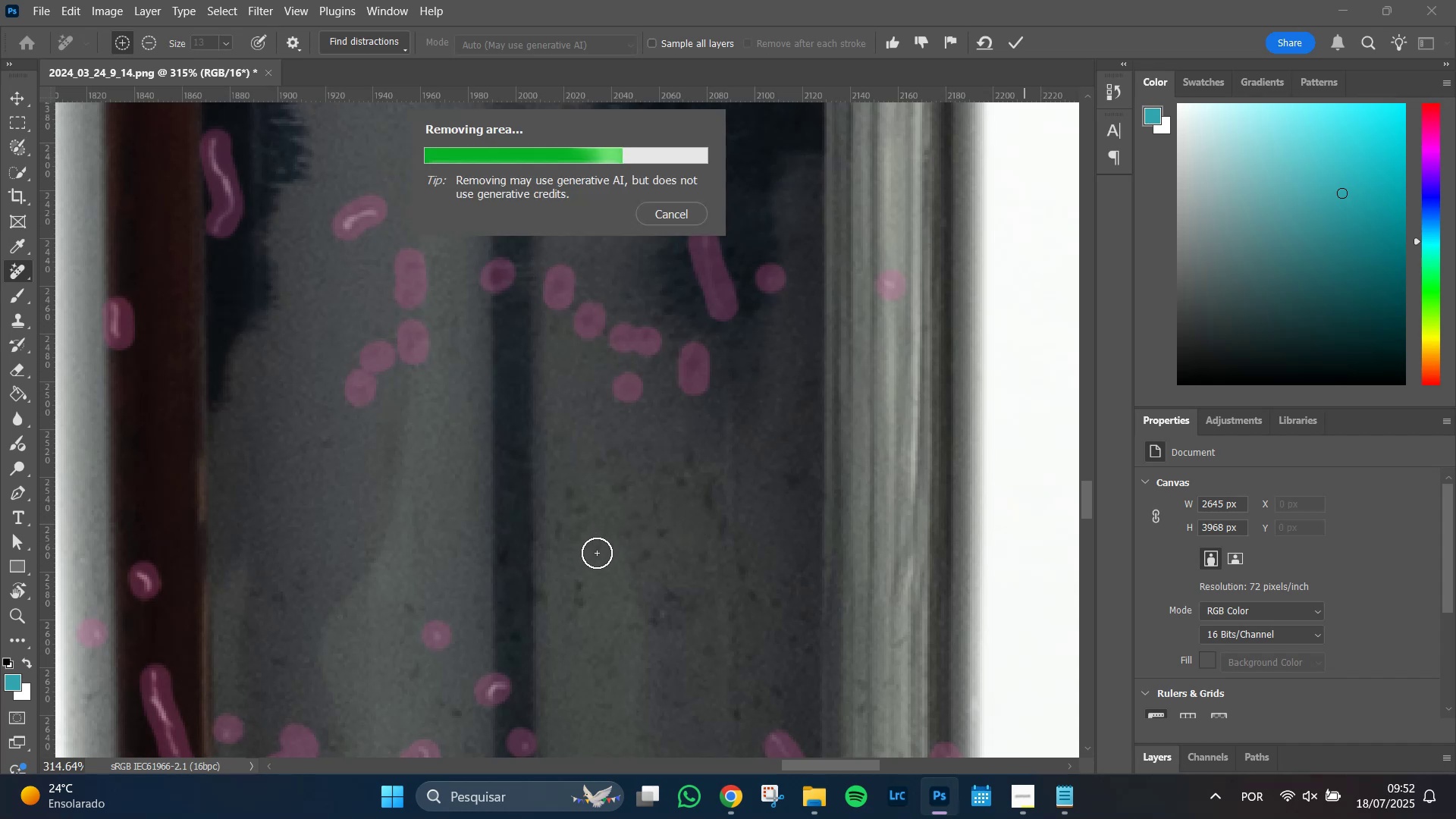 
hold_key(key=Space, duration=1.51)
 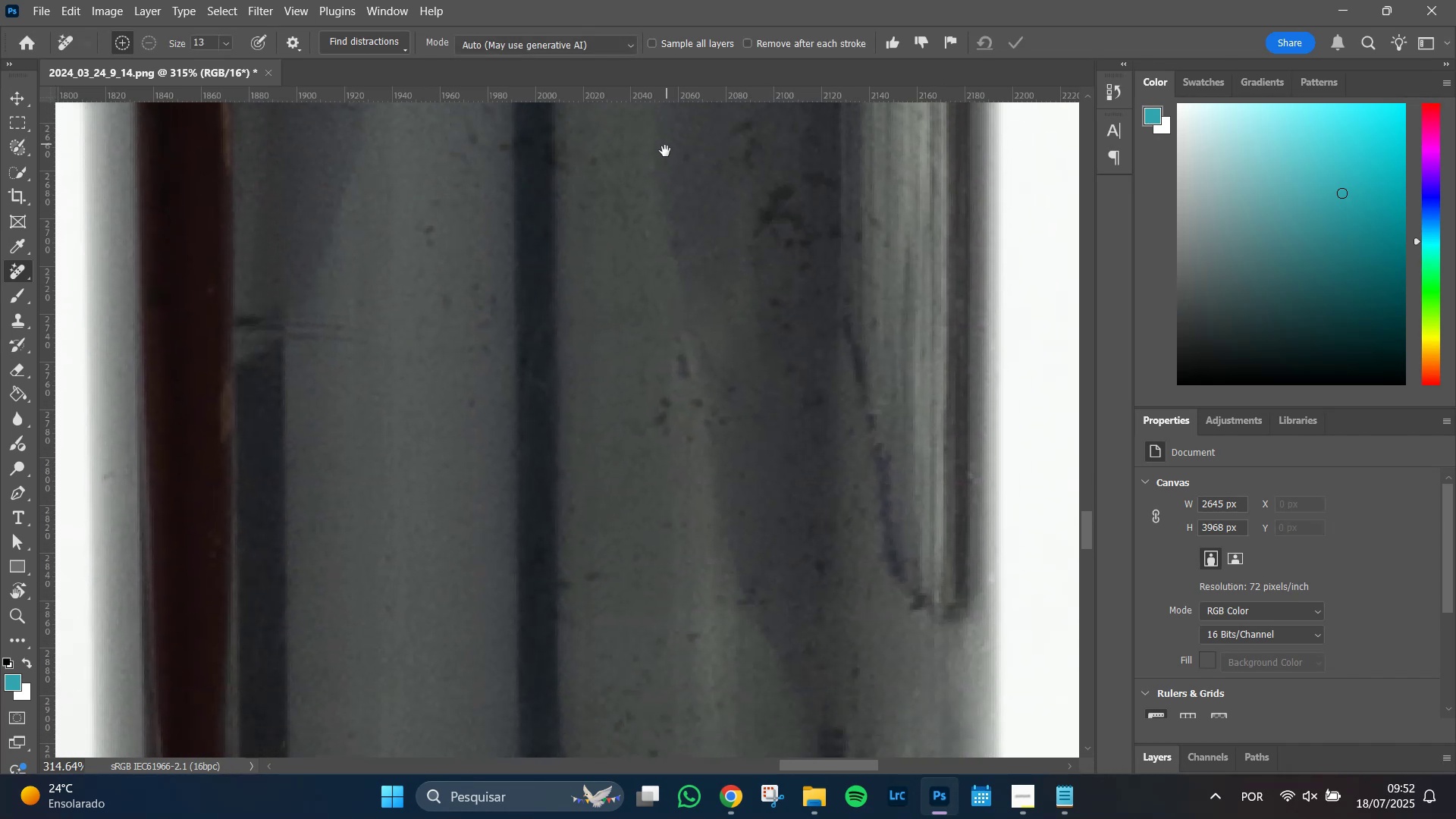 
hold_key(key=Space, duration=1.51)
 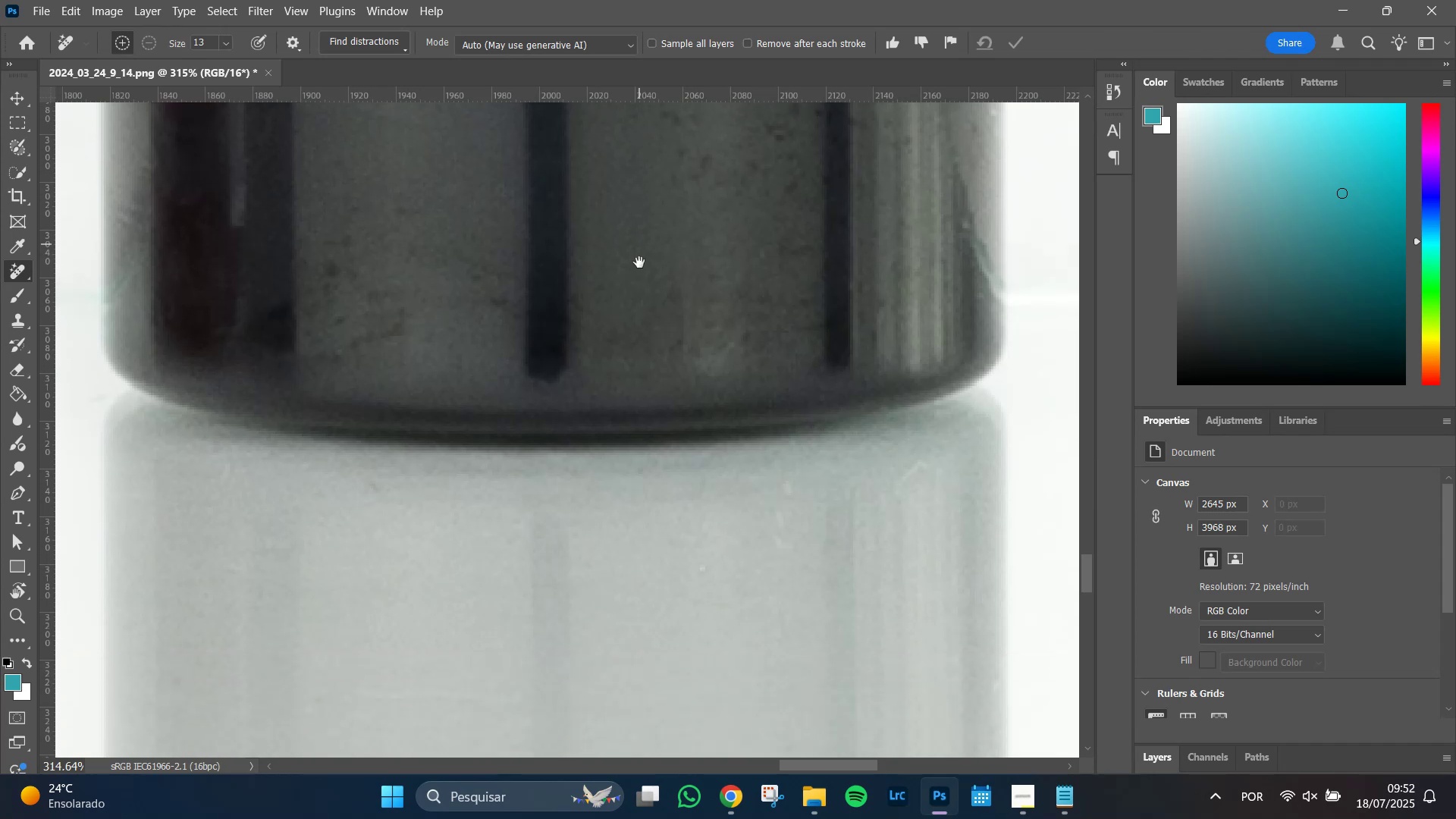 
hold_key(key=Space, duration=1.51)
 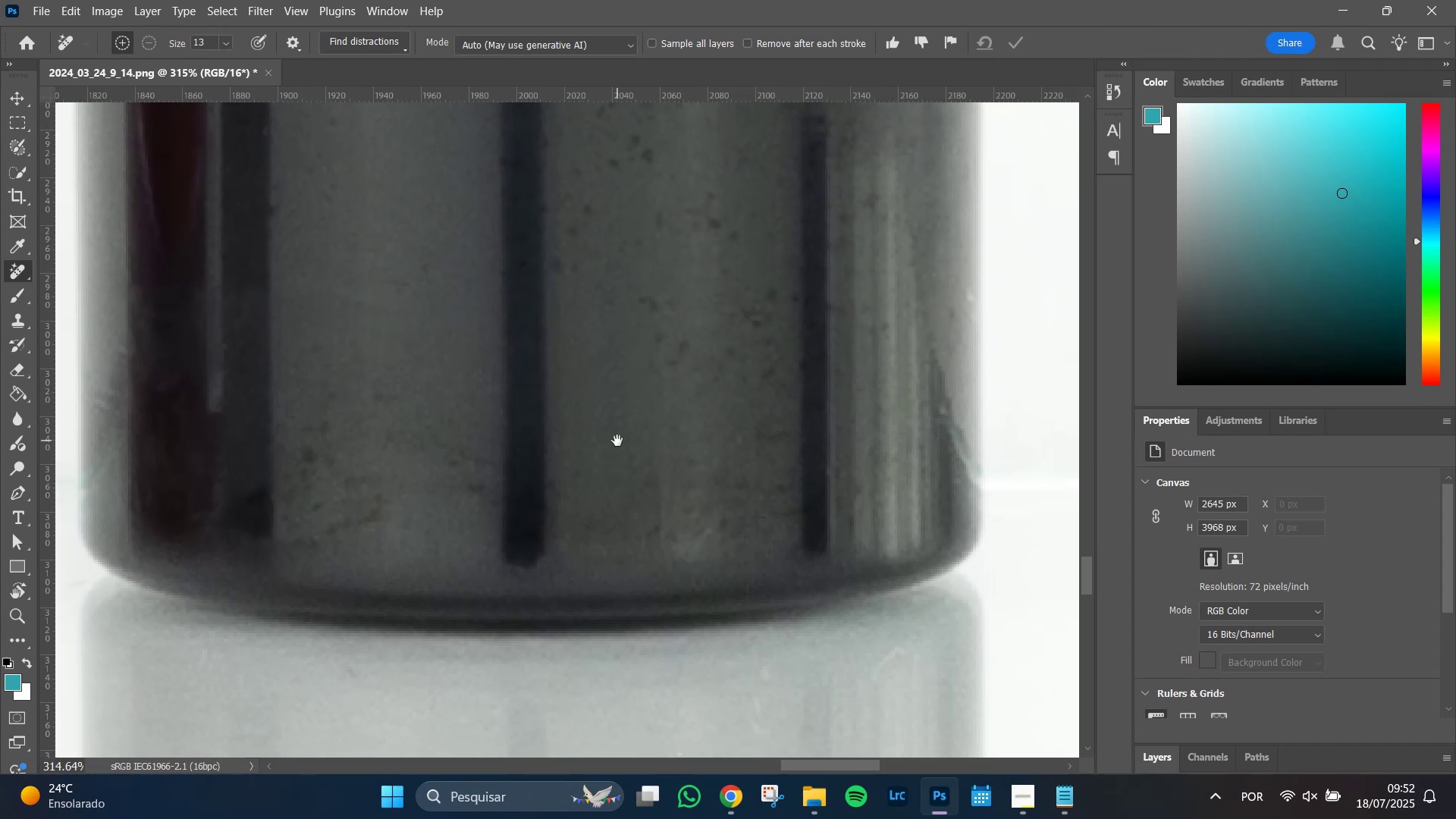 
hold_key(key=Space, duration=1.02)
 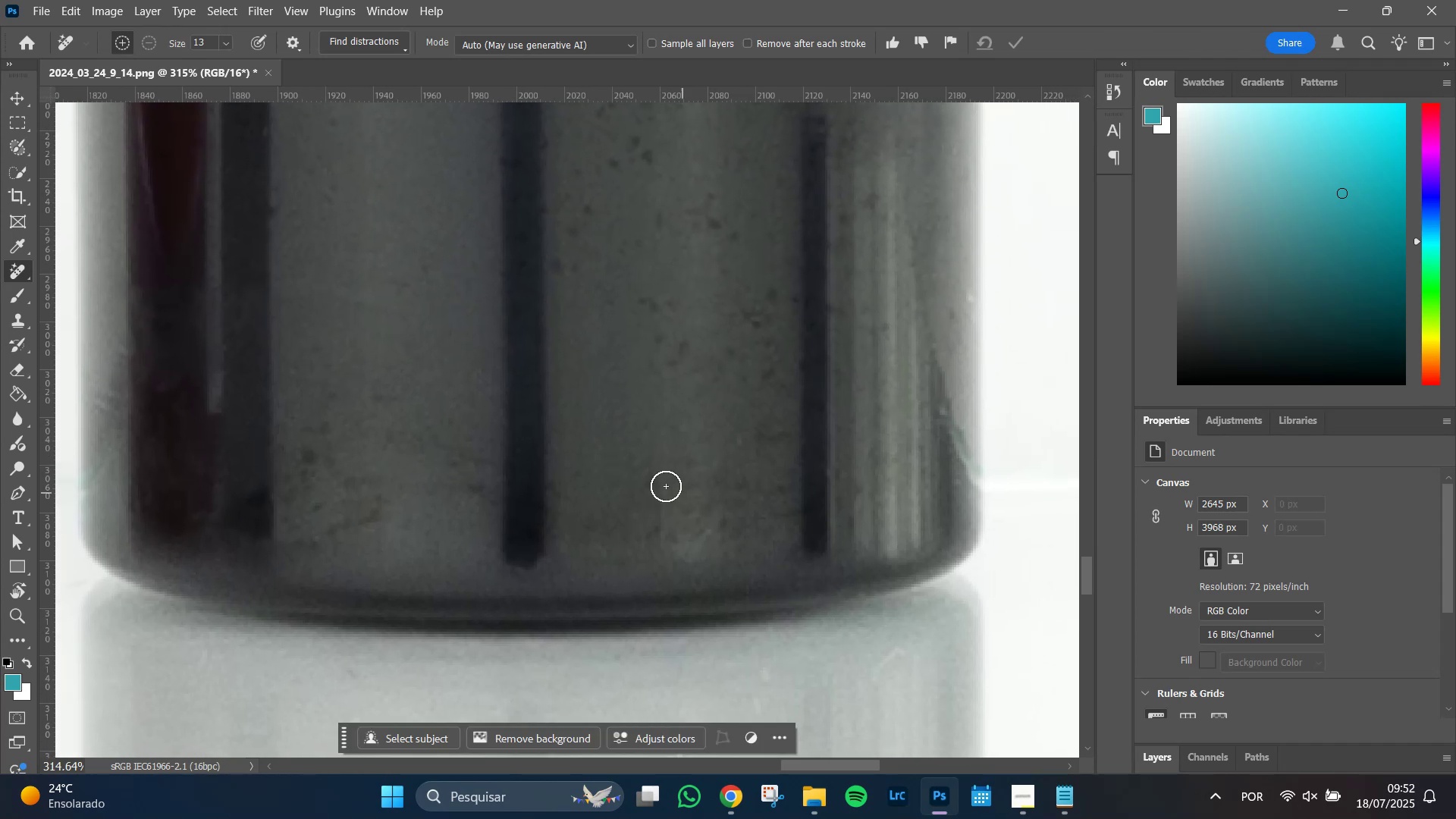 
hold_key(key=AltLeft, duration=1.51)
scroll: coordinate [842, 522], scroll_direction: up, amount: 3.0
 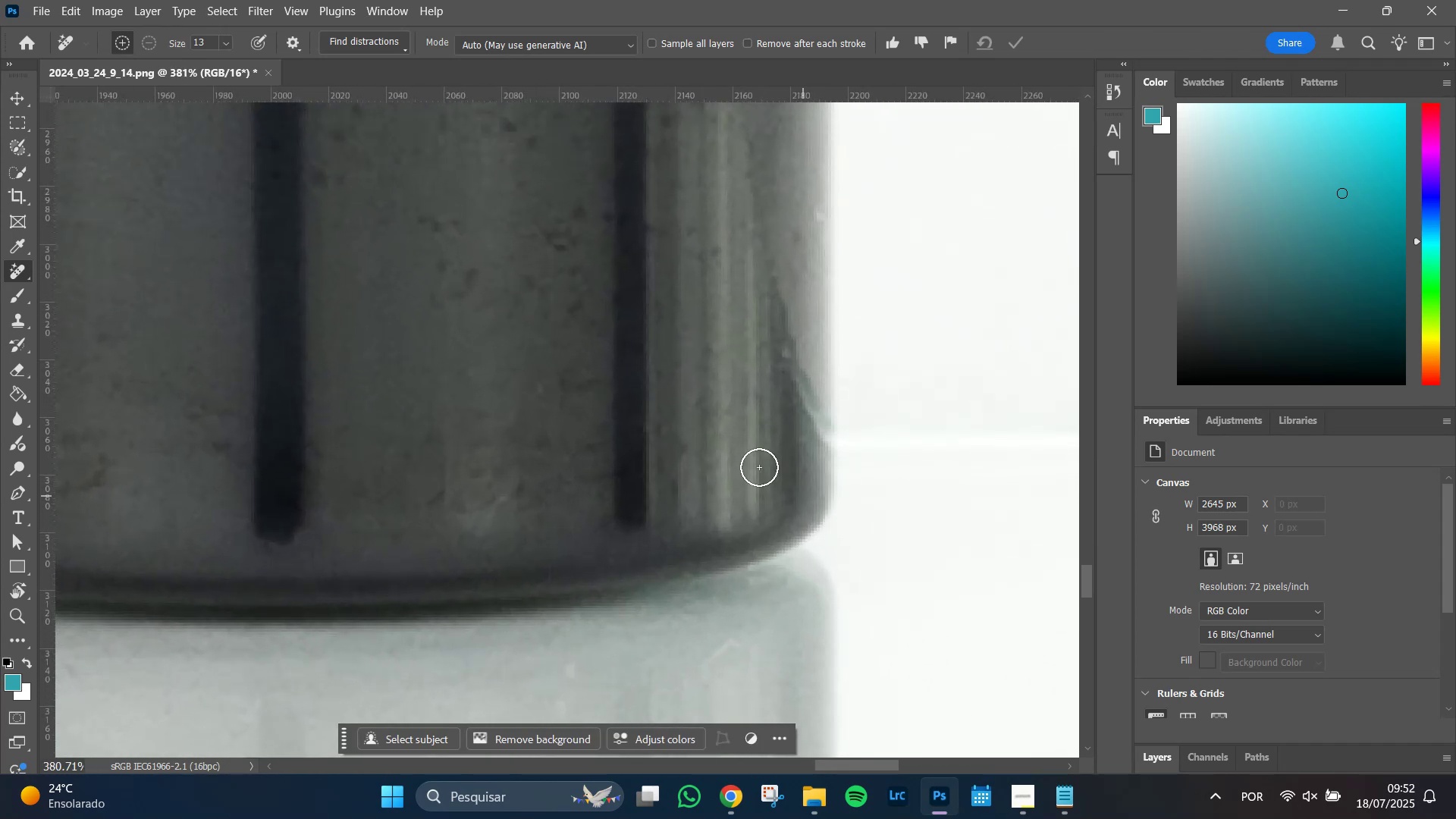 
key(Alt+AltLeft)
 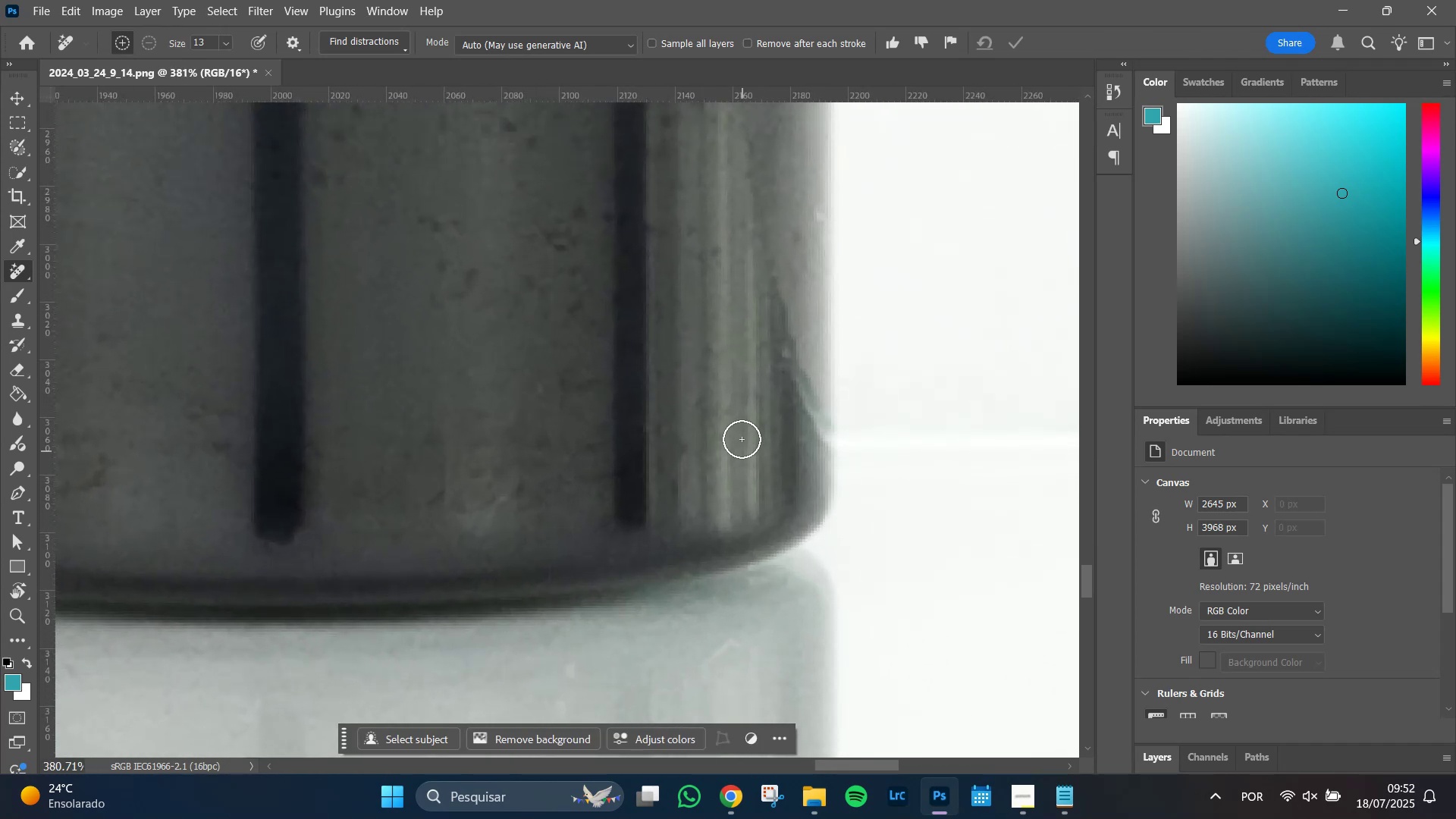 
key(Alt+AltLeft)
 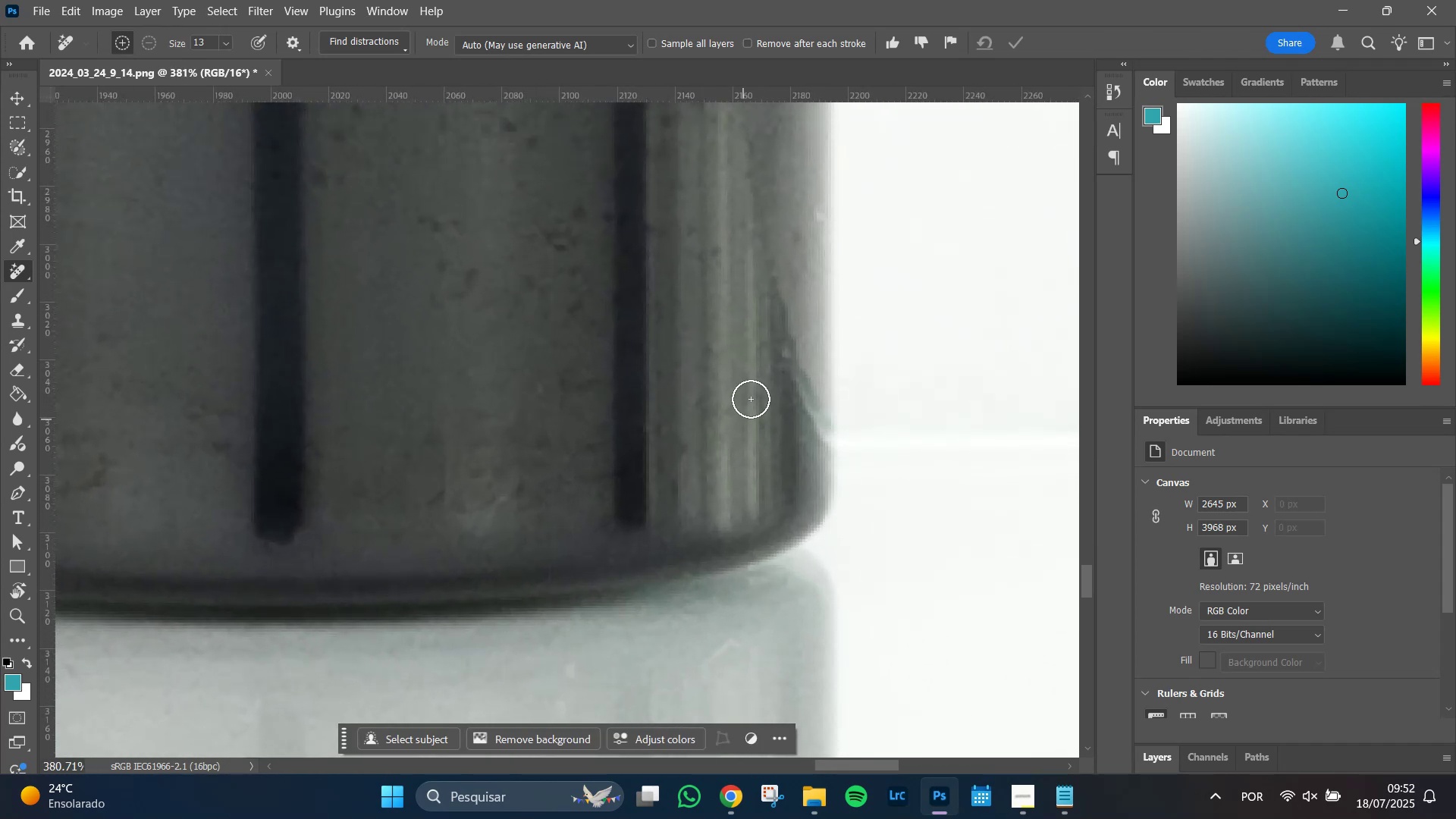 
key(Alt+AltLeft)
 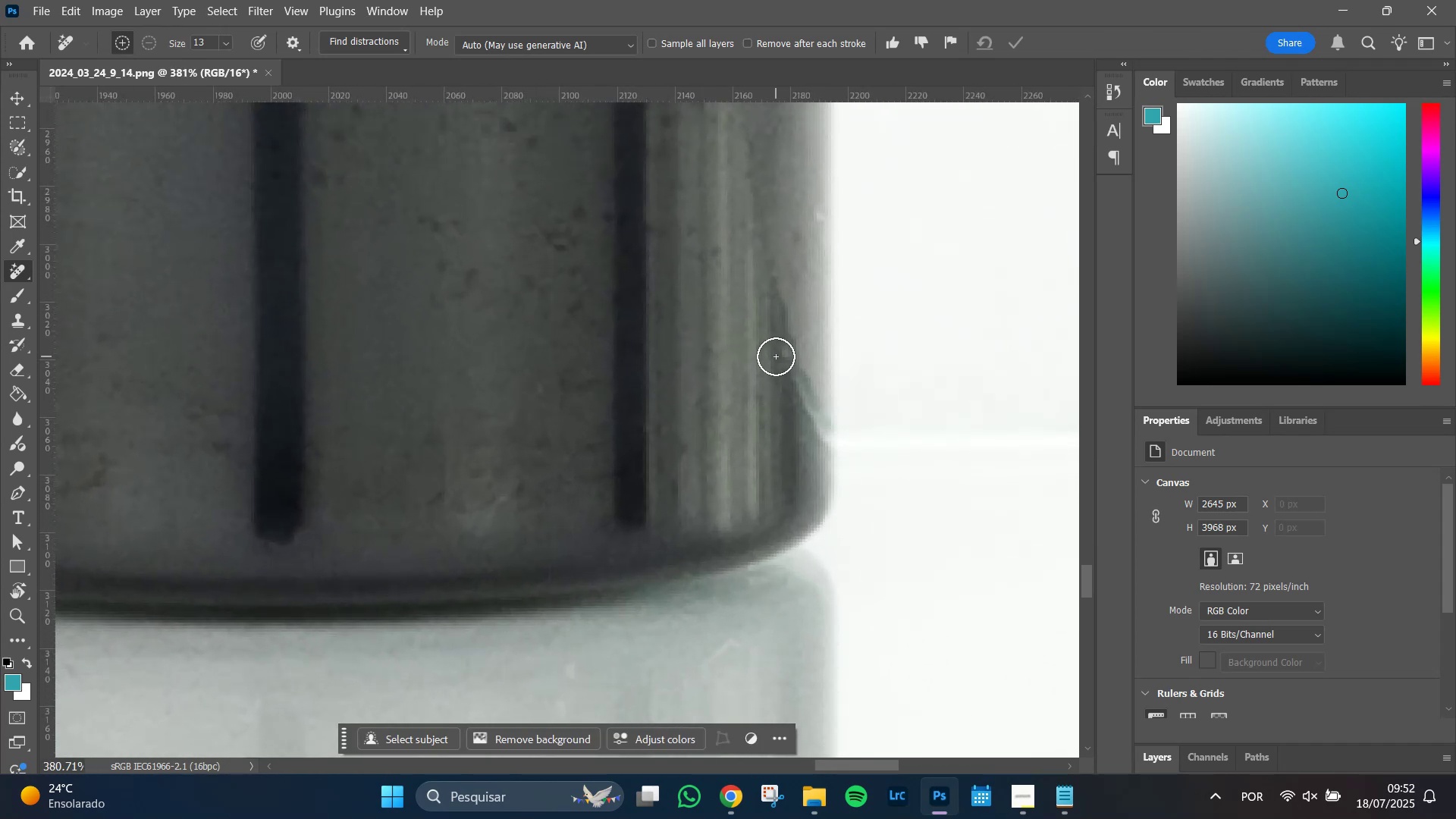 
left_click([776, 356])
 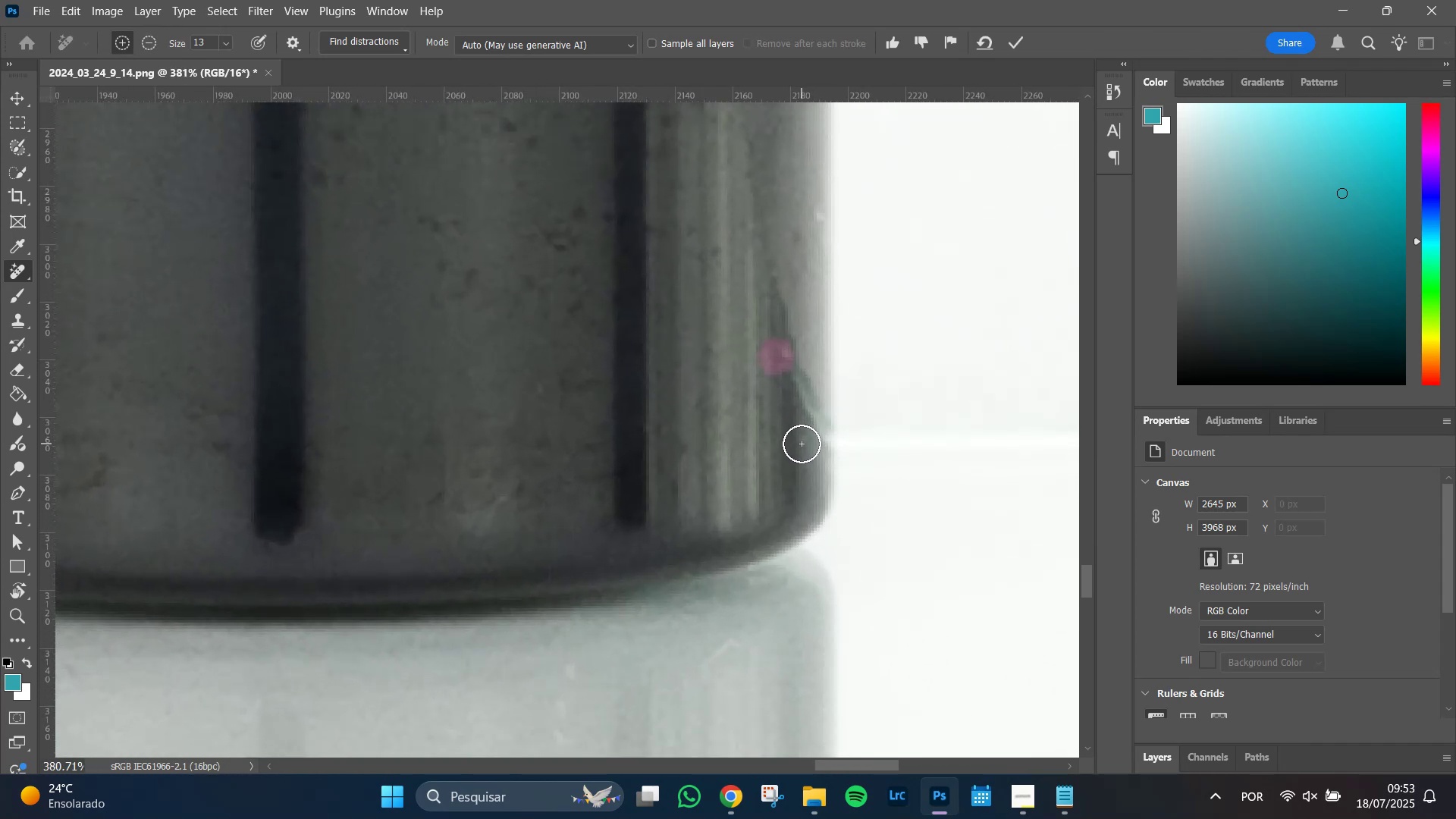 
left_click([795, 440])
 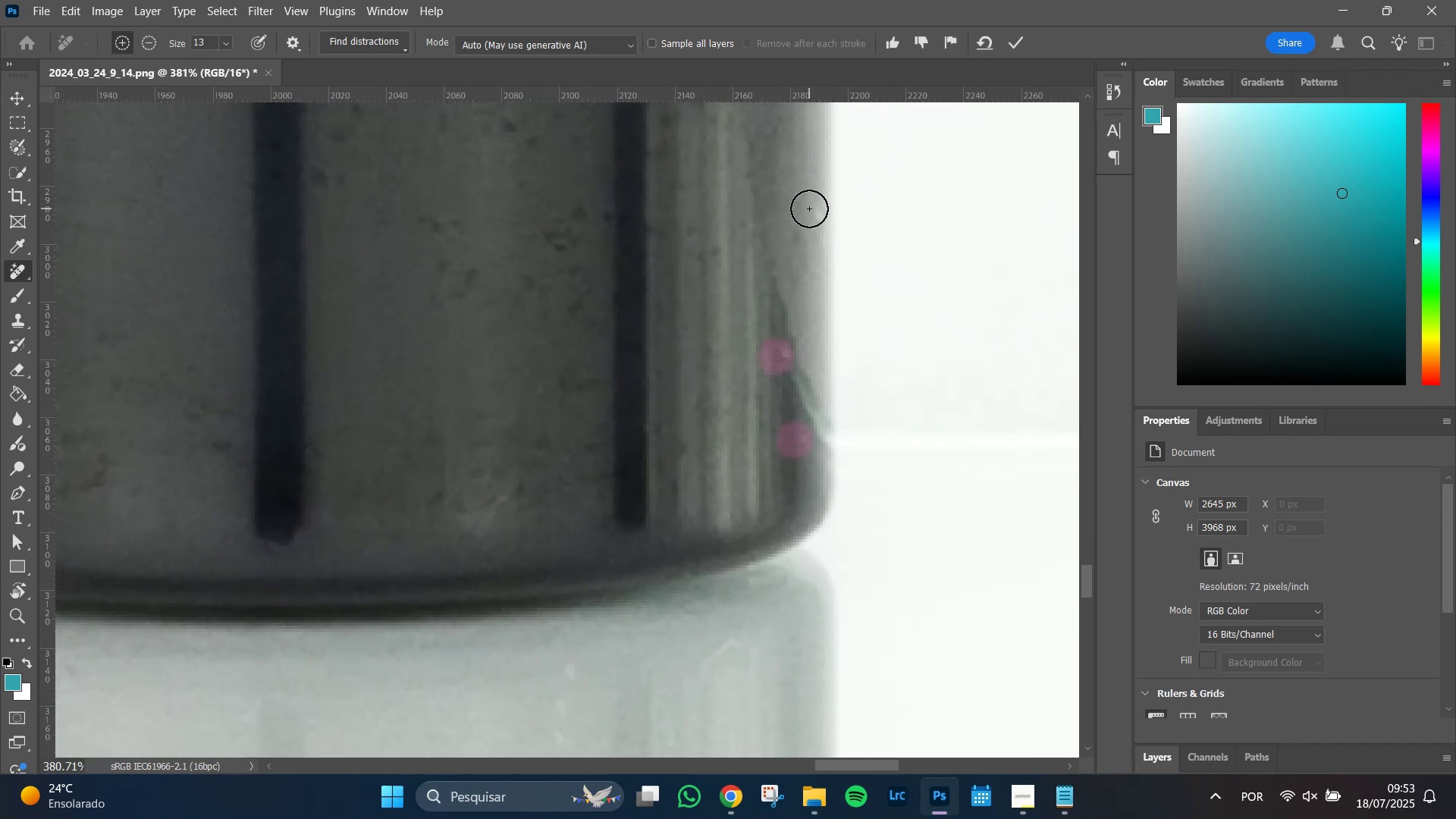 
left_click([809, 209])
 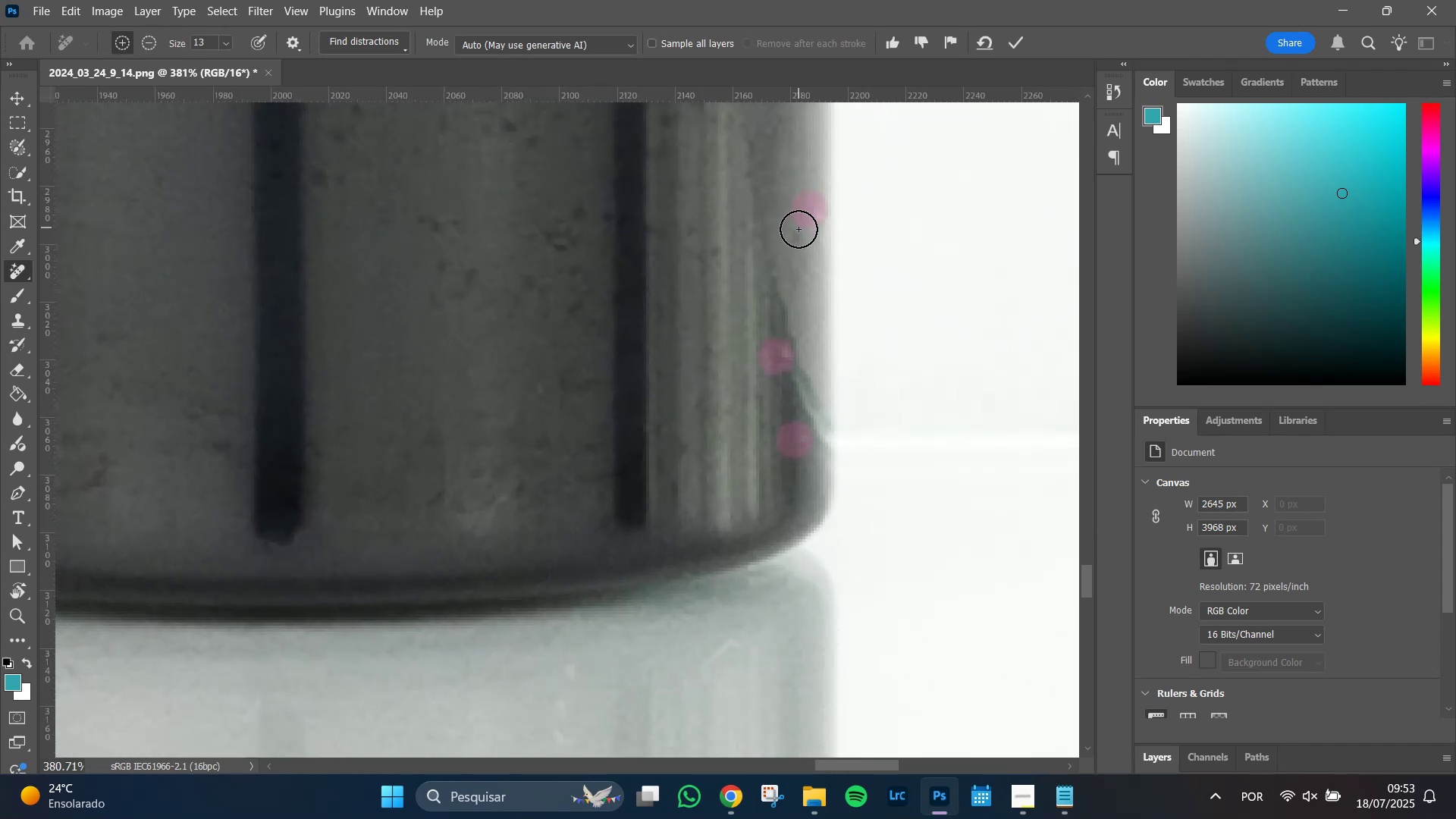 
left_click([799, 231])
 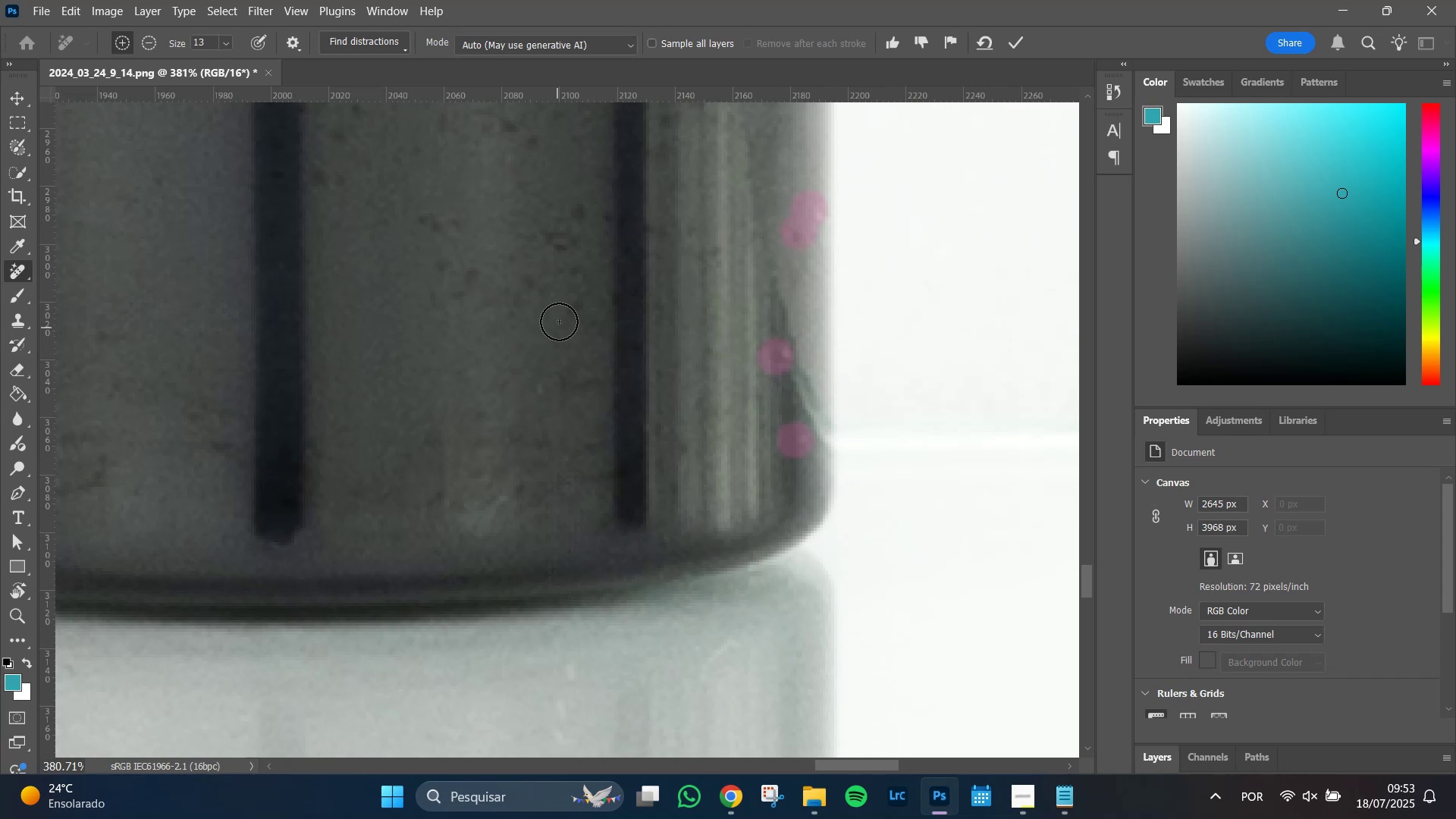 
hold_key(key=AltLeft, duration=0.8)
 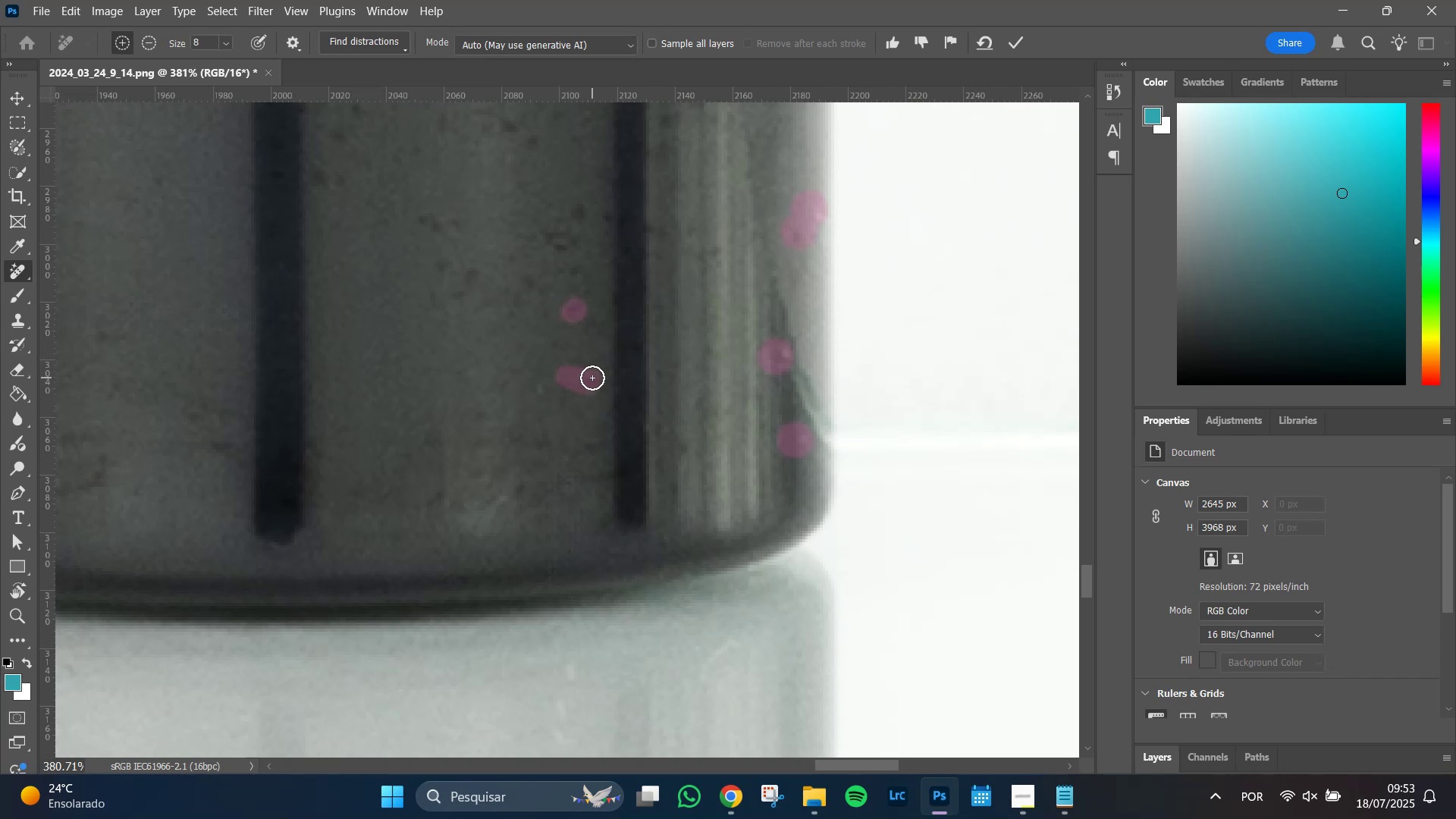 
left_click([475, 278])
 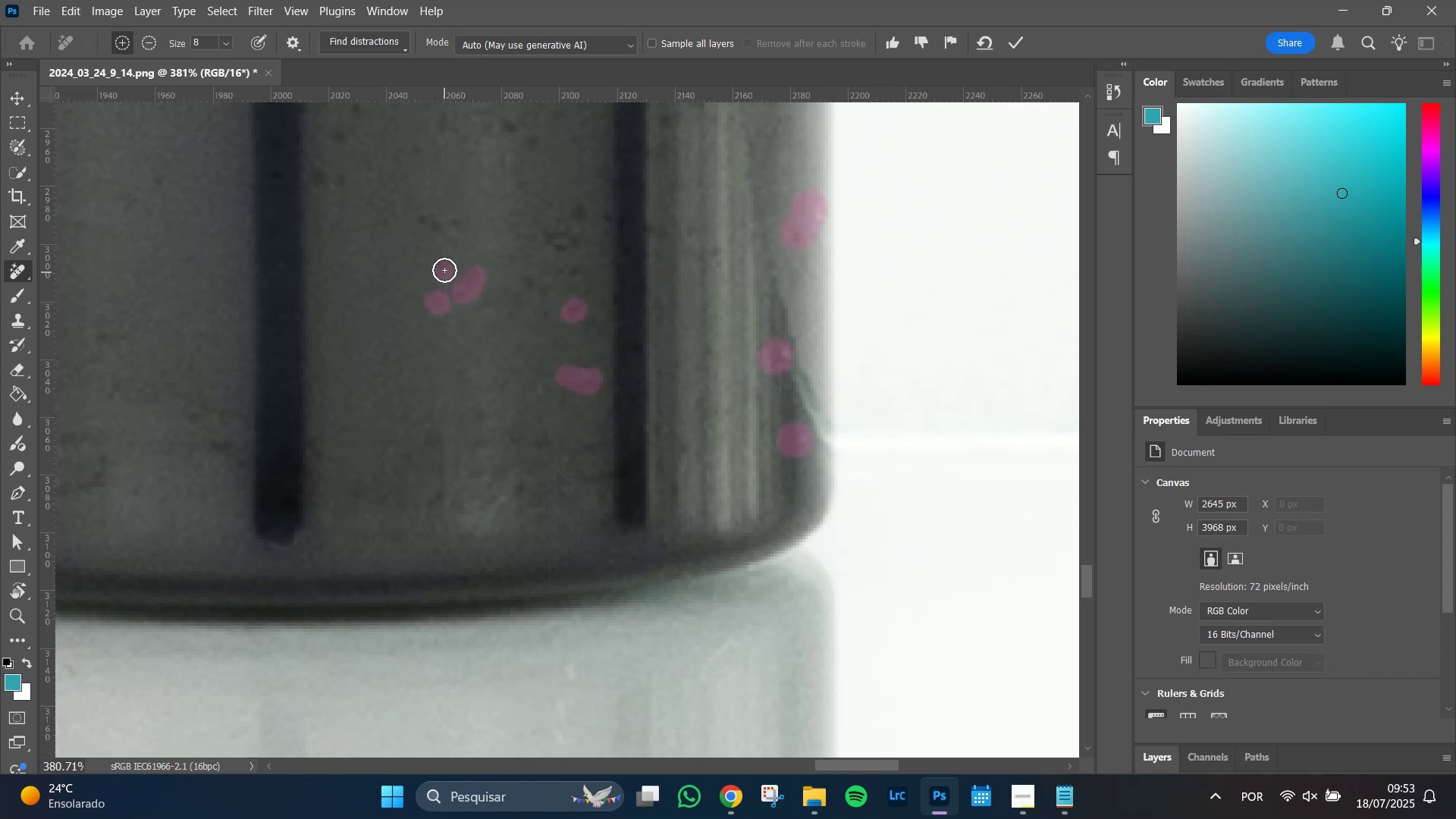 
left_click([457, 226])
 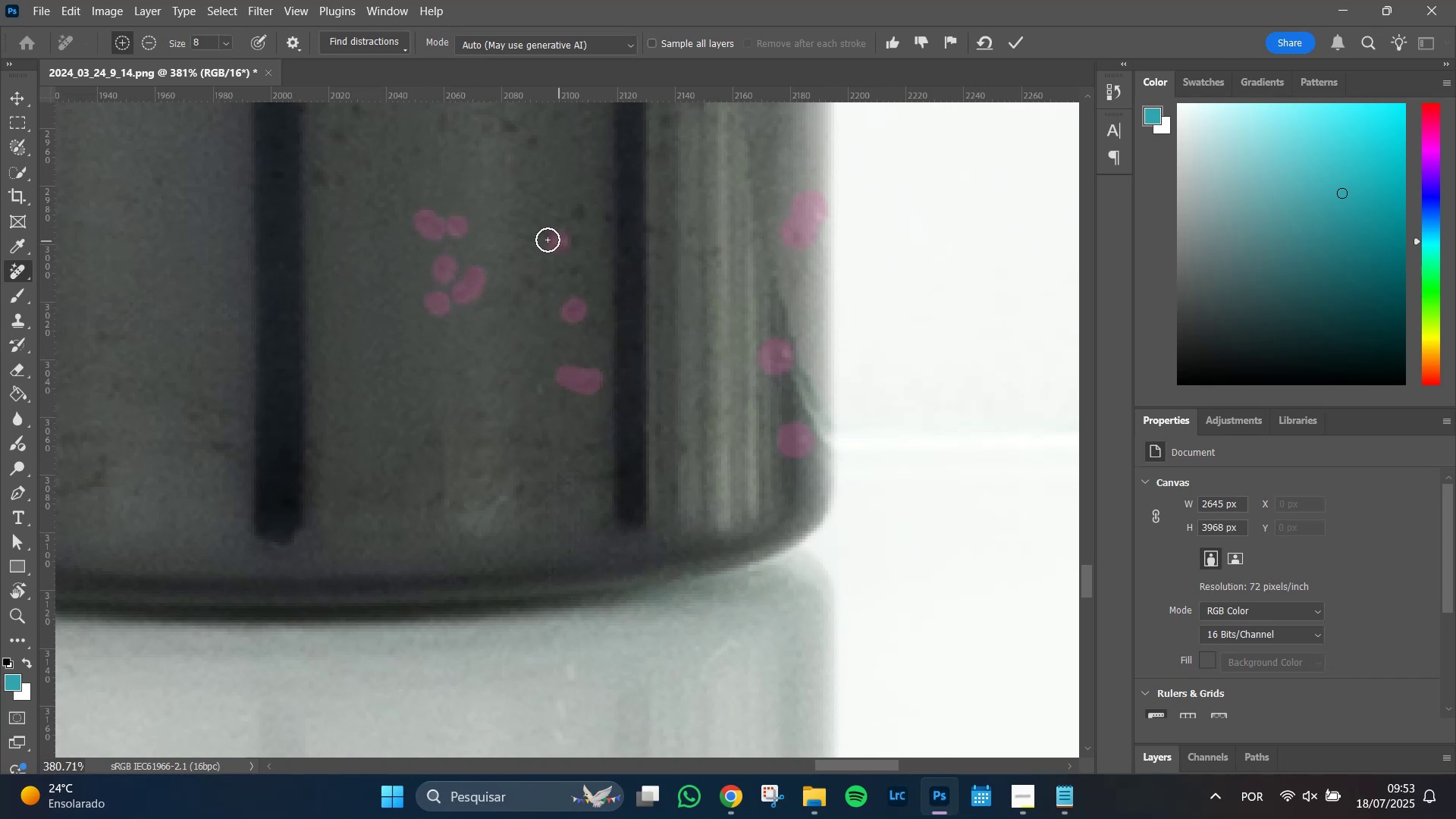 
left_click([574, 240])
 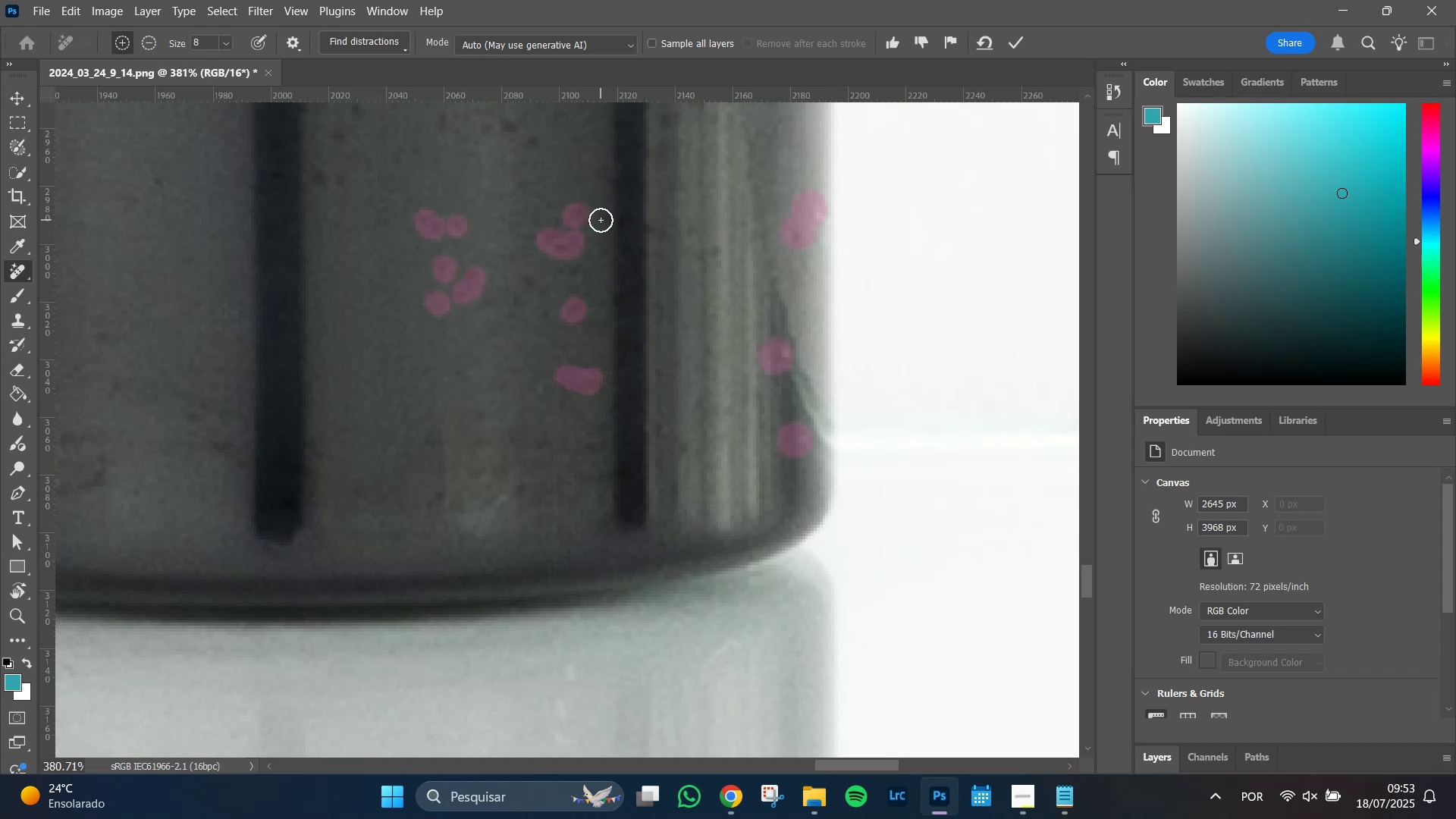 
left_click([606, 219])
 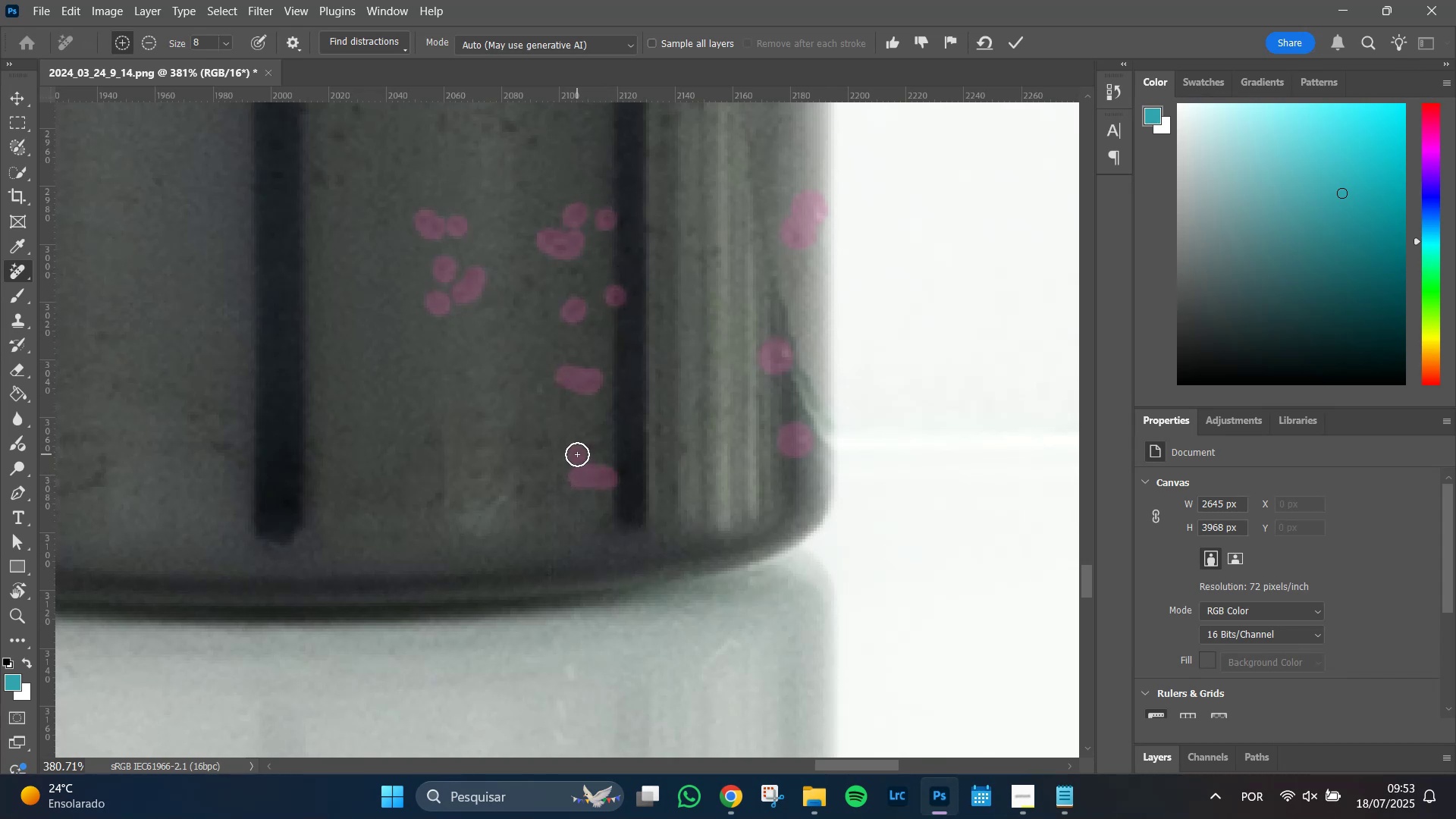 
double_click([541, 455])
 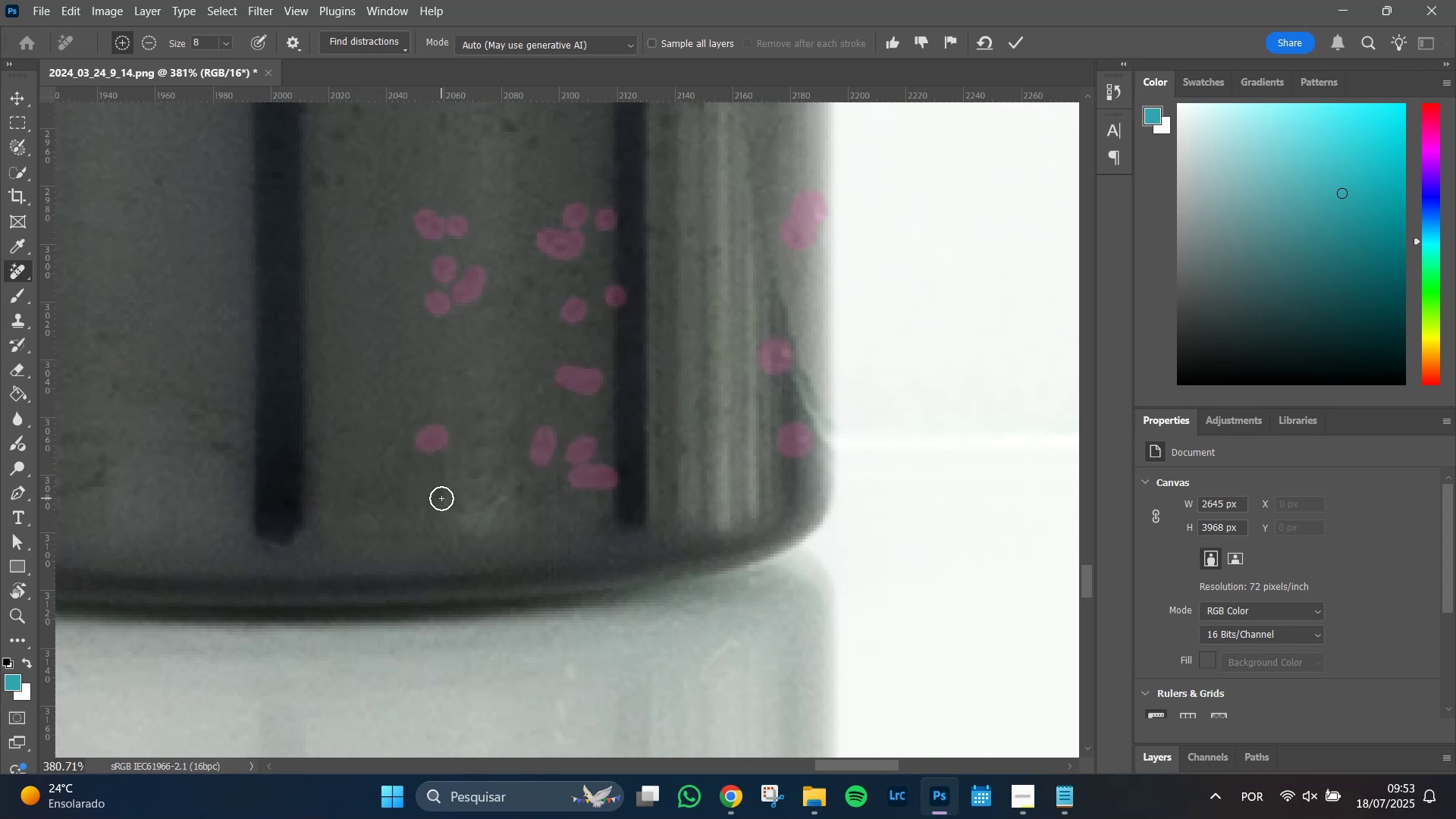 
hold_key(key=Space, duration=1.25)
 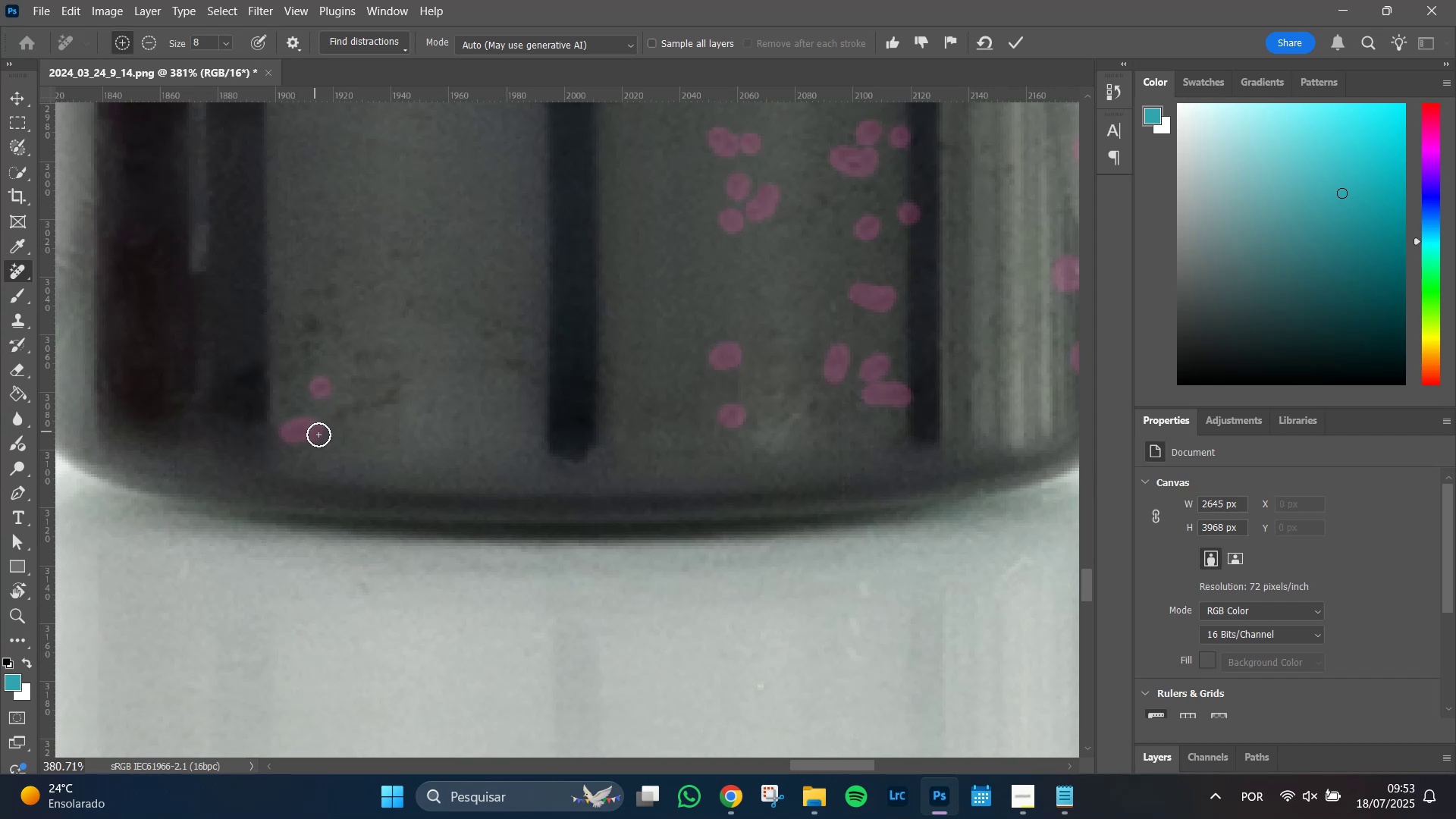 
left_click([286, 399])
 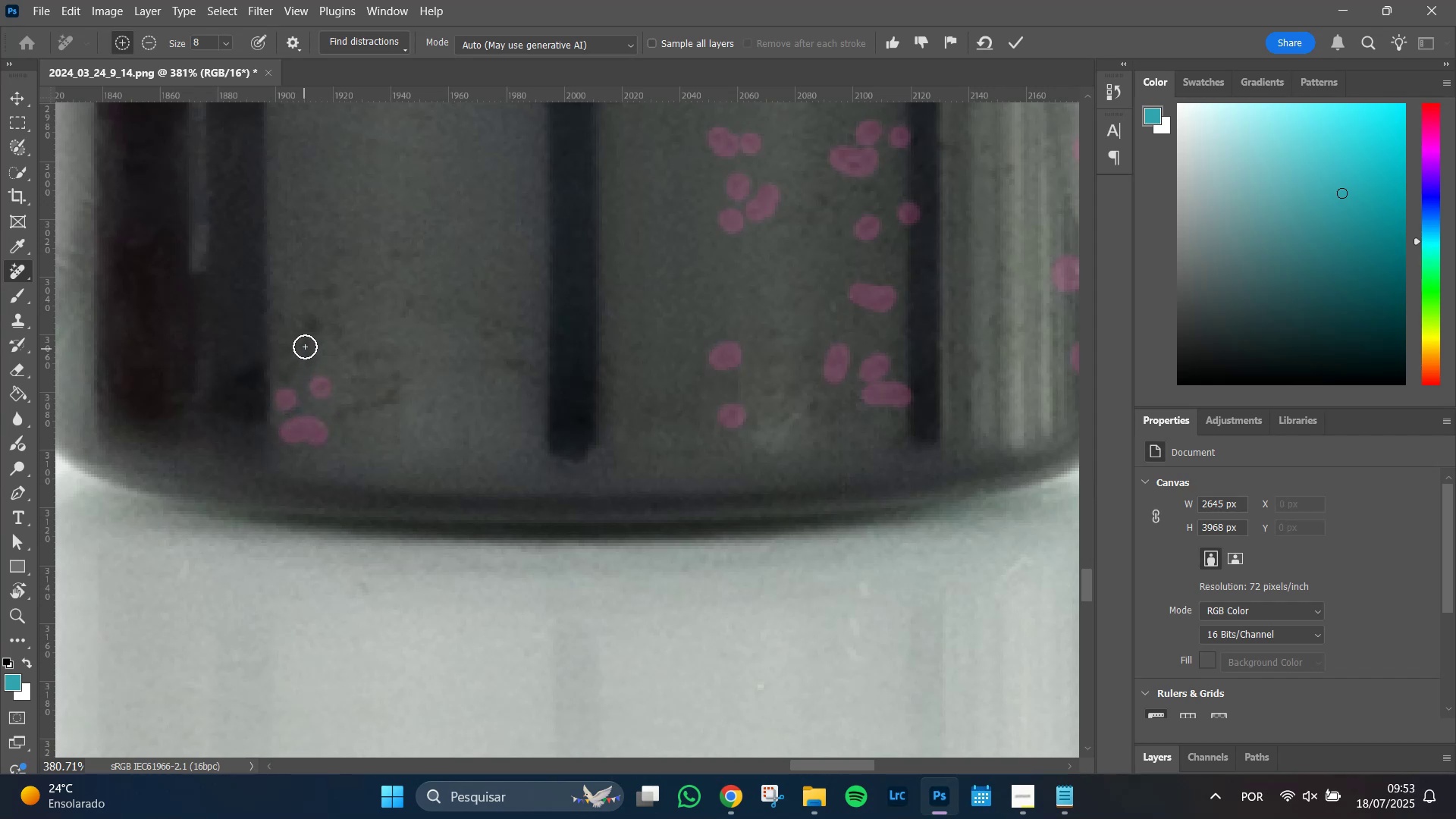 
left_click([306, 342])
 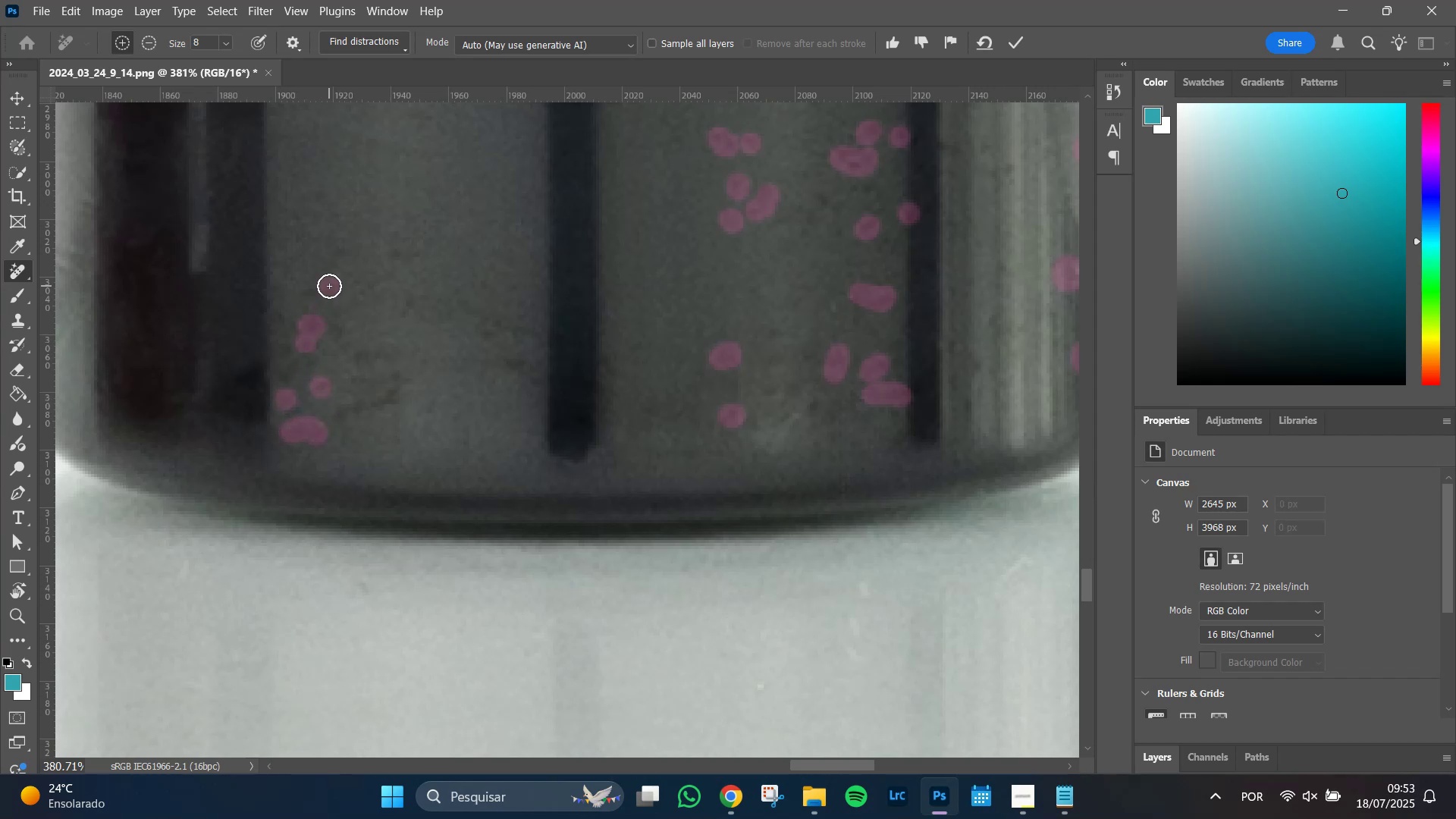 
double_click([306, 293])
 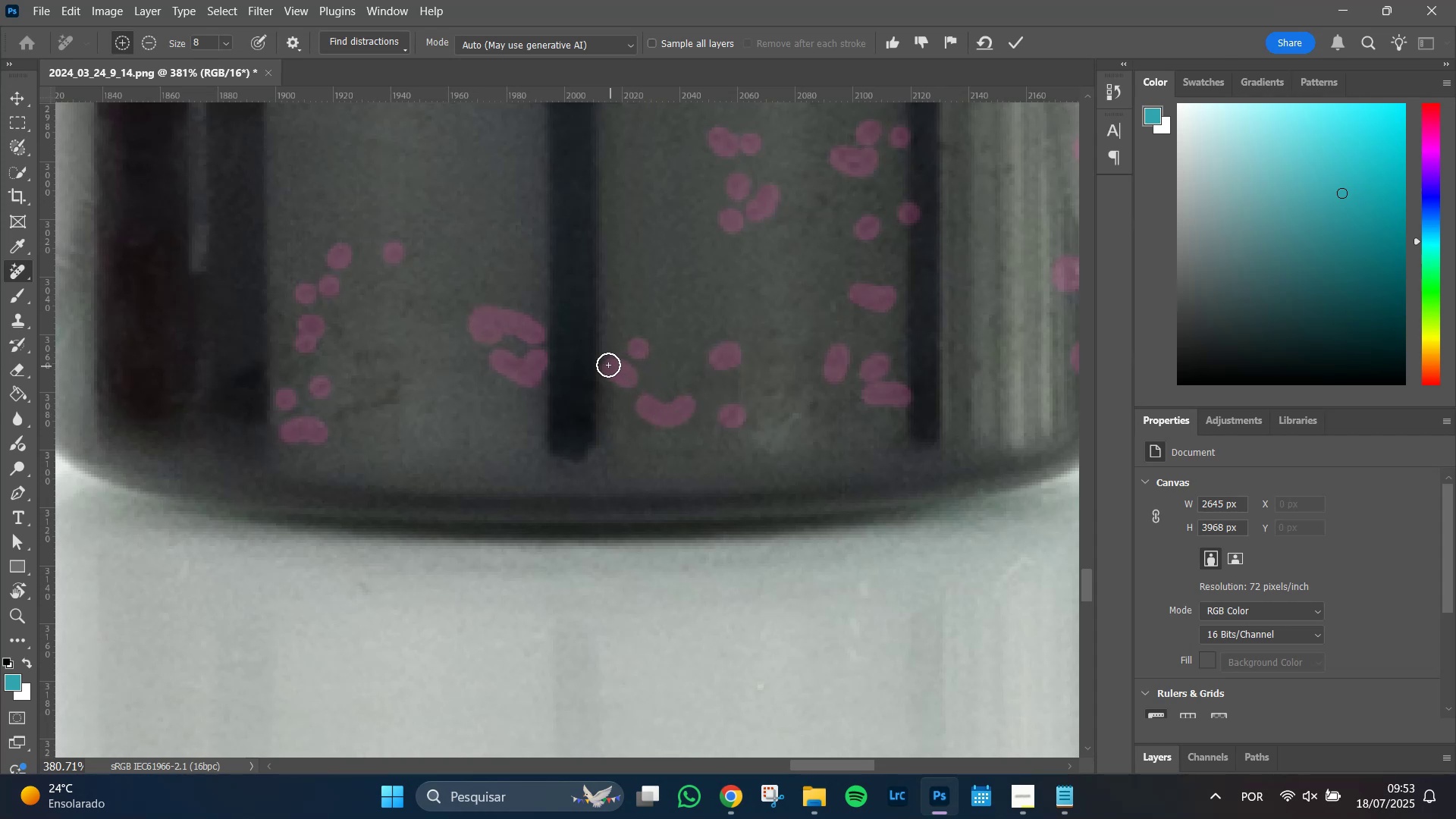 
wait(13.93)
 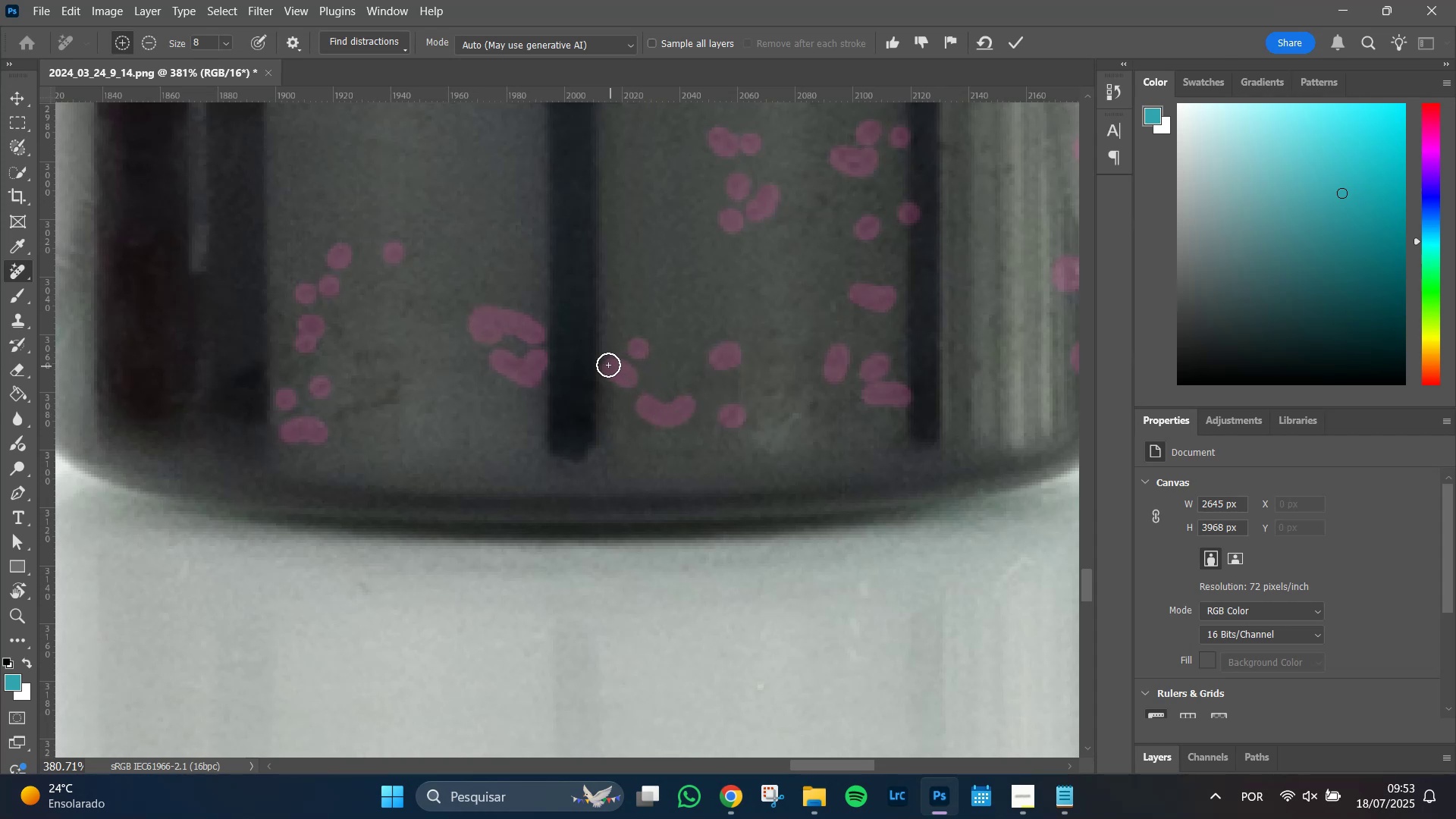 
double_click([383, 351])
 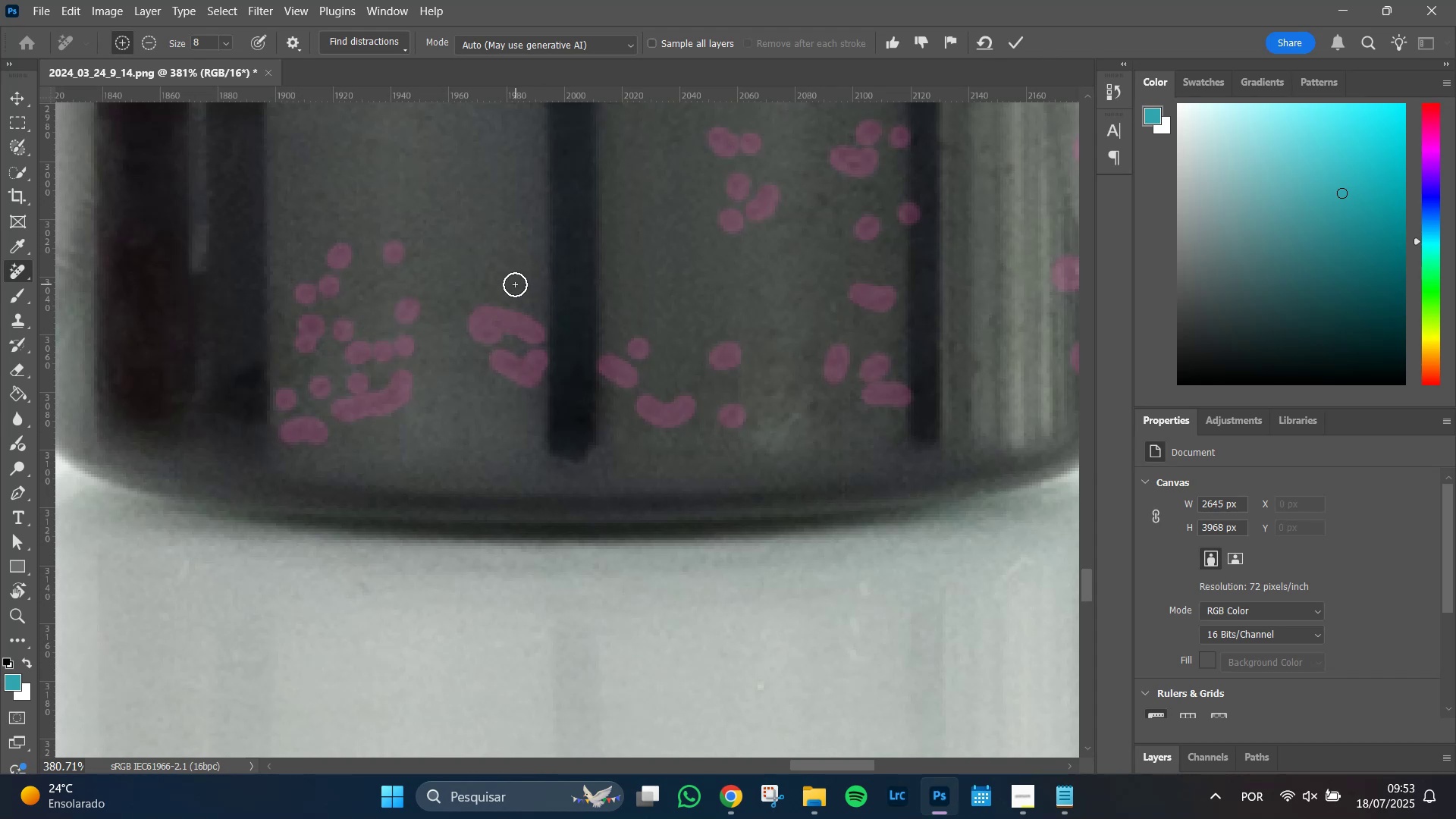 
double_click([508, 286])
 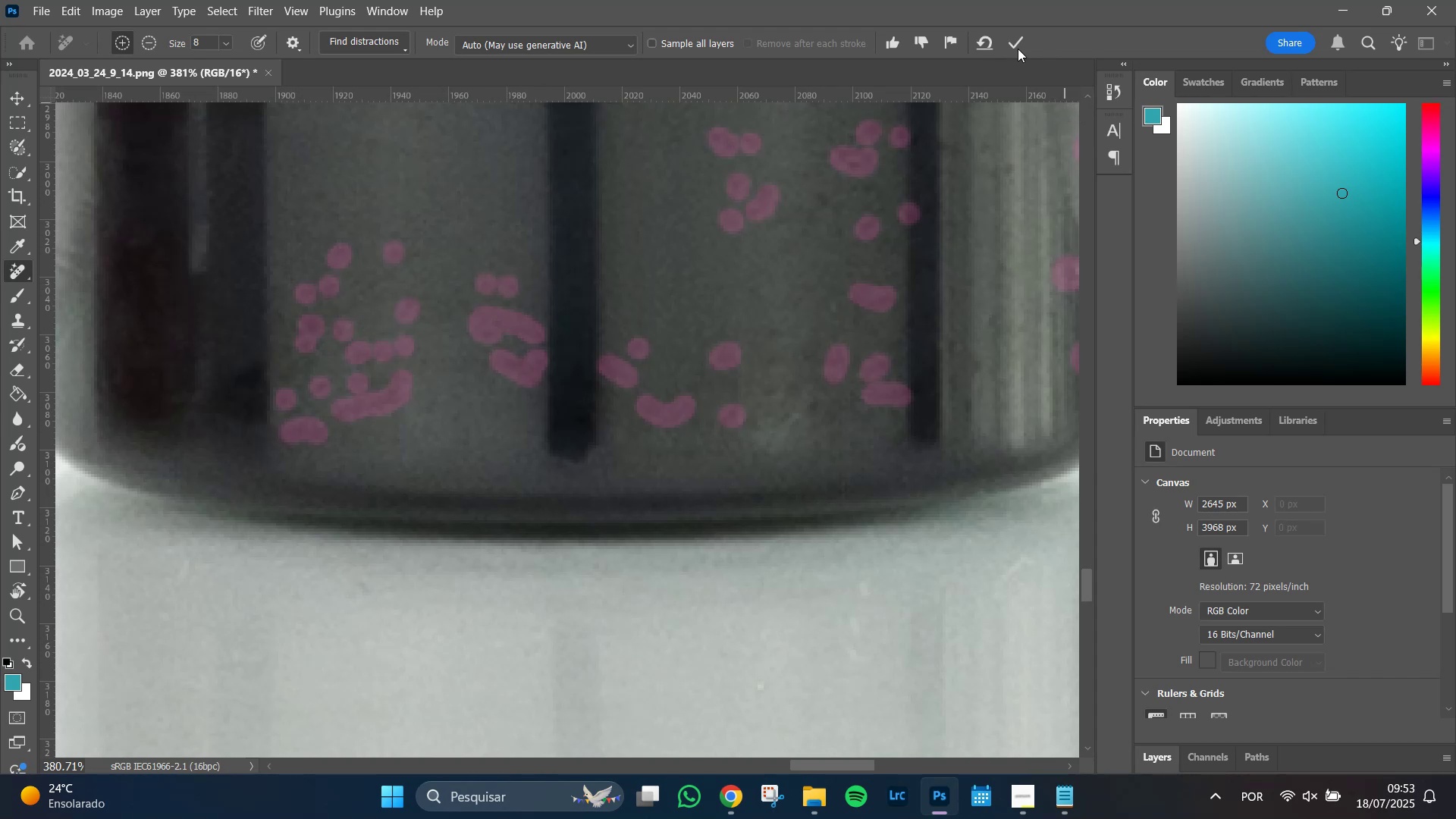 
left_click([1017, 39])
 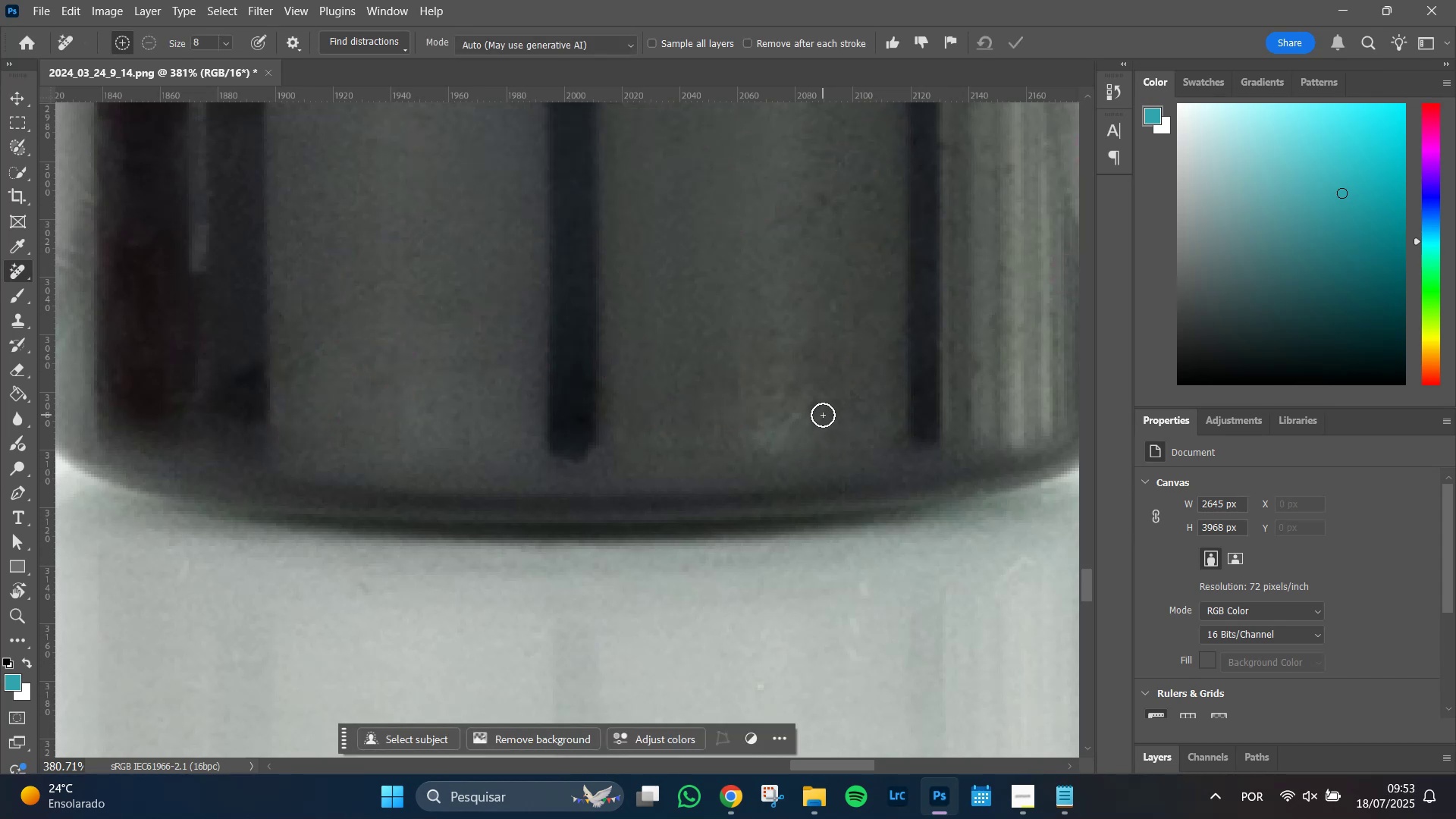 
wait(14.26)
 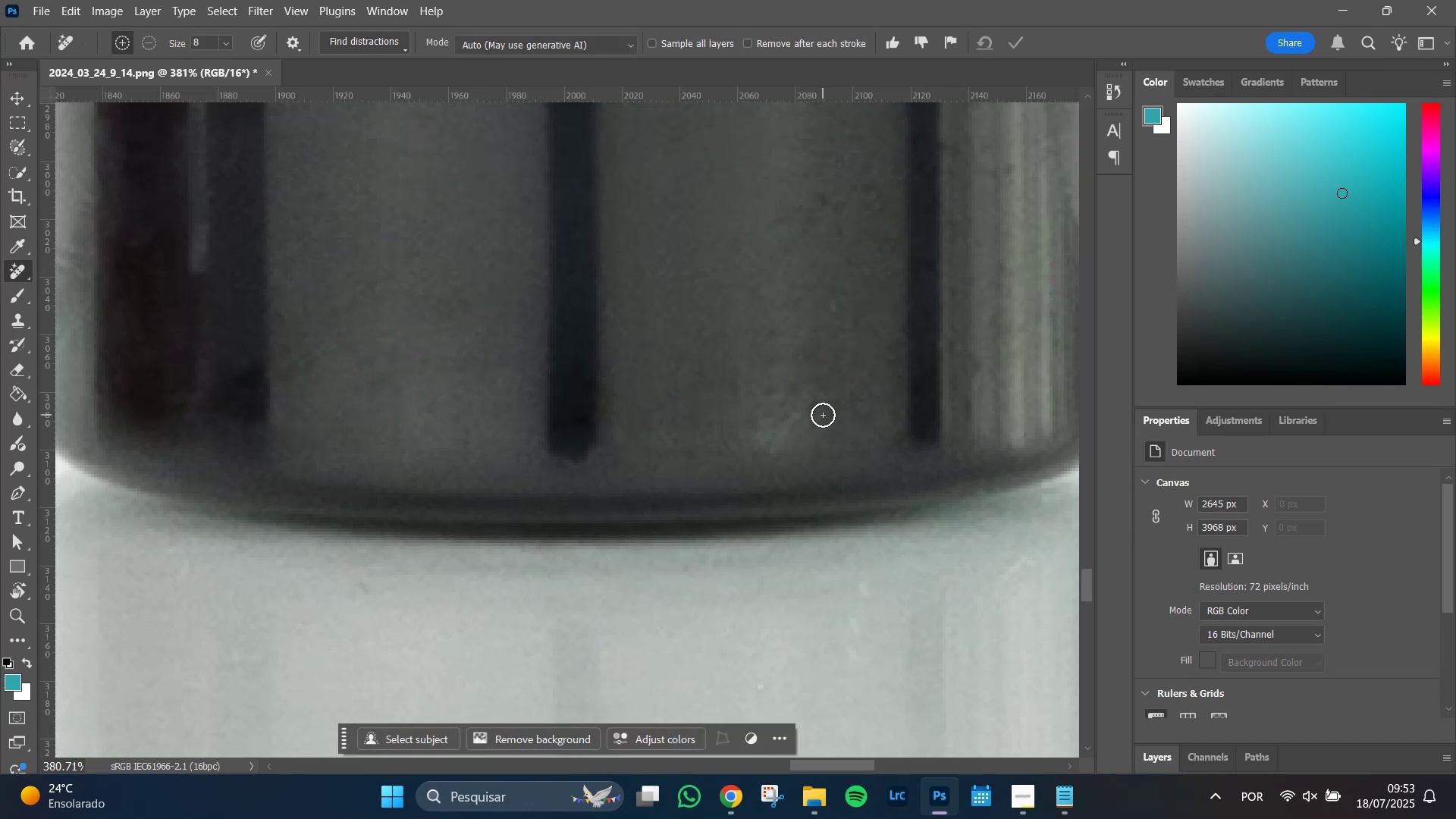 
double_click([773, 335])
 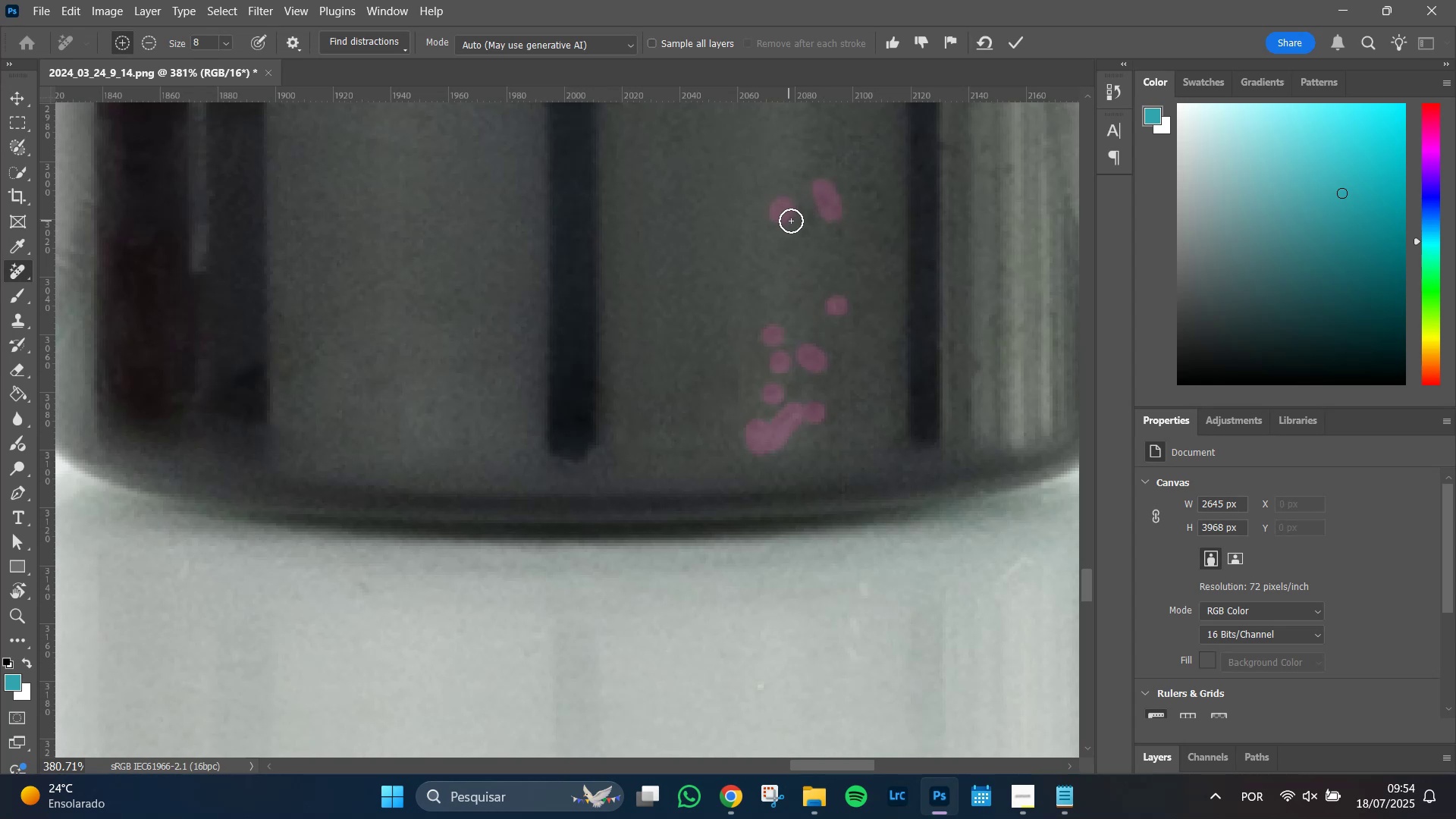 
left_click([843, 236])
 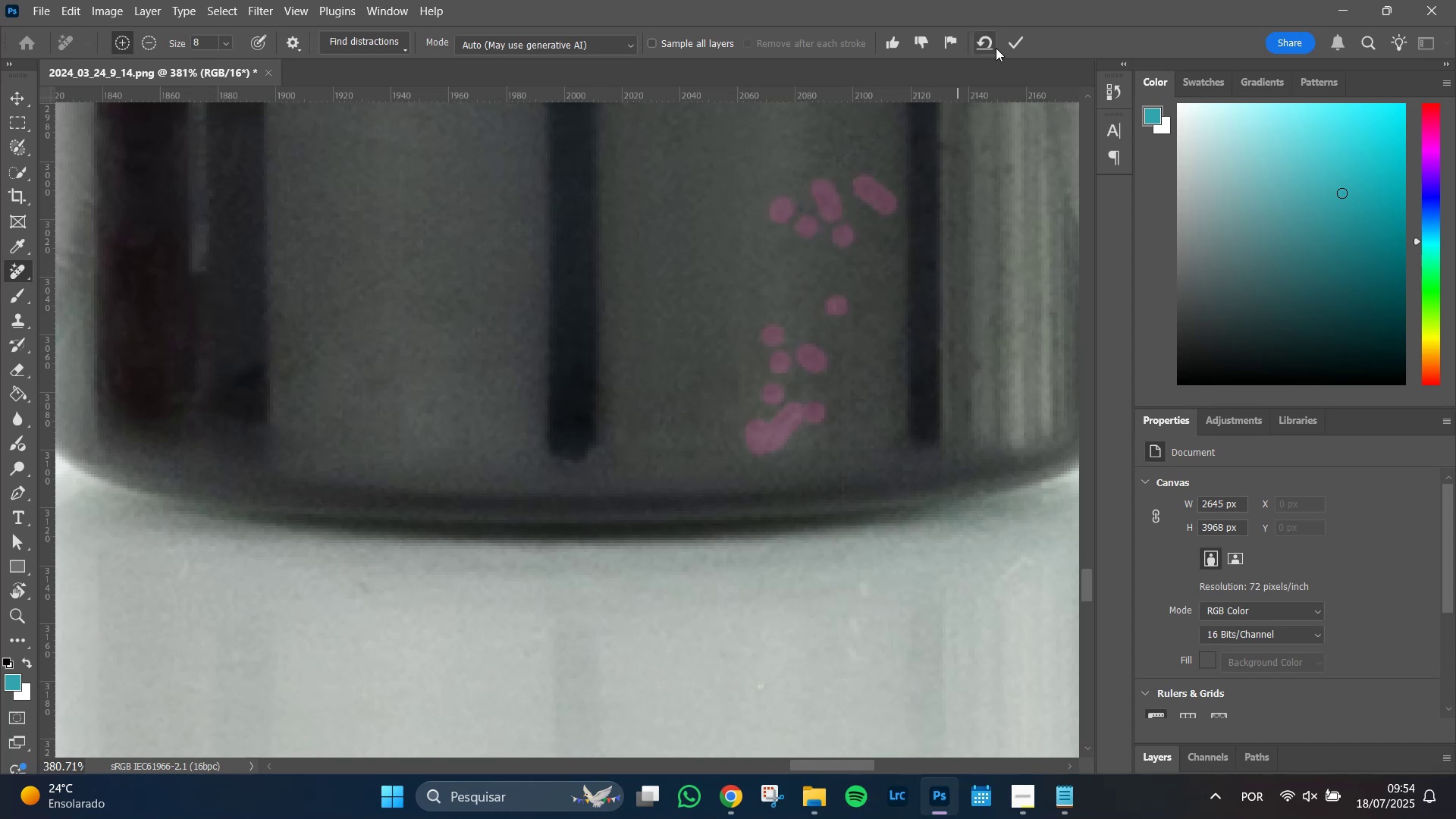 
left_click([1021, 34])
 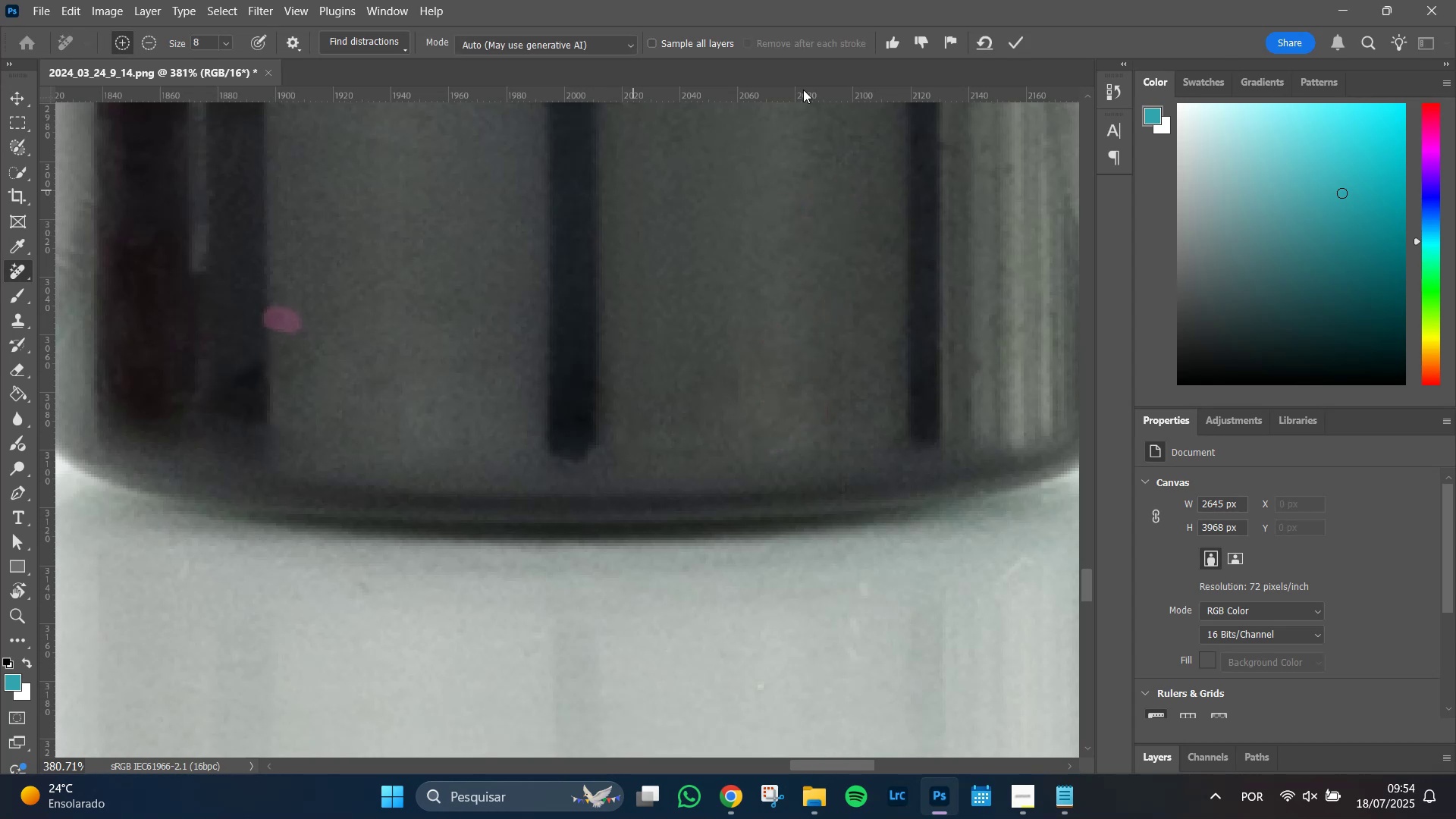 
left_click([1017, 39])
 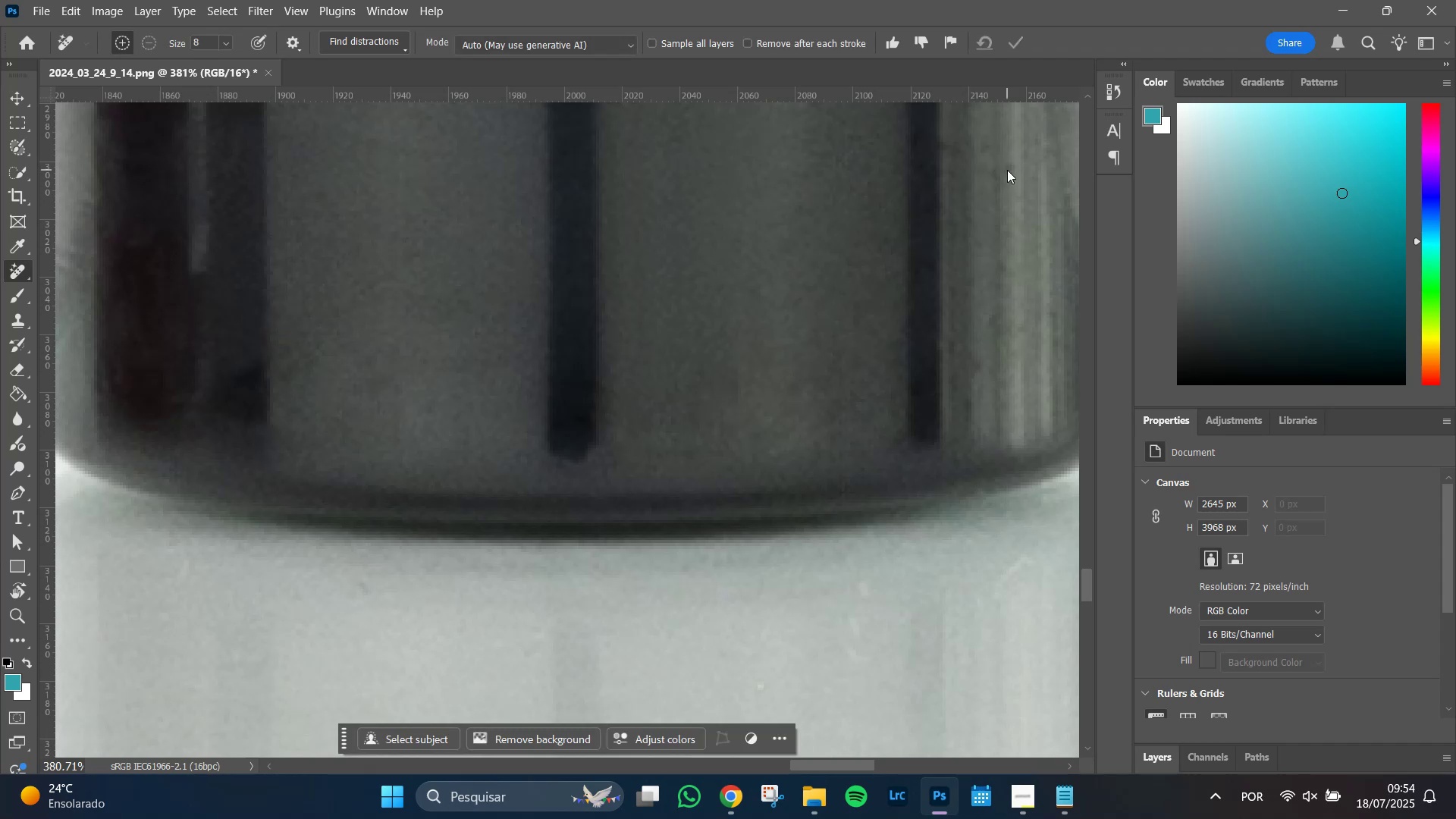 
left_click([1007, 170])
 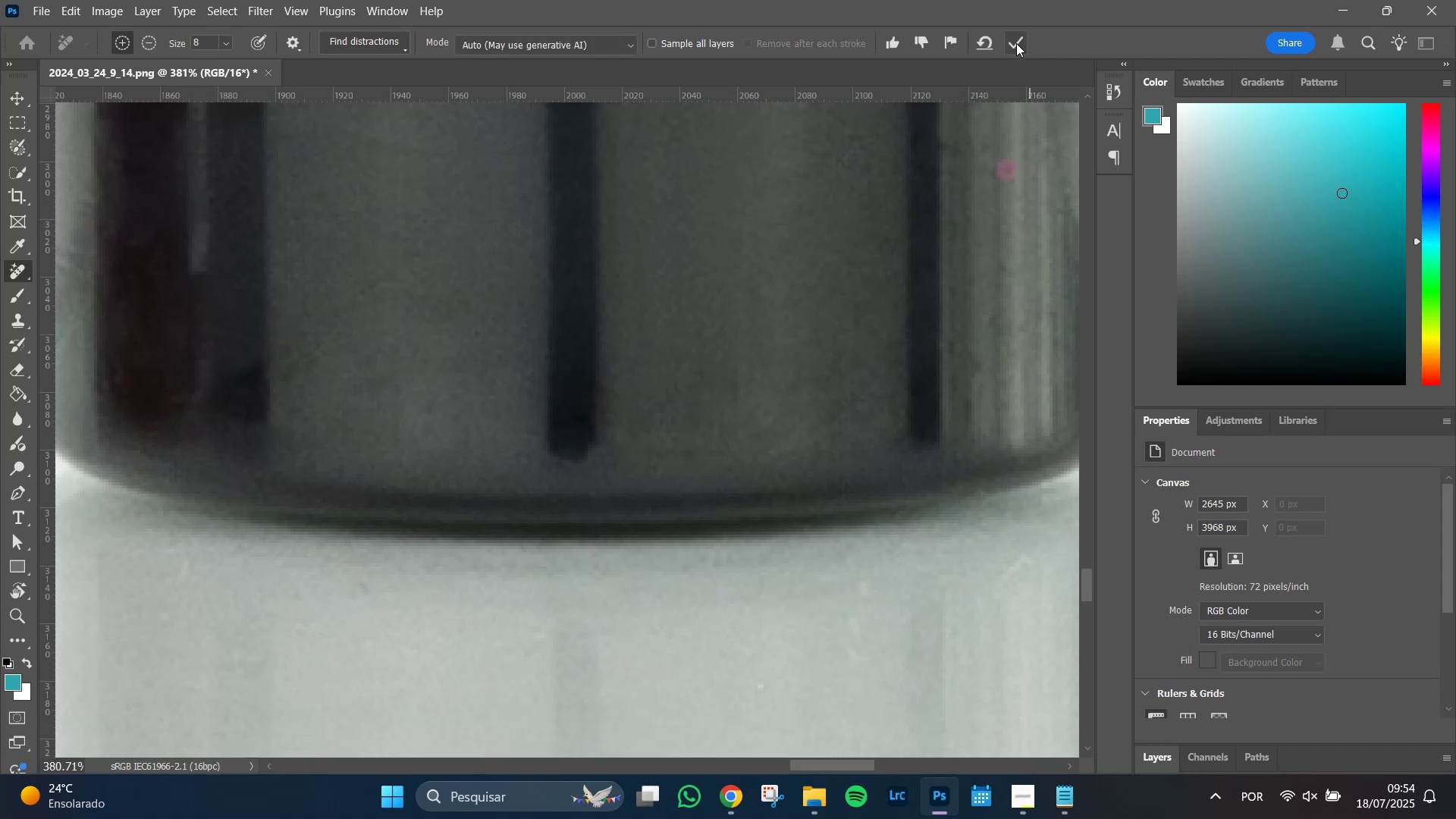 
left_click([1016, 39])
 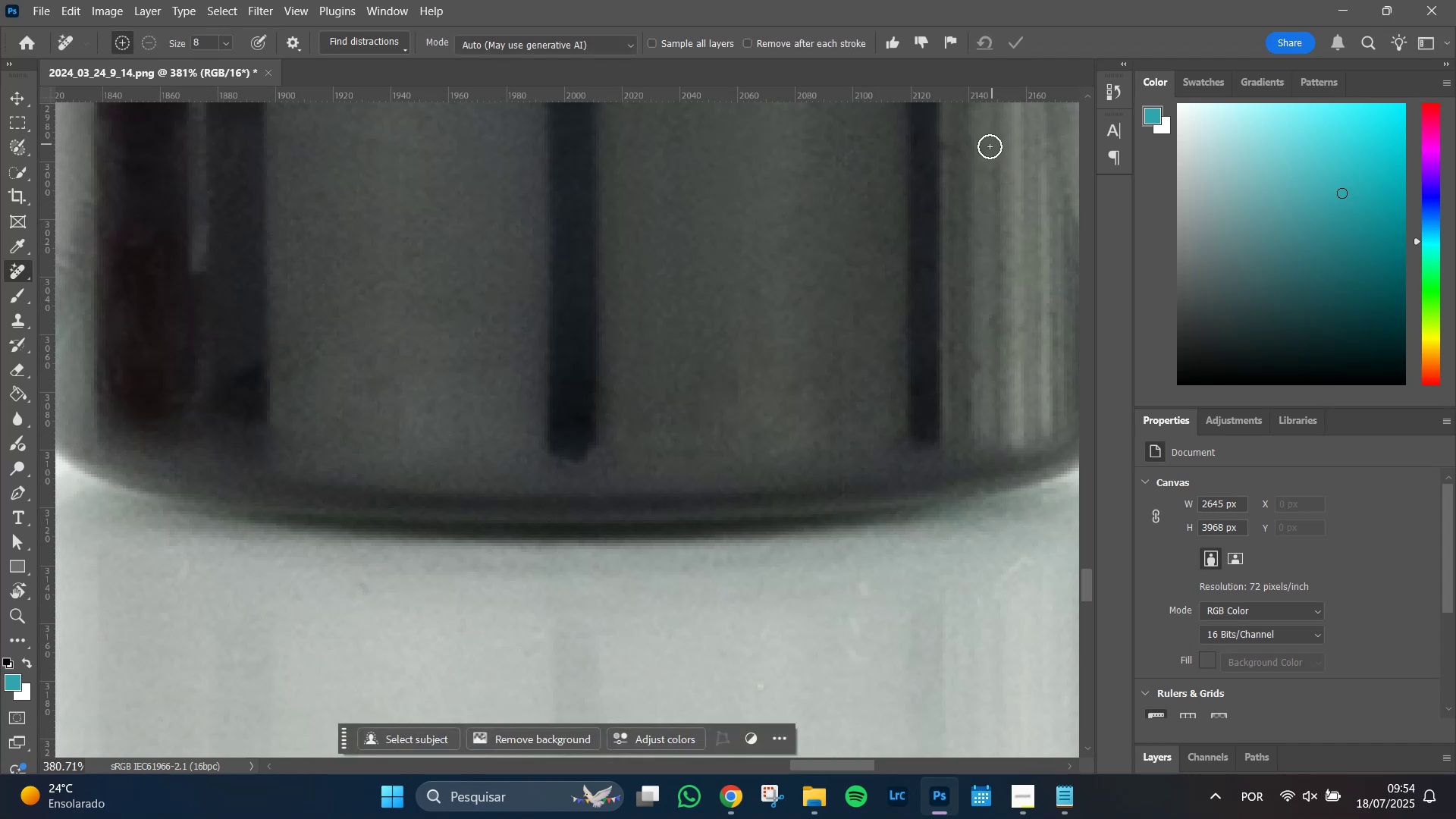 
left_click([985, 151])
 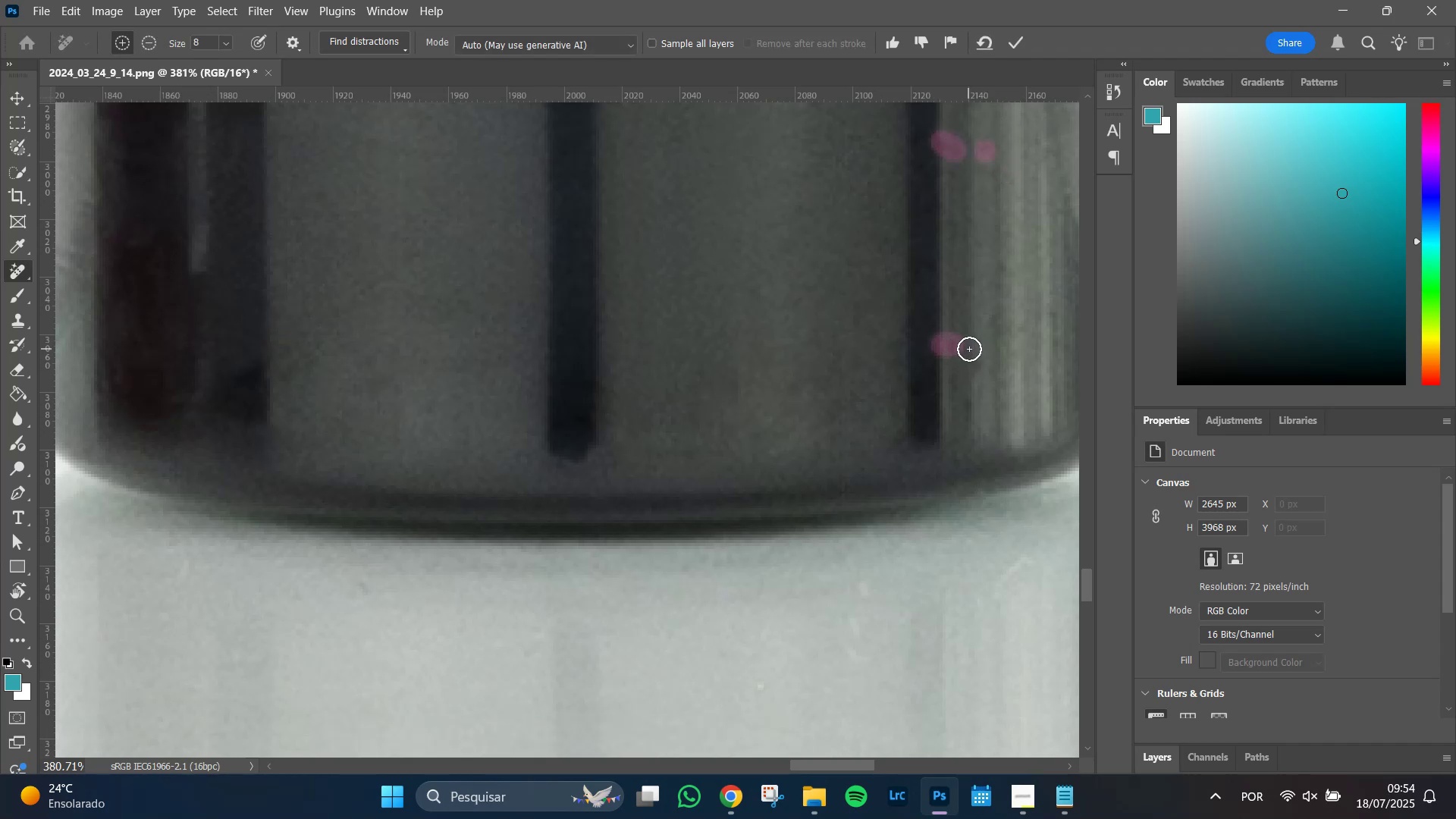 
left_click([969, 403])
 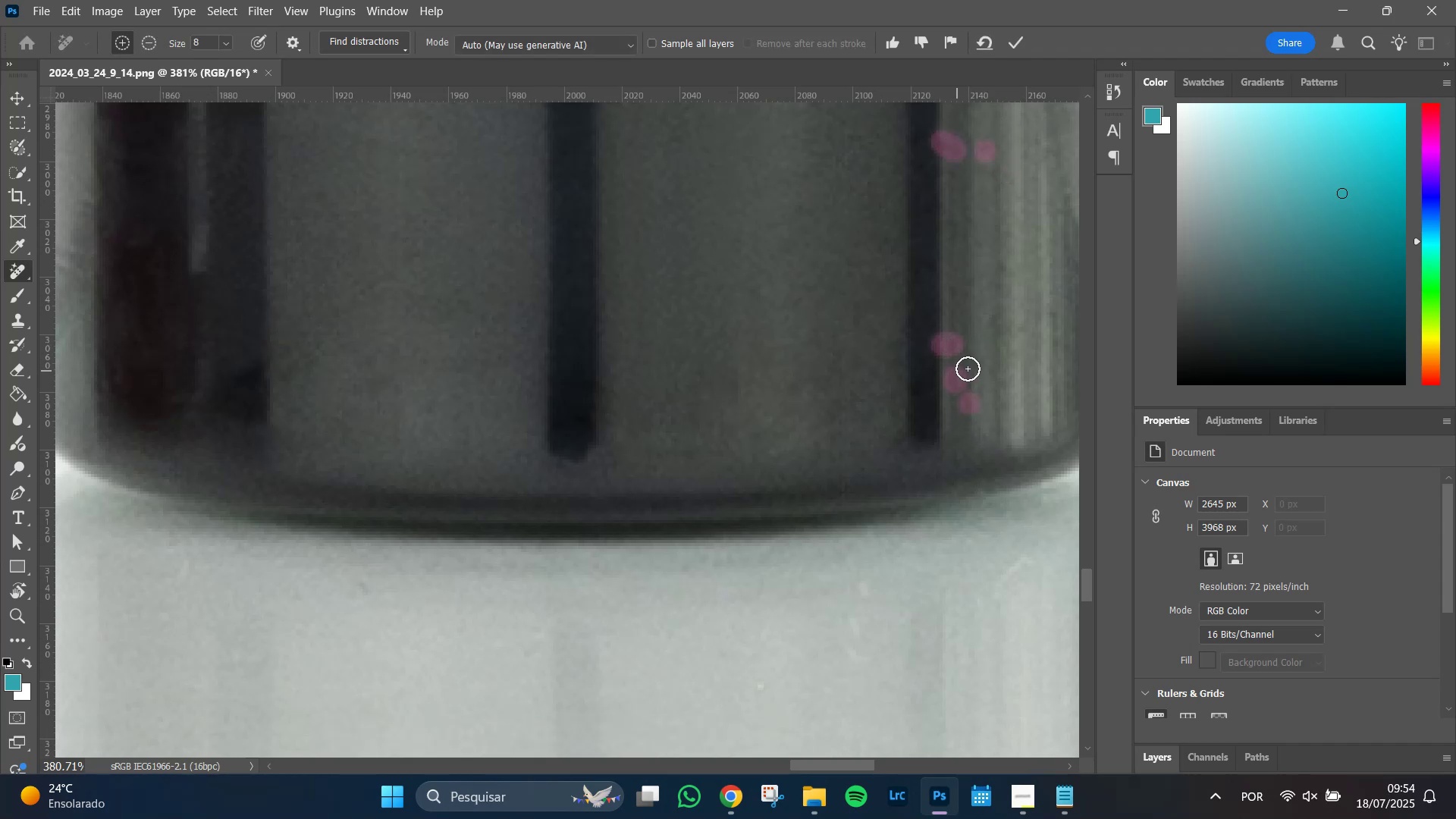 
left_click([974, 363])
 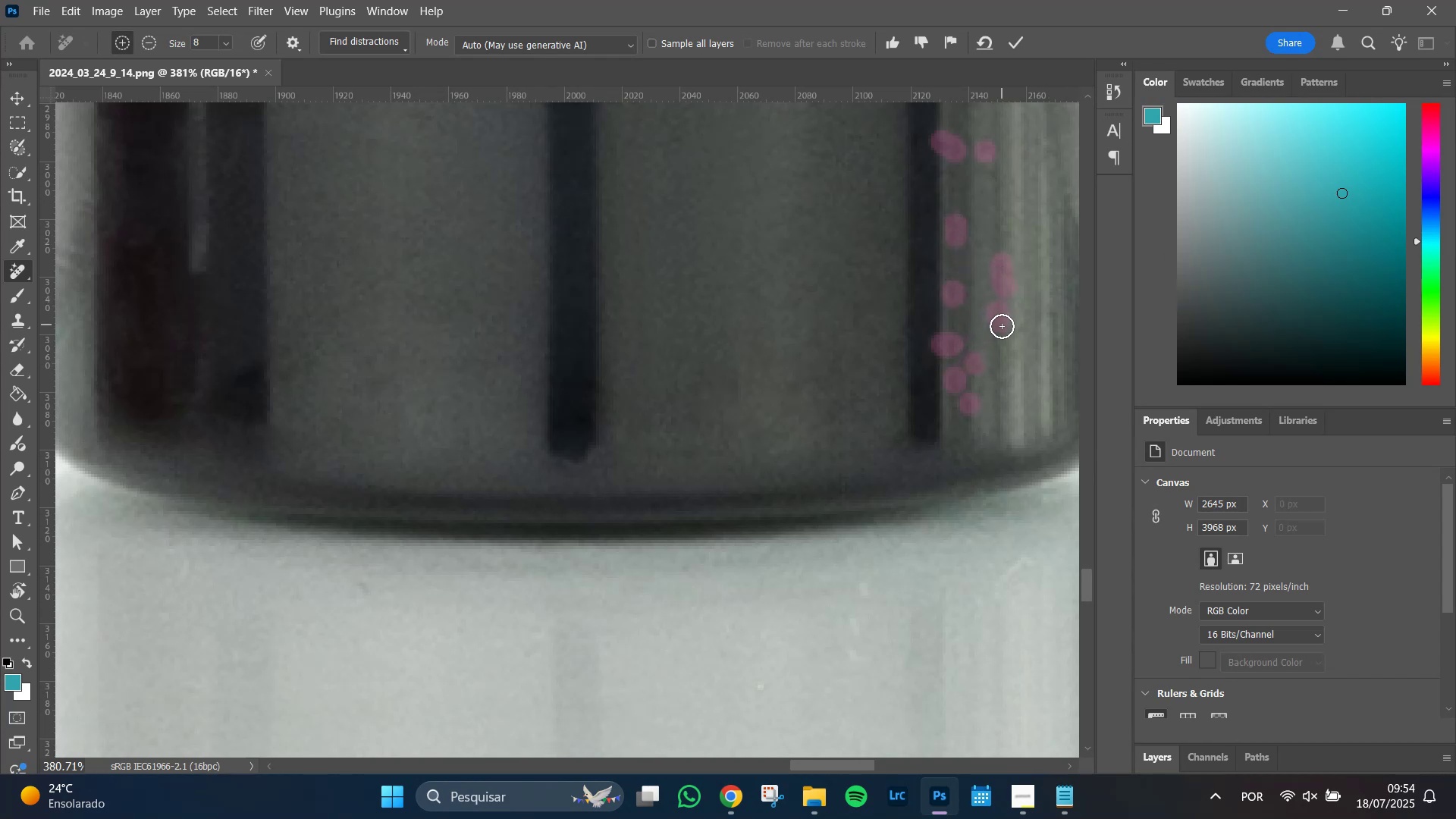 
wait(6.96)
 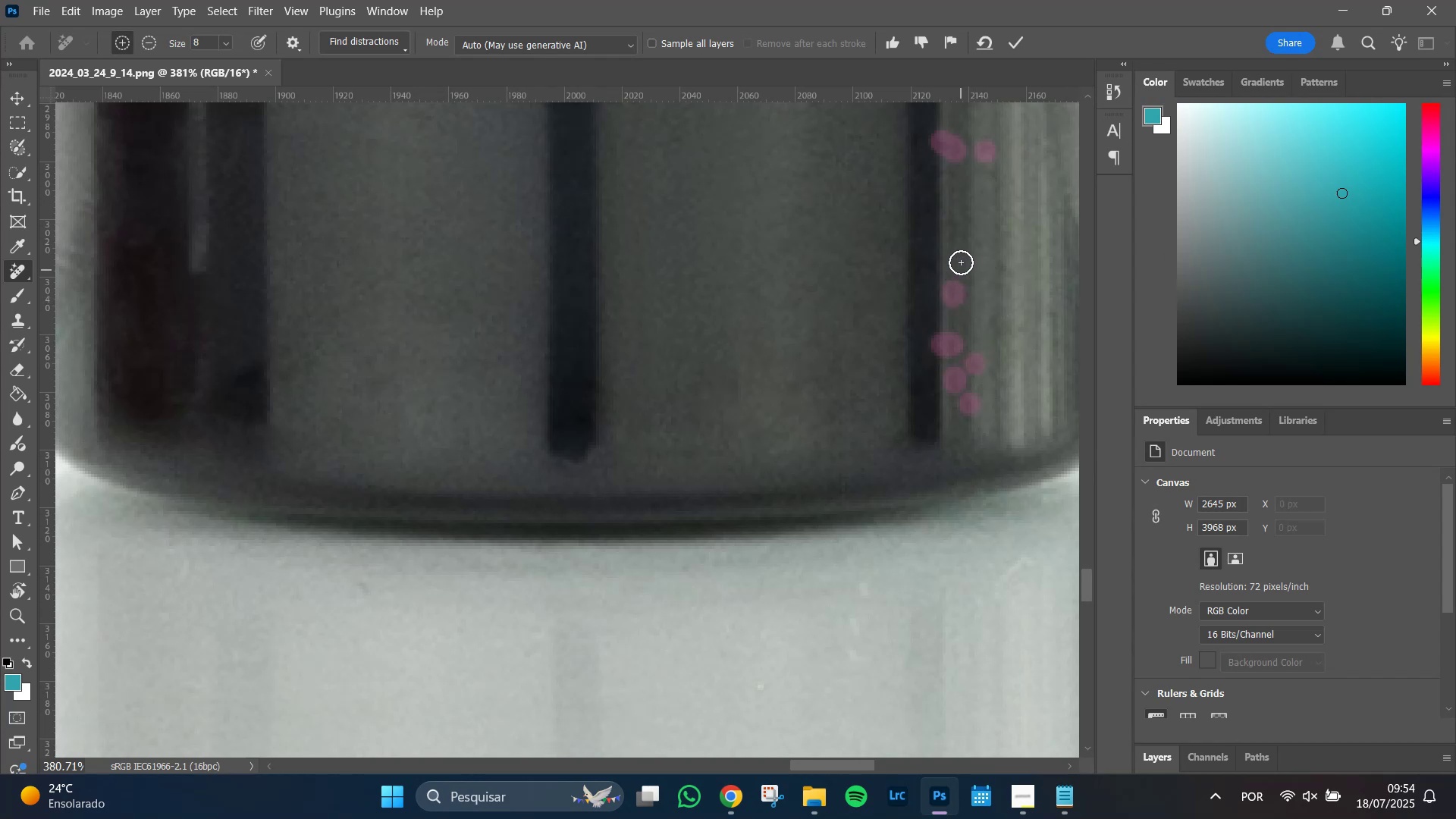 
hold_key(key=Space, duration=1.31)
 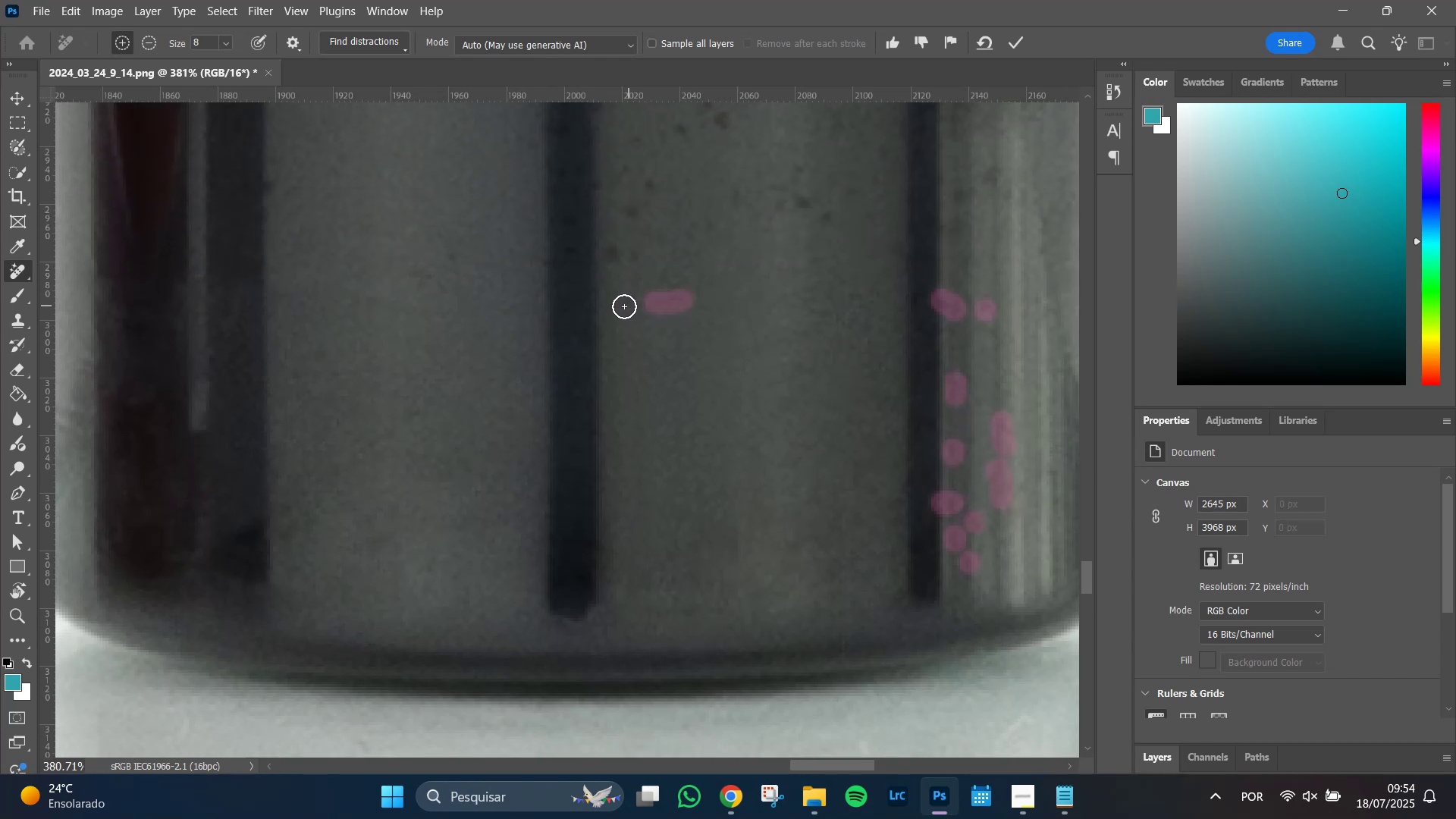 
left_click([615, 304])
 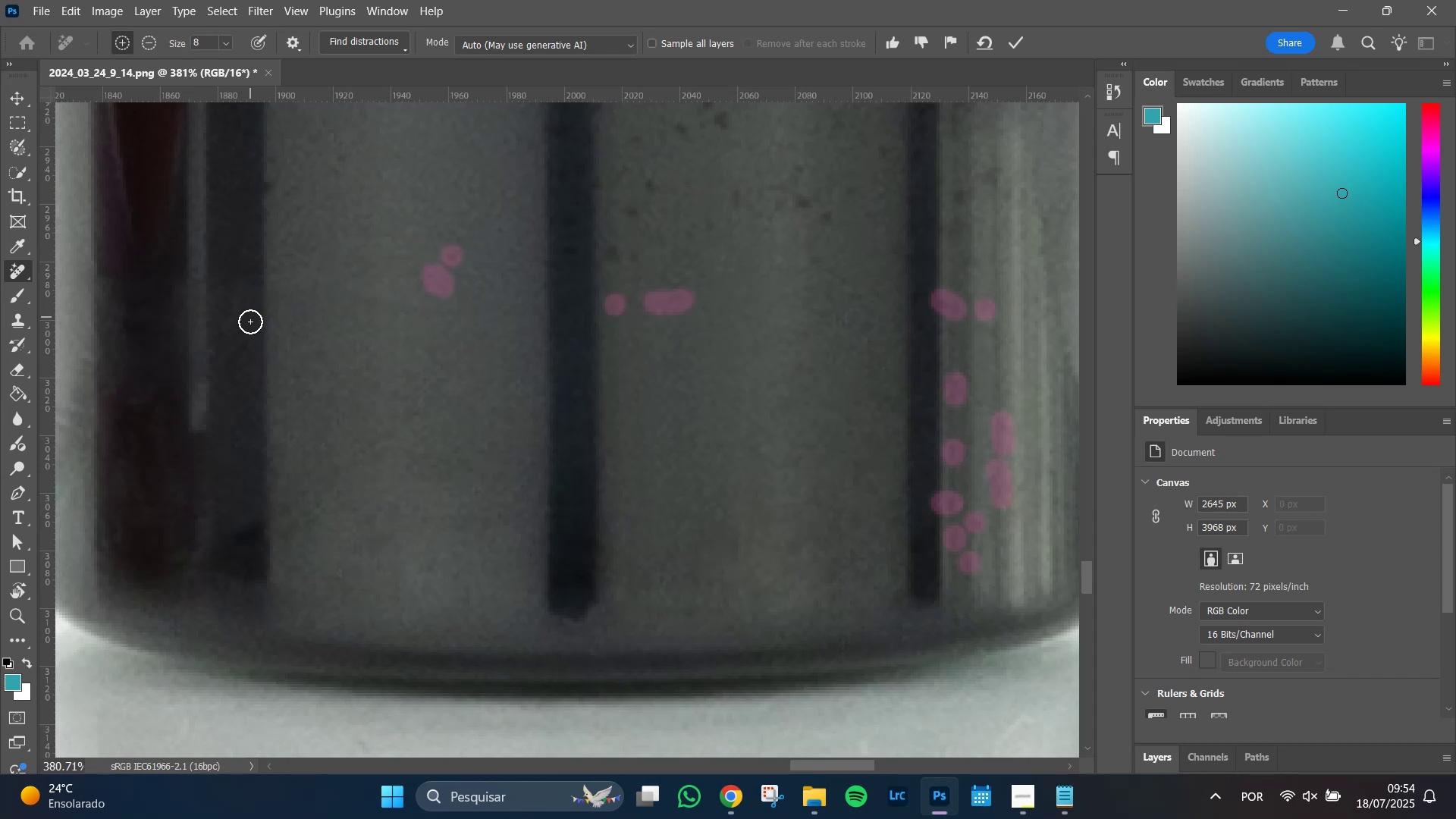 
wait(5.4)
 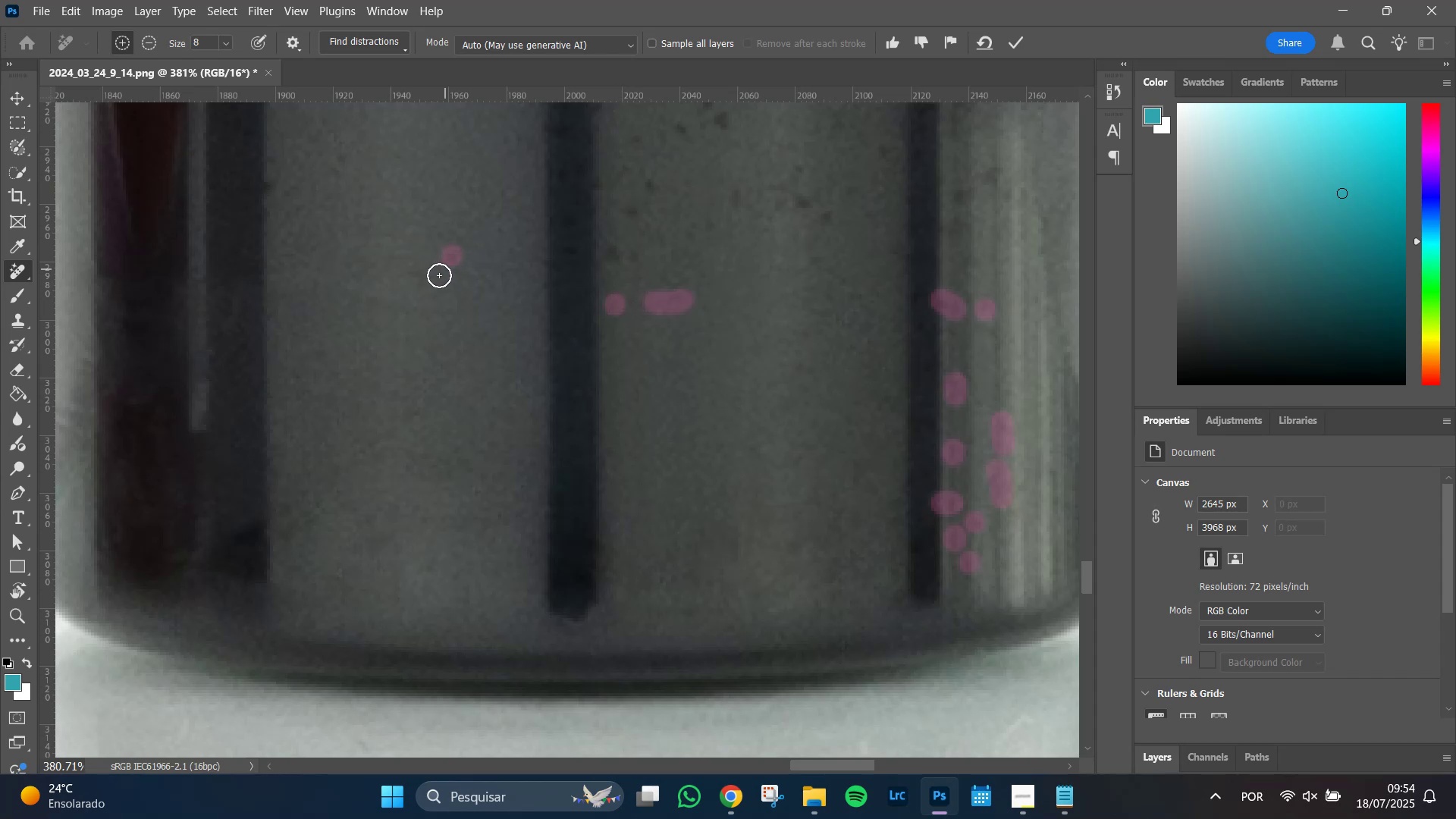 
left_click([273, 165])
 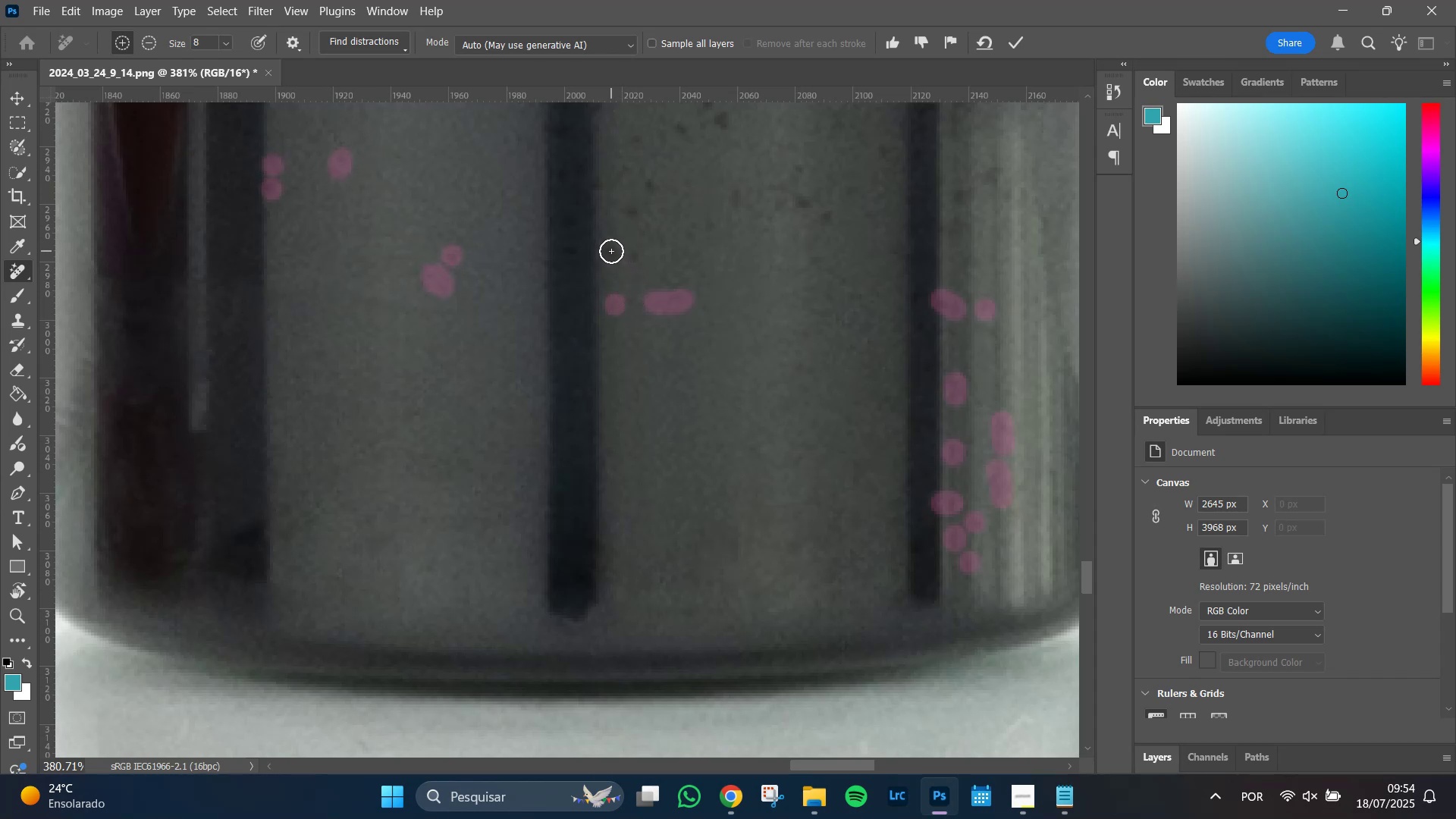 
left_click([634, 256])
 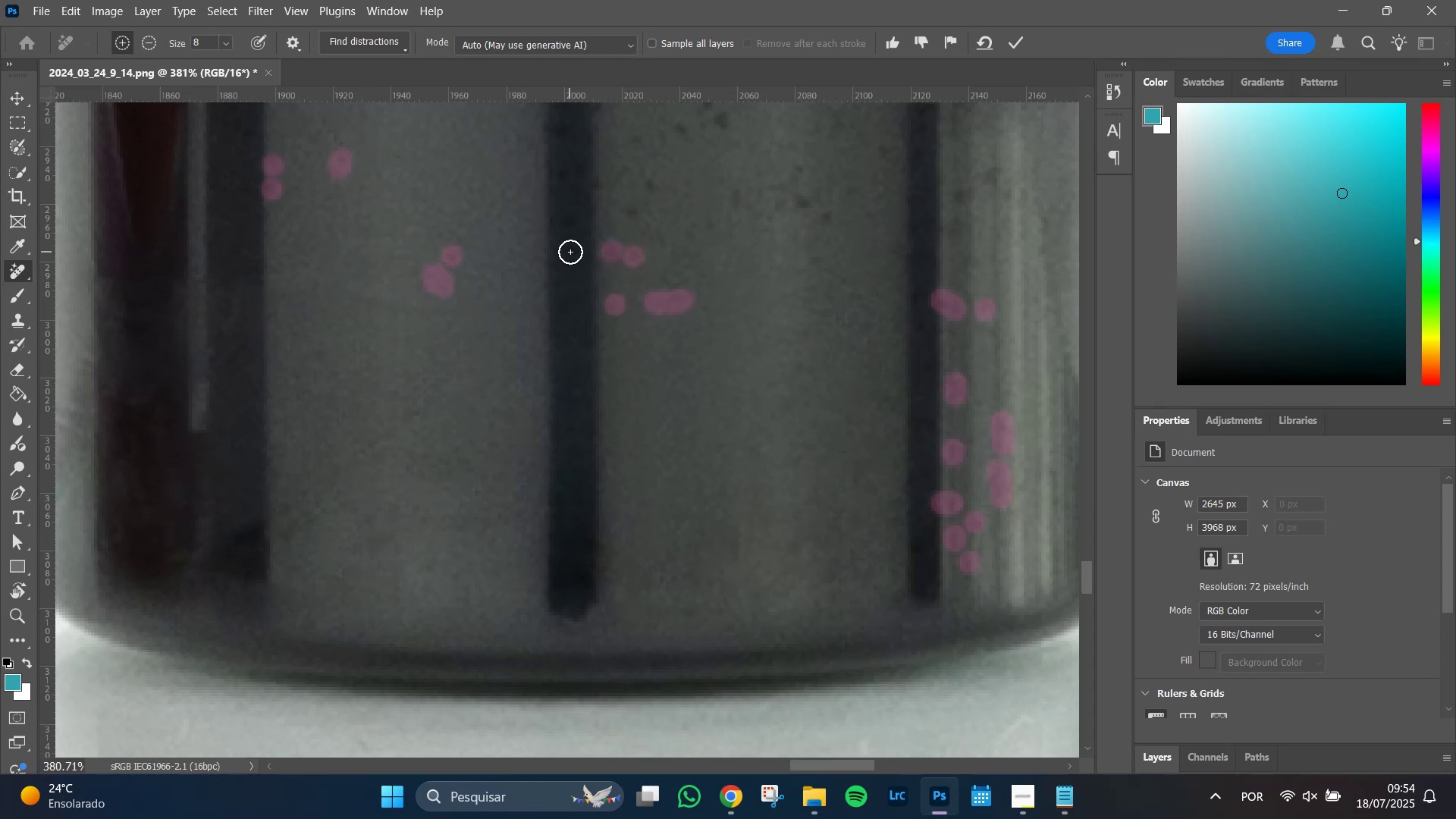 
left_click([571, 252])
 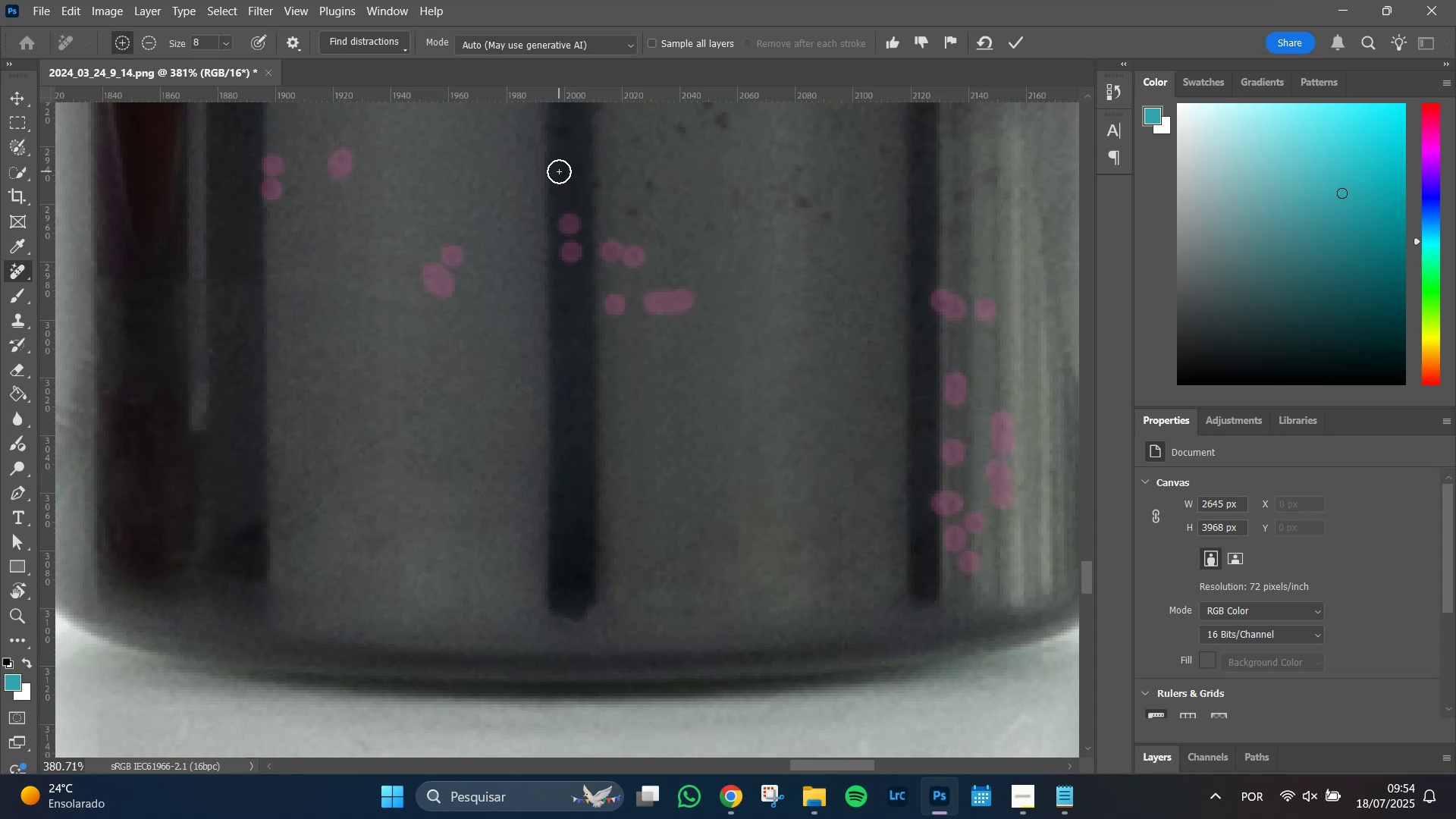 
left_click([560, 172])
 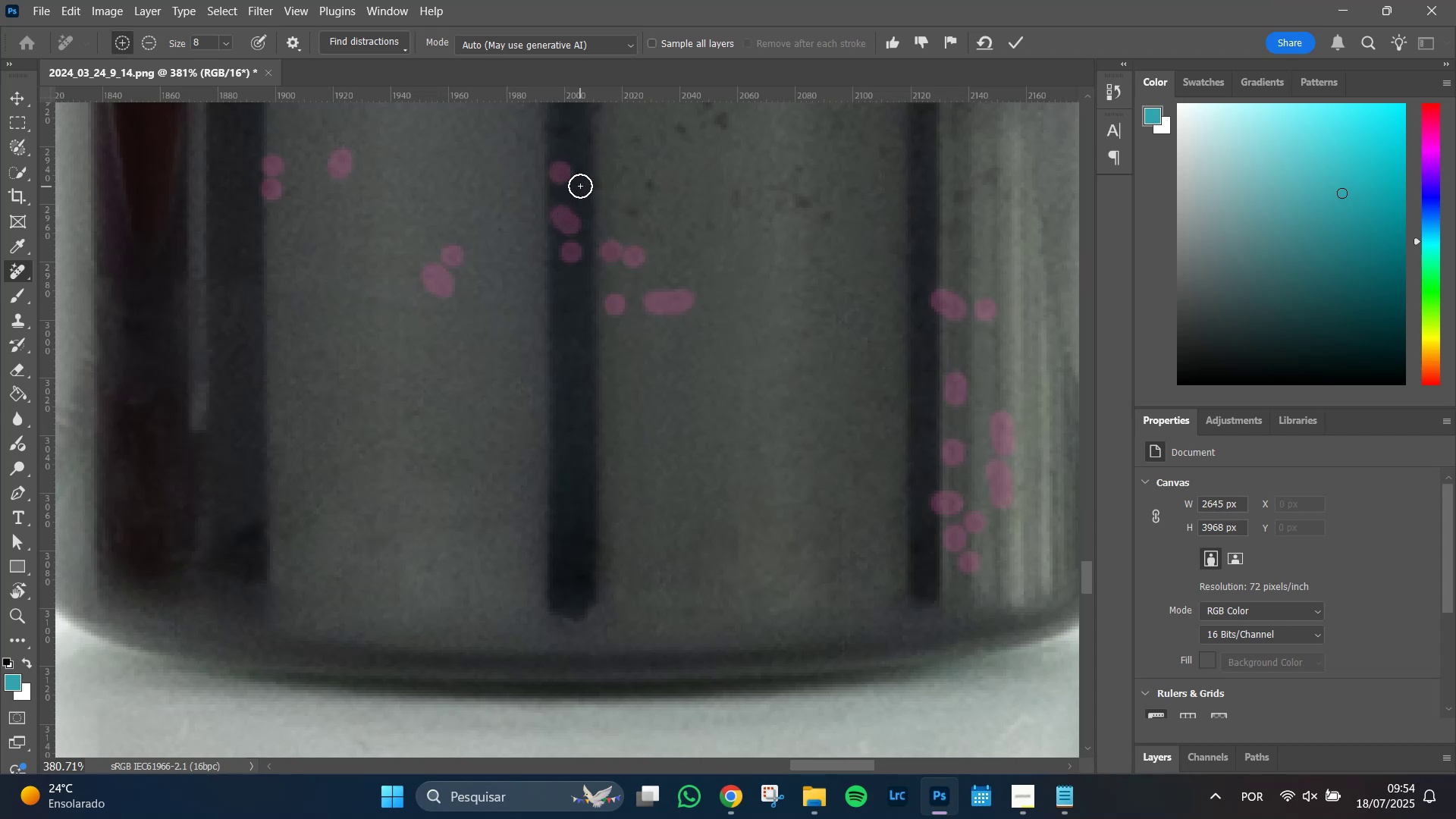 
left_click([573, 177])
 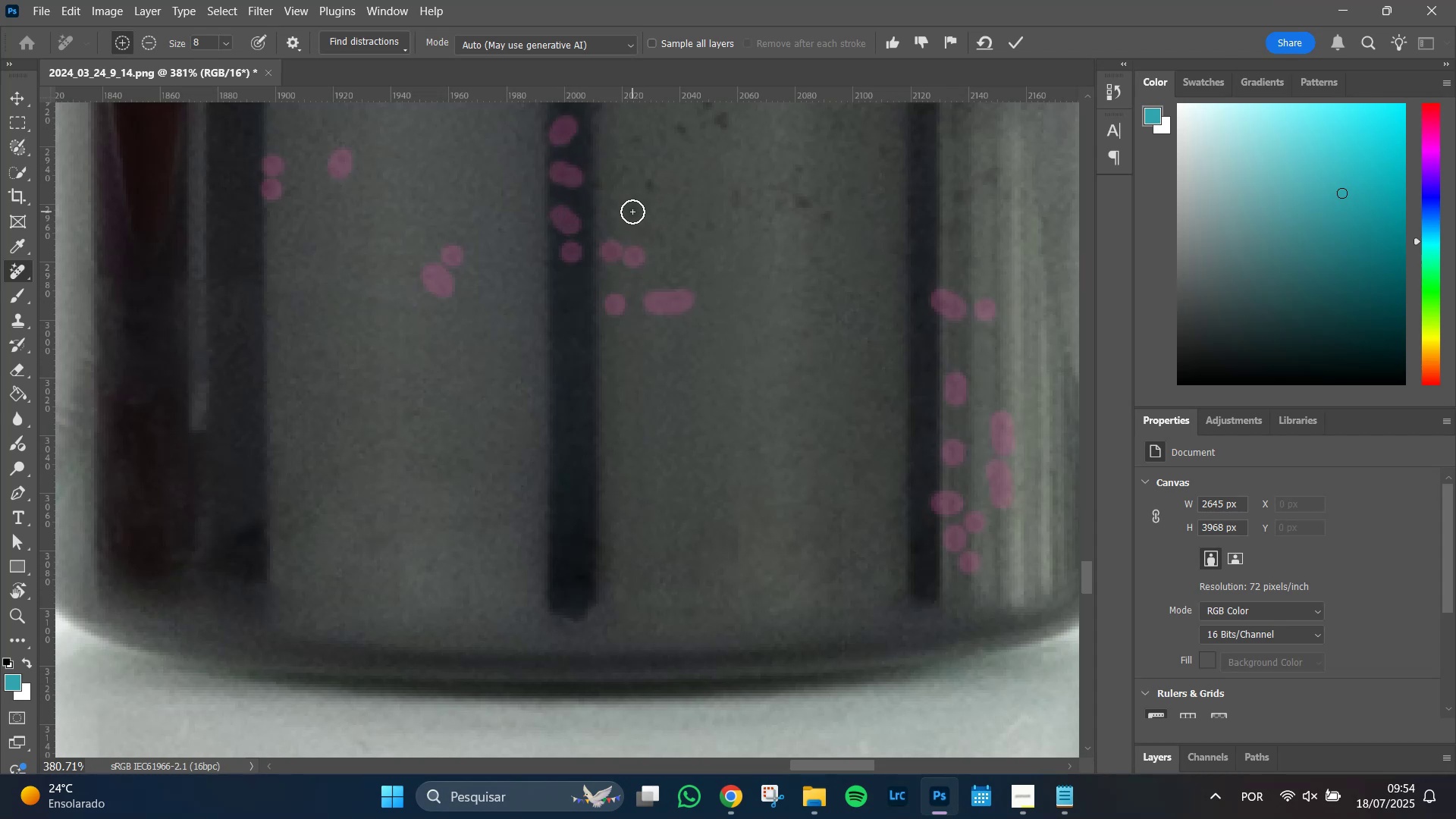 
left_click([590, 186])
 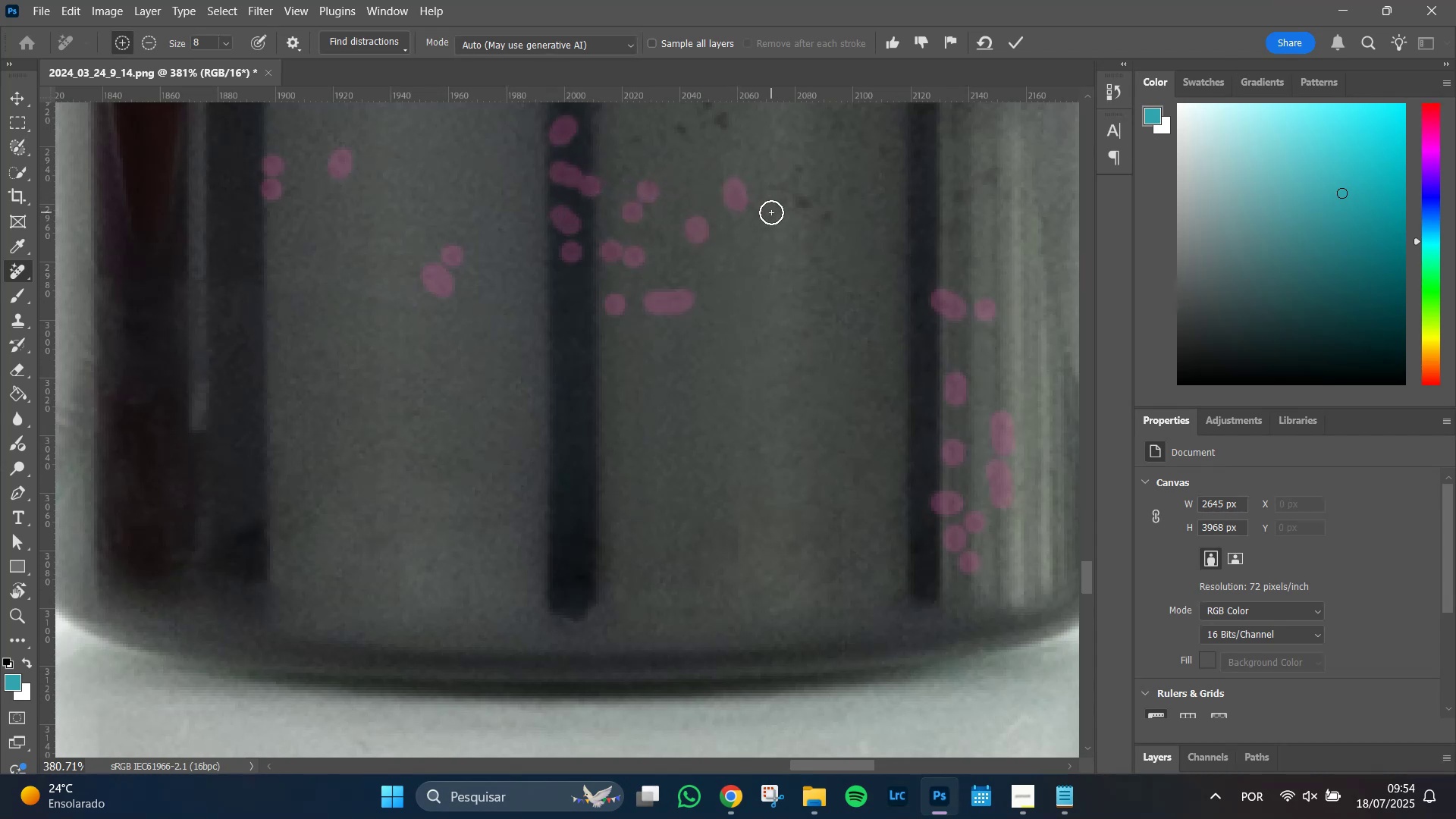 
double_click([783, 206])
 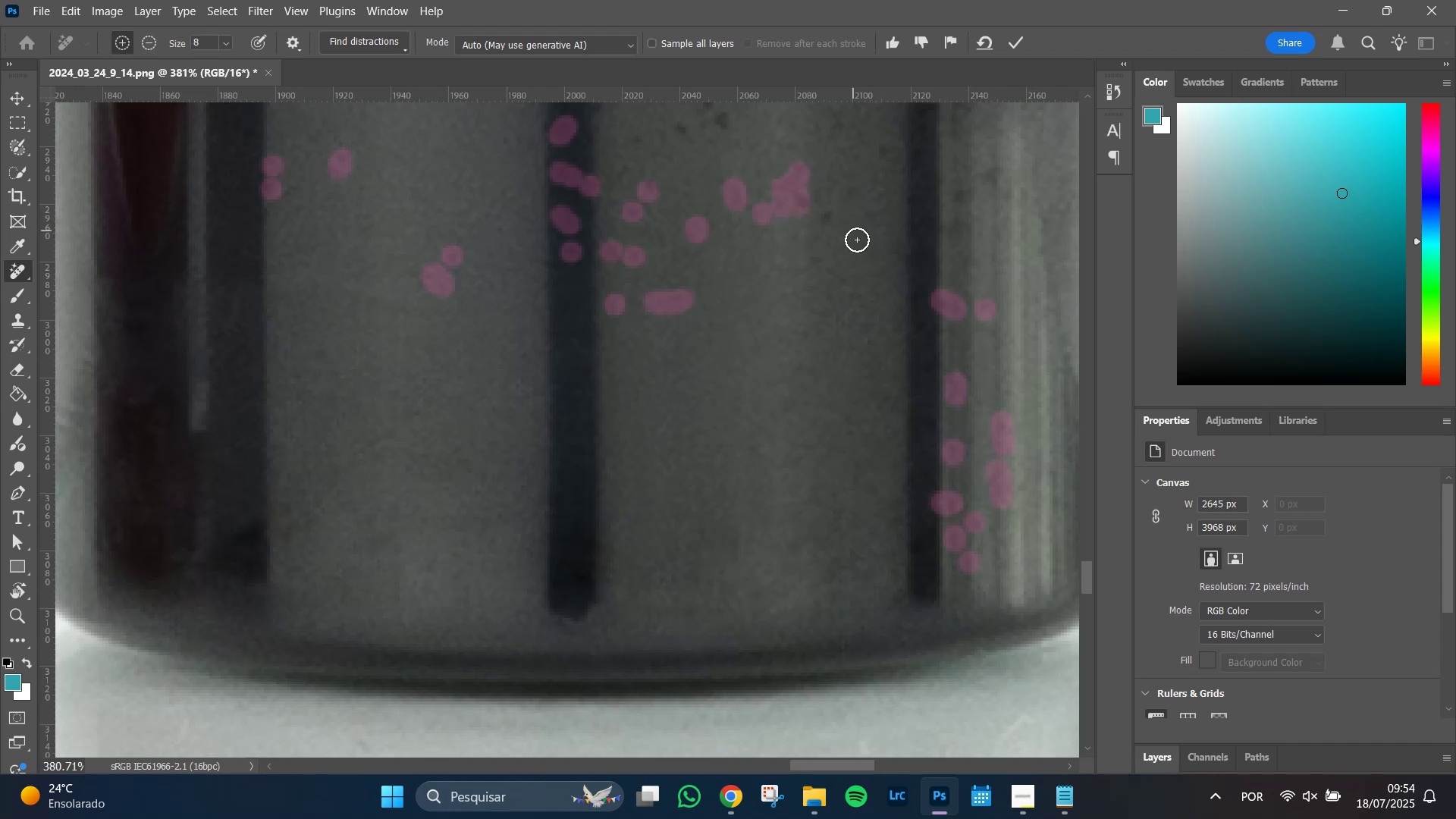 
left_click([822, 210])
 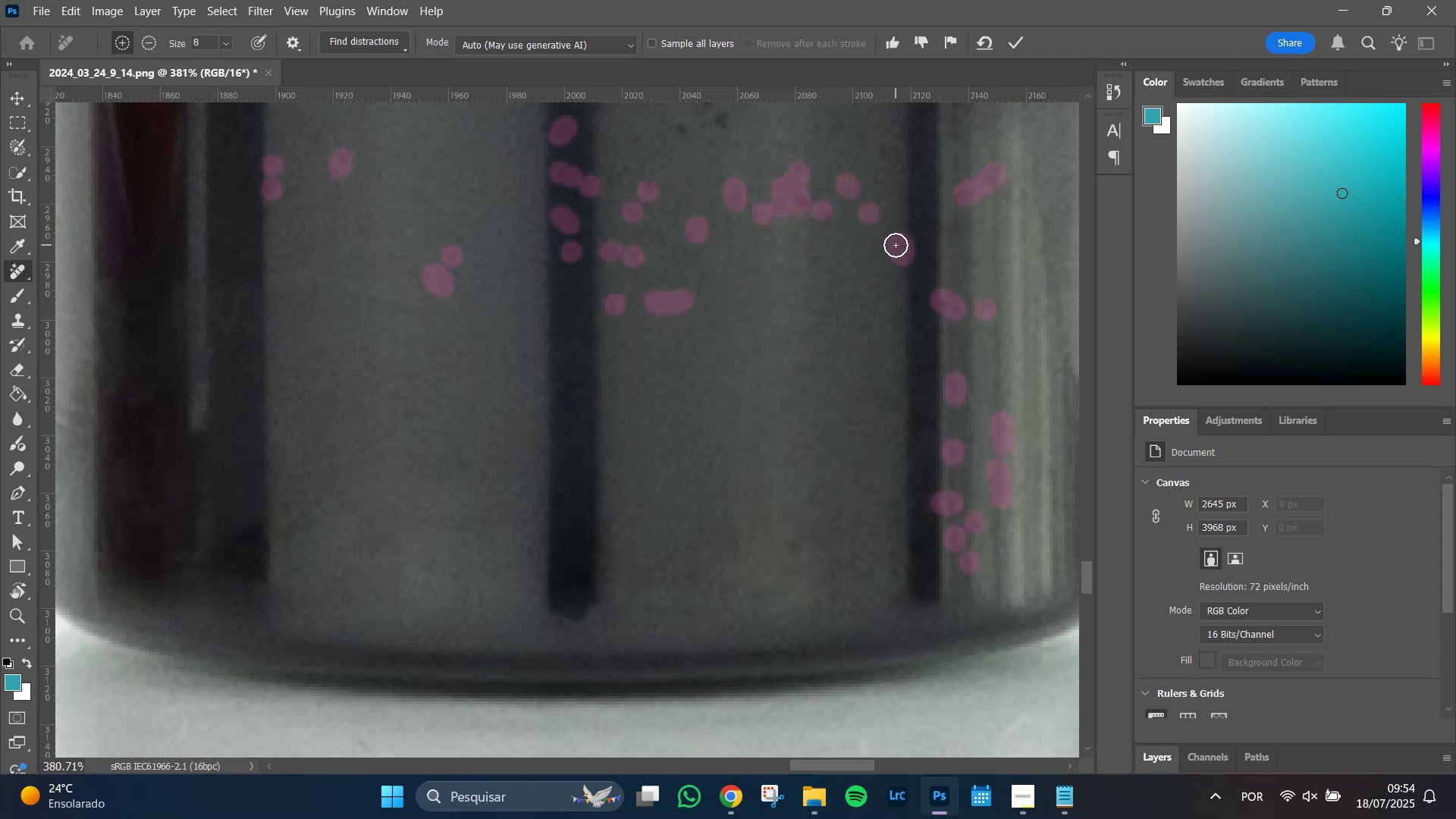 
wait(9.36)
 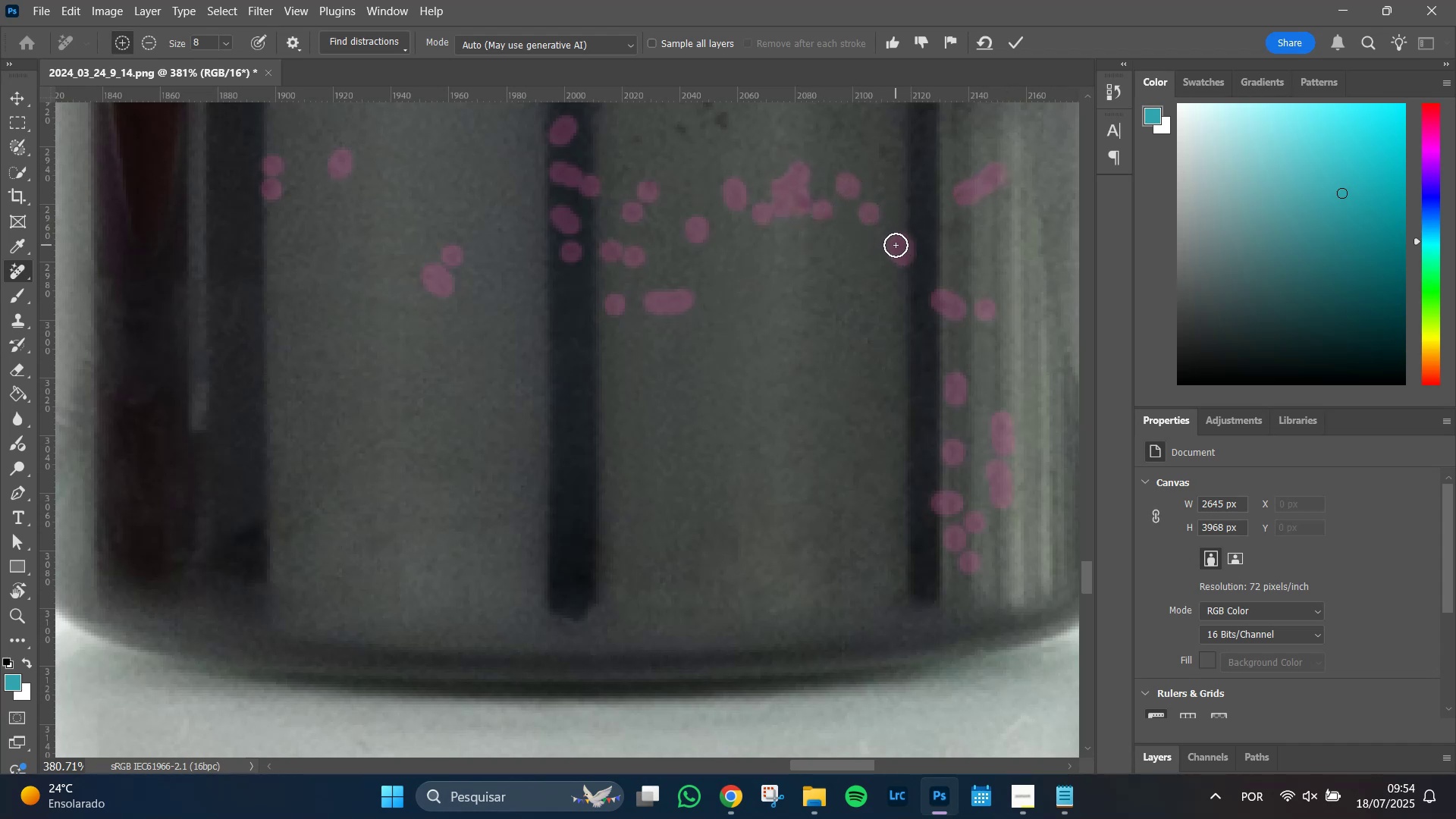 
hold_key(key=Space, duration=1.02)
 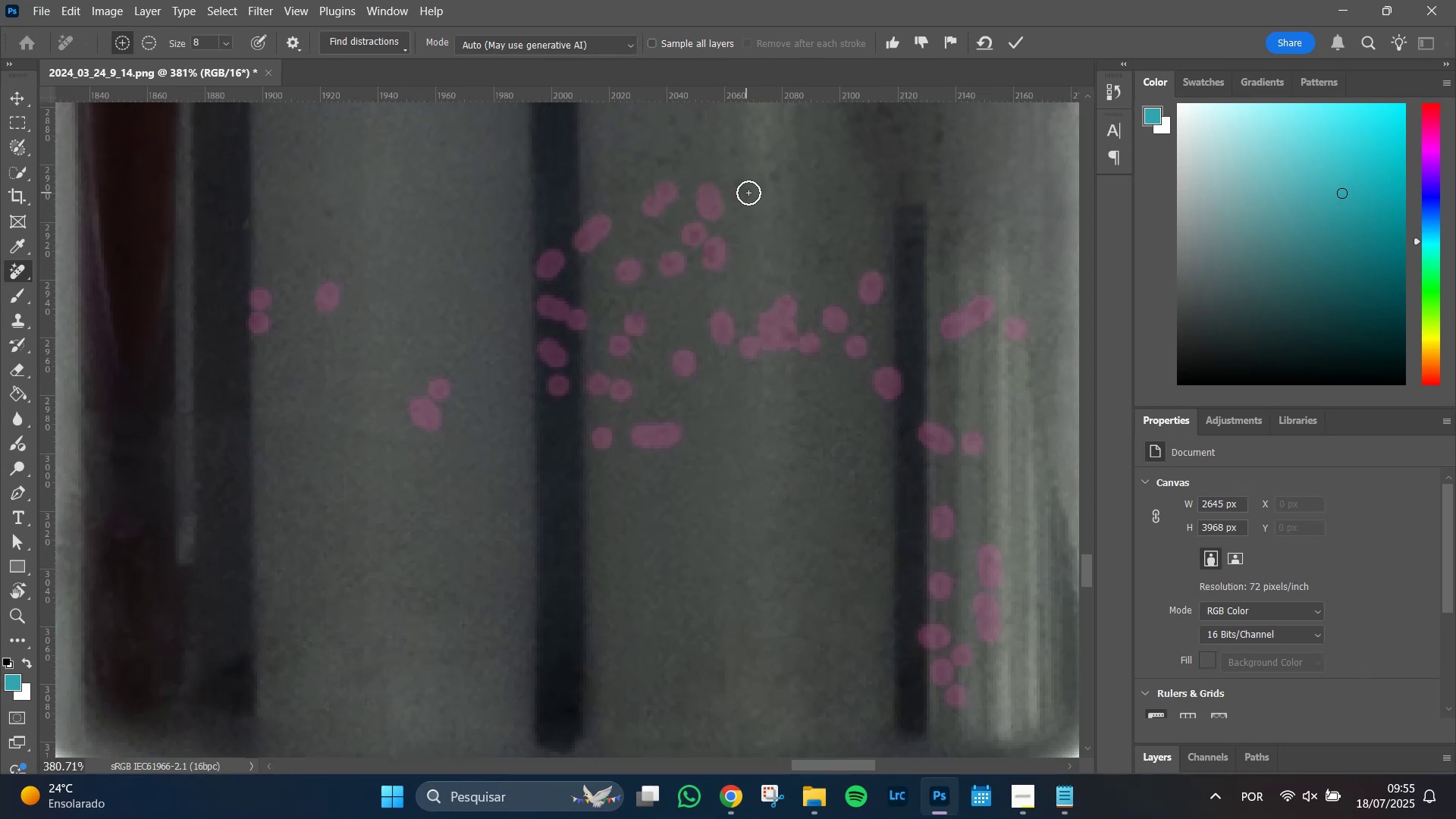 
wait(10.42)
 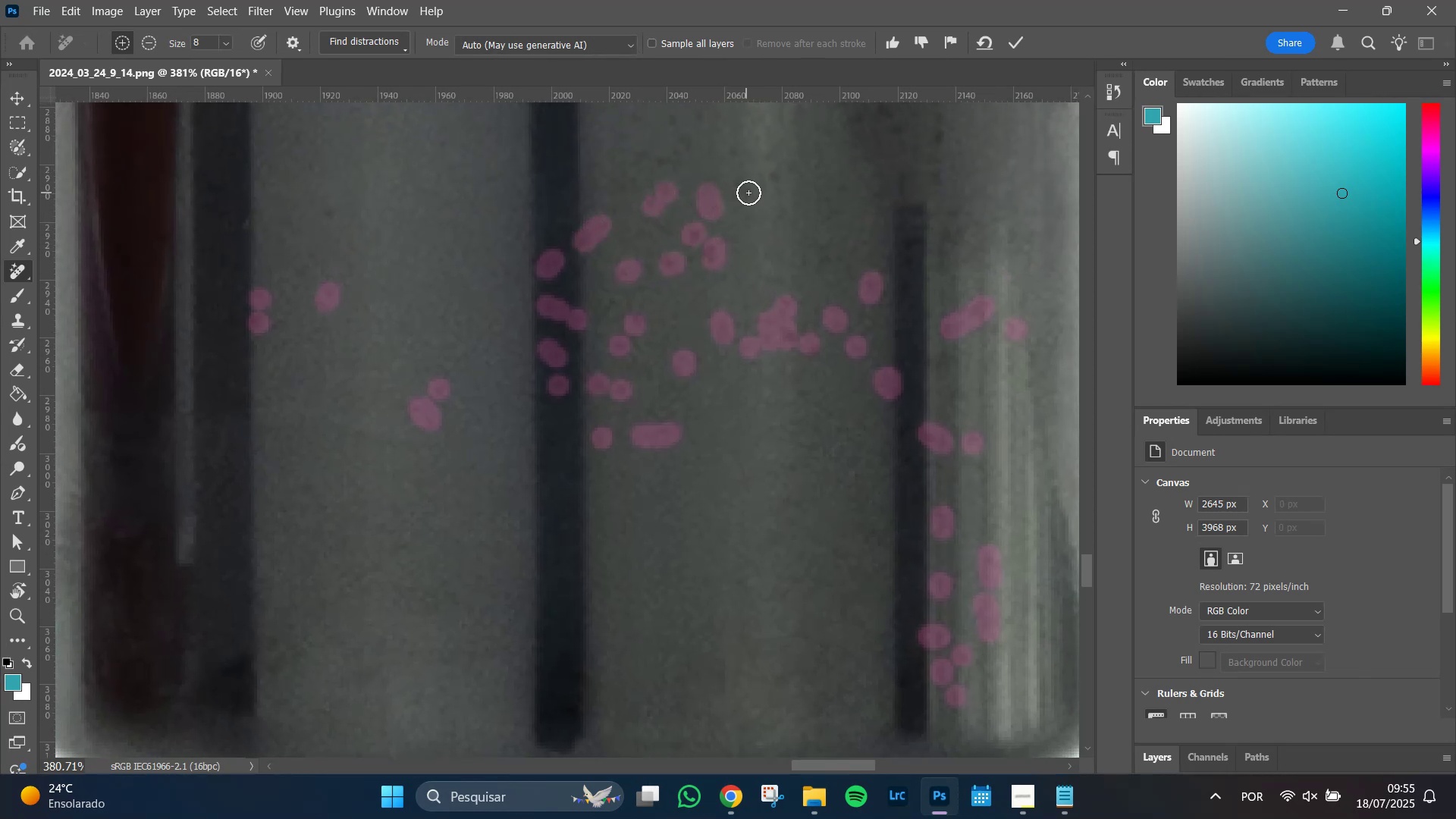 
left_click([849, 190])
 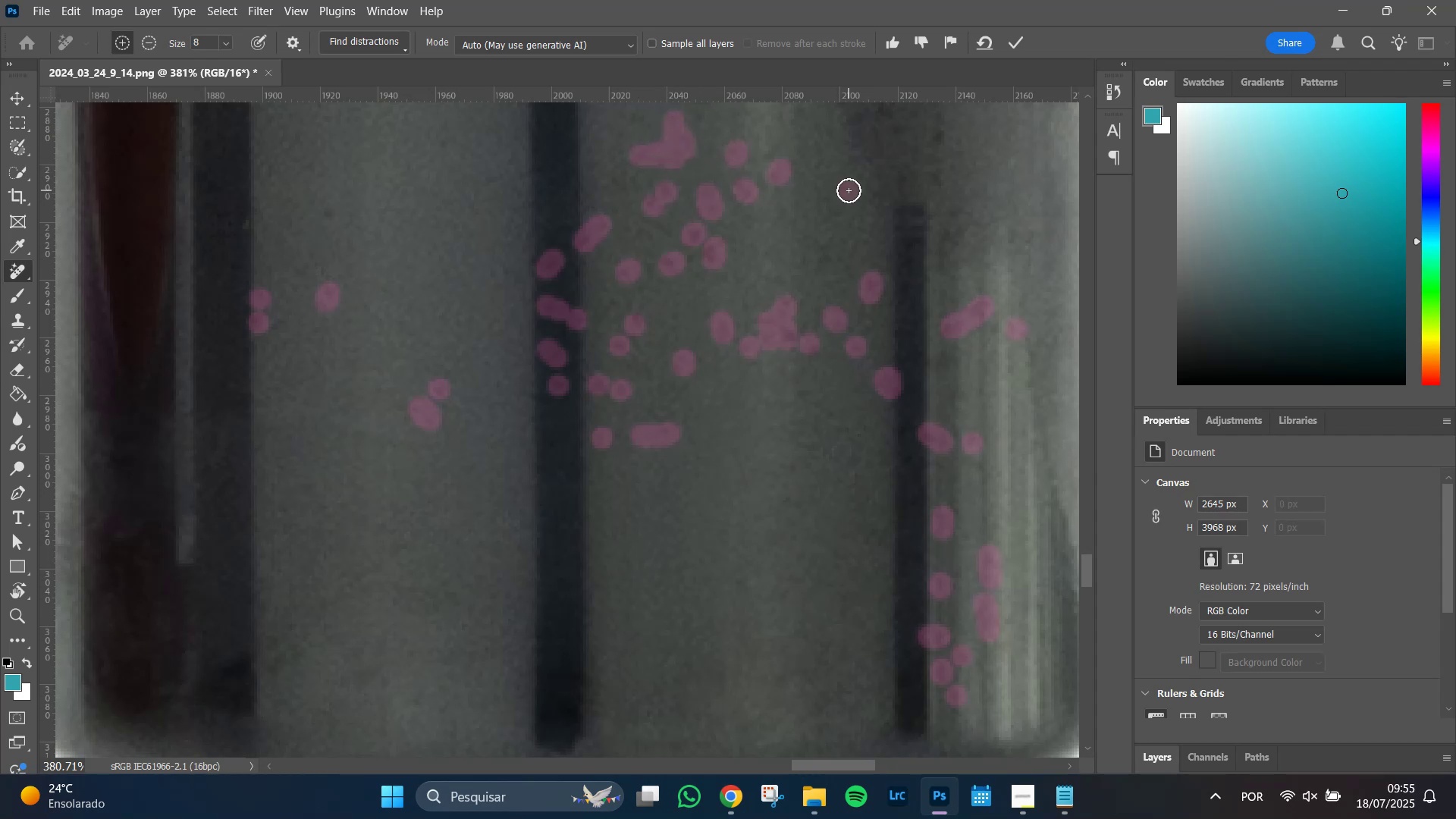 
hold_key(key=Space, duration=1.17)
 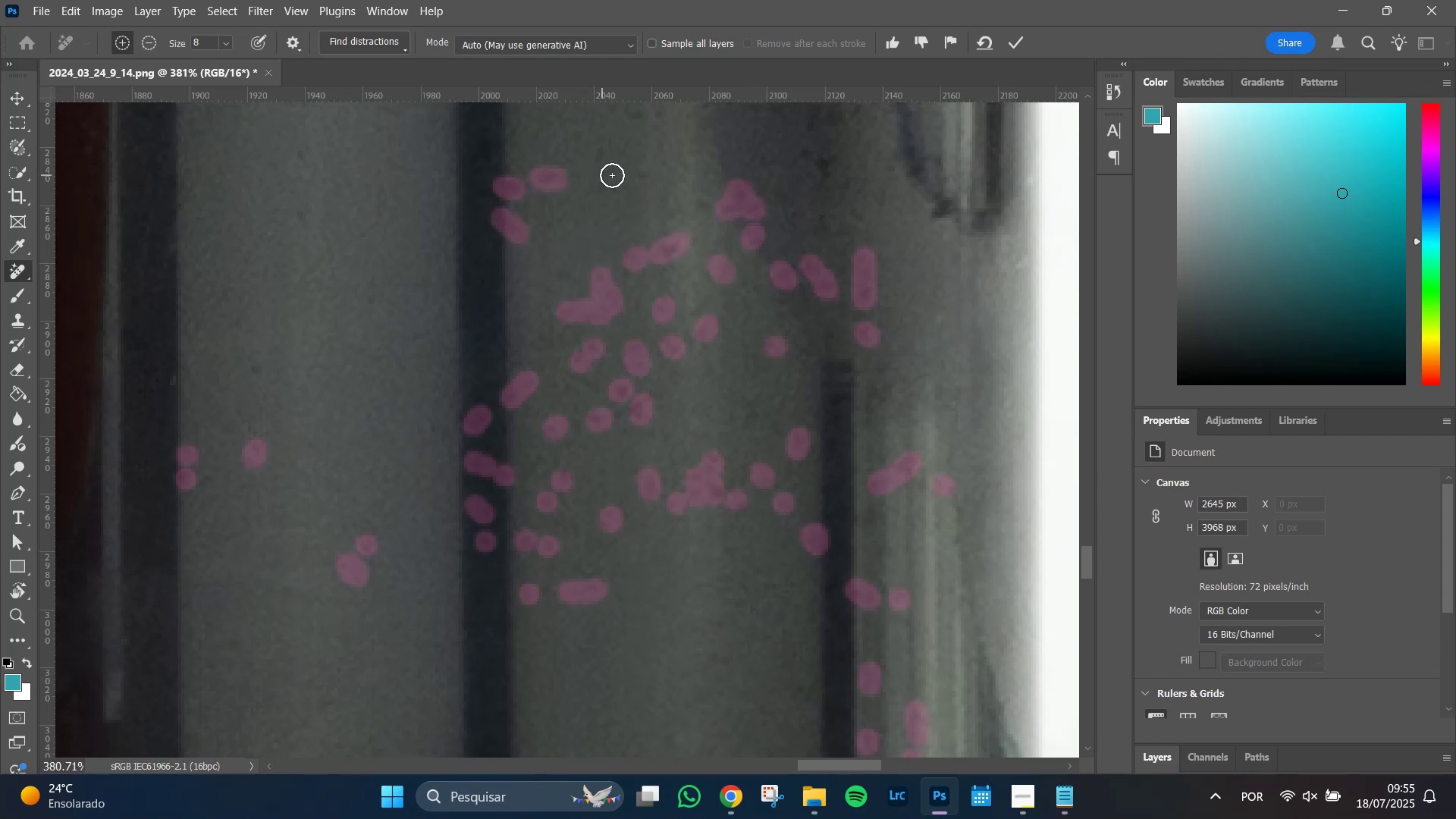 
wait(15.36)
 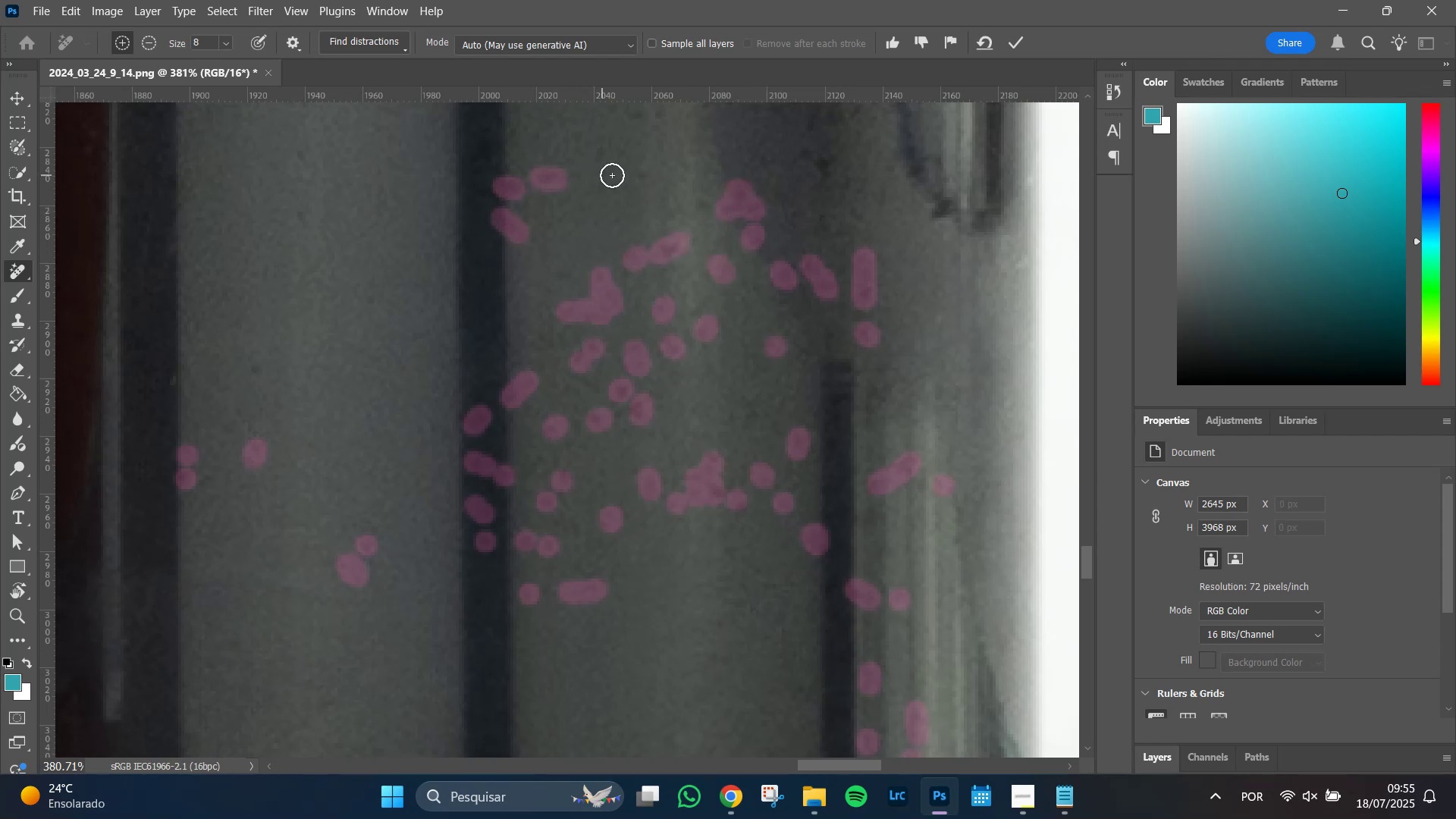 
left_click([842, 190])
 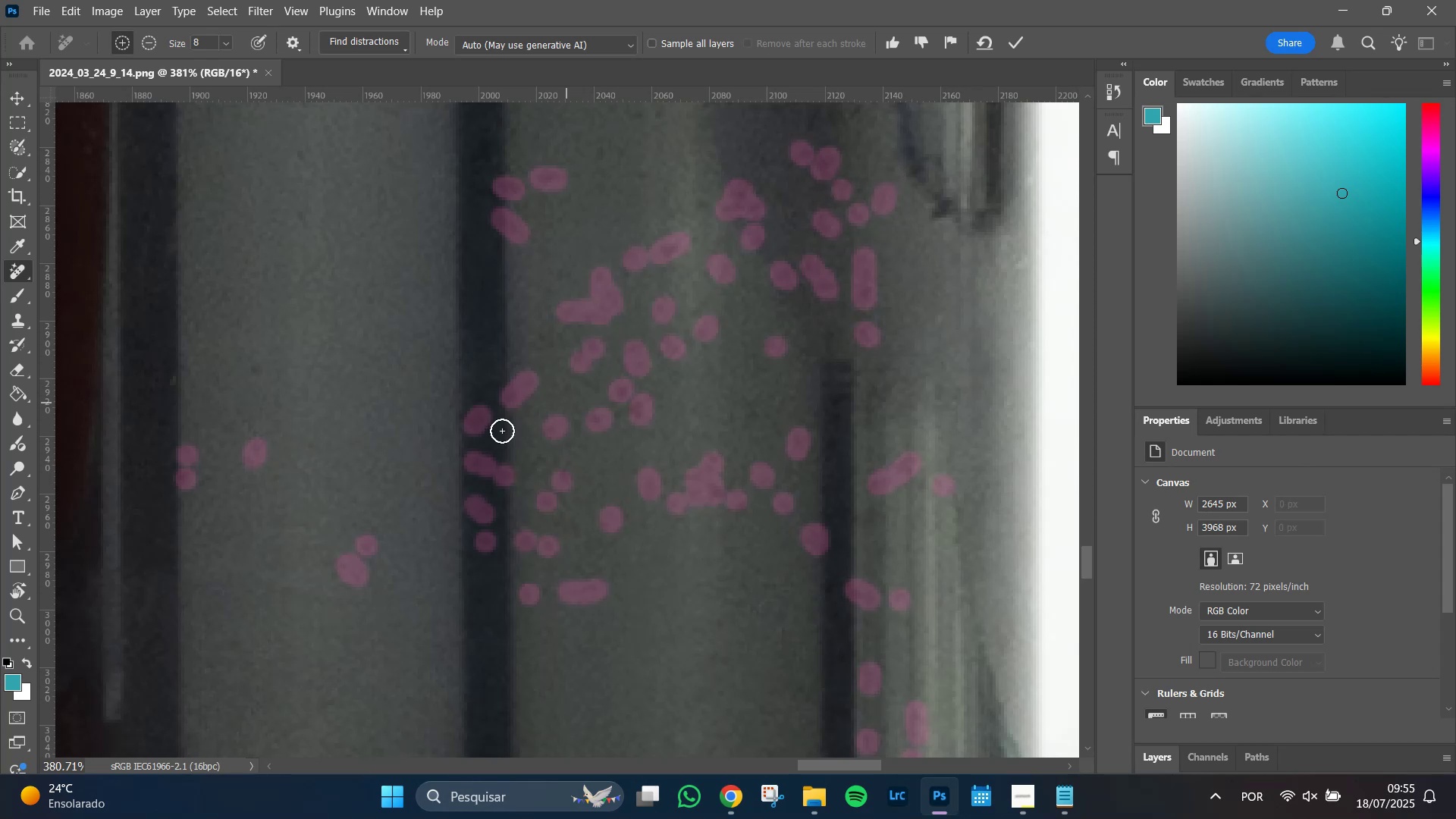 
key(Space)
 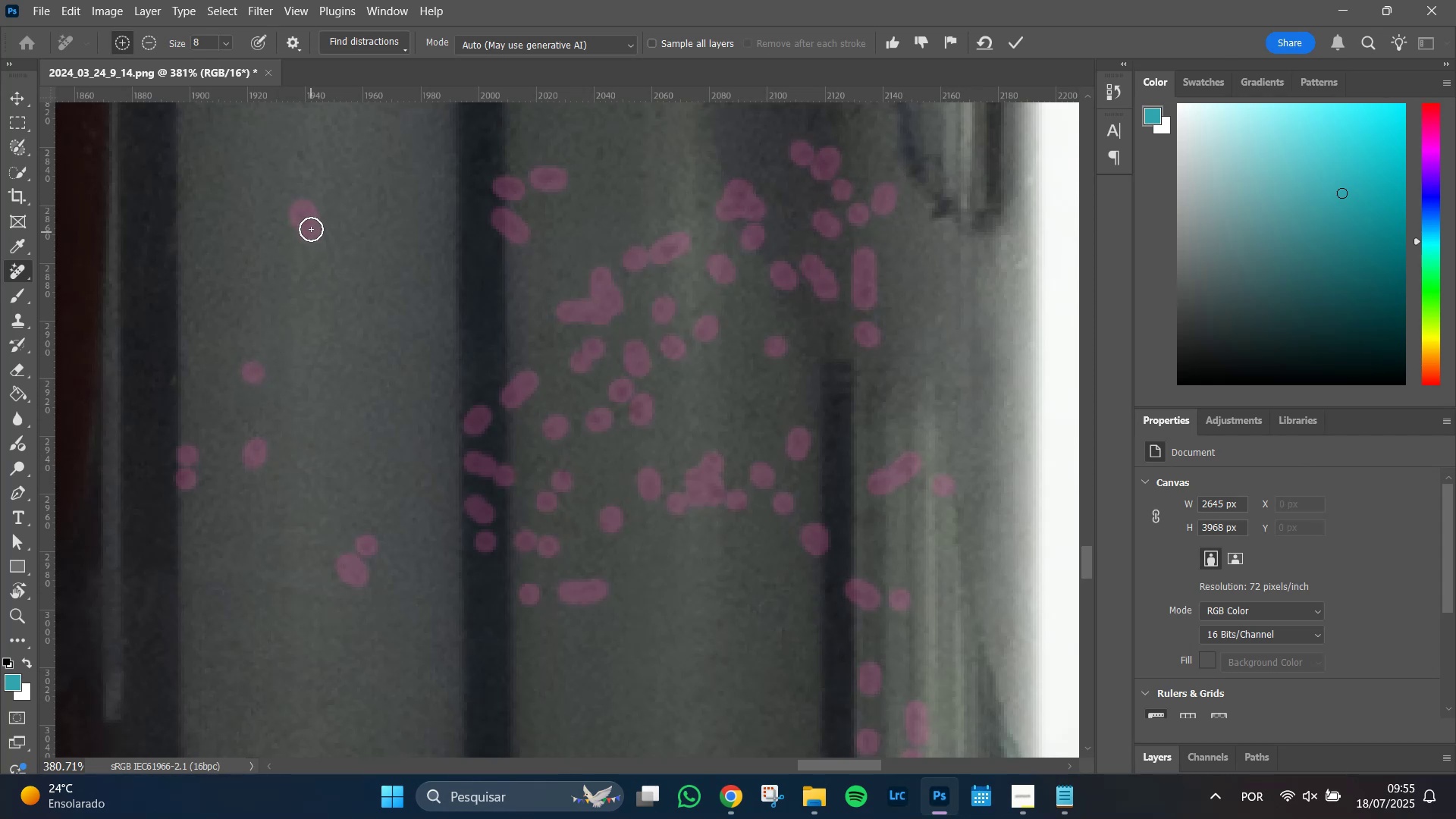 
left_click([307, 152])
 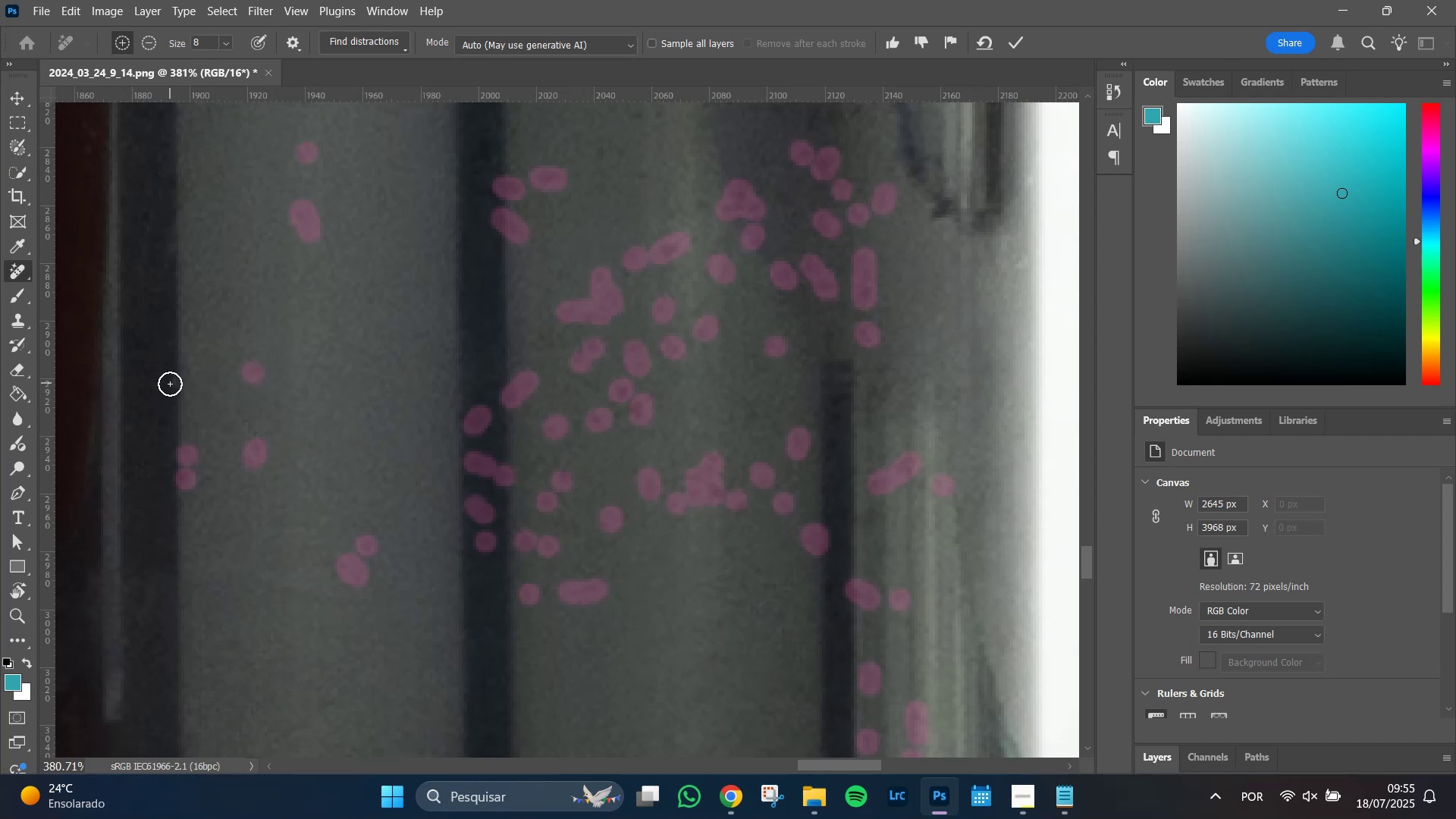 
left_click([168, 378])
 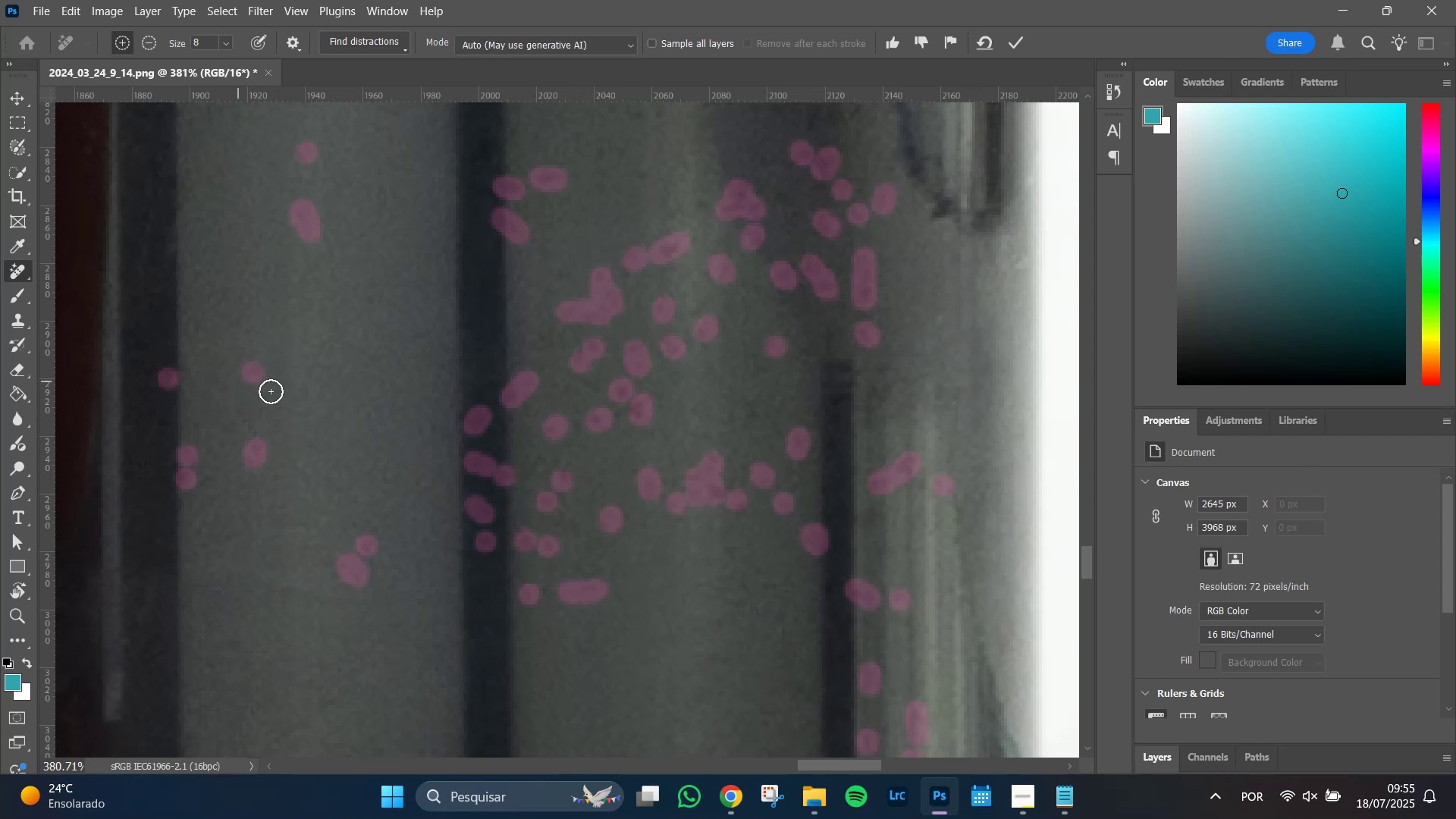 
hold_key(key=Space, duration=1.51)
 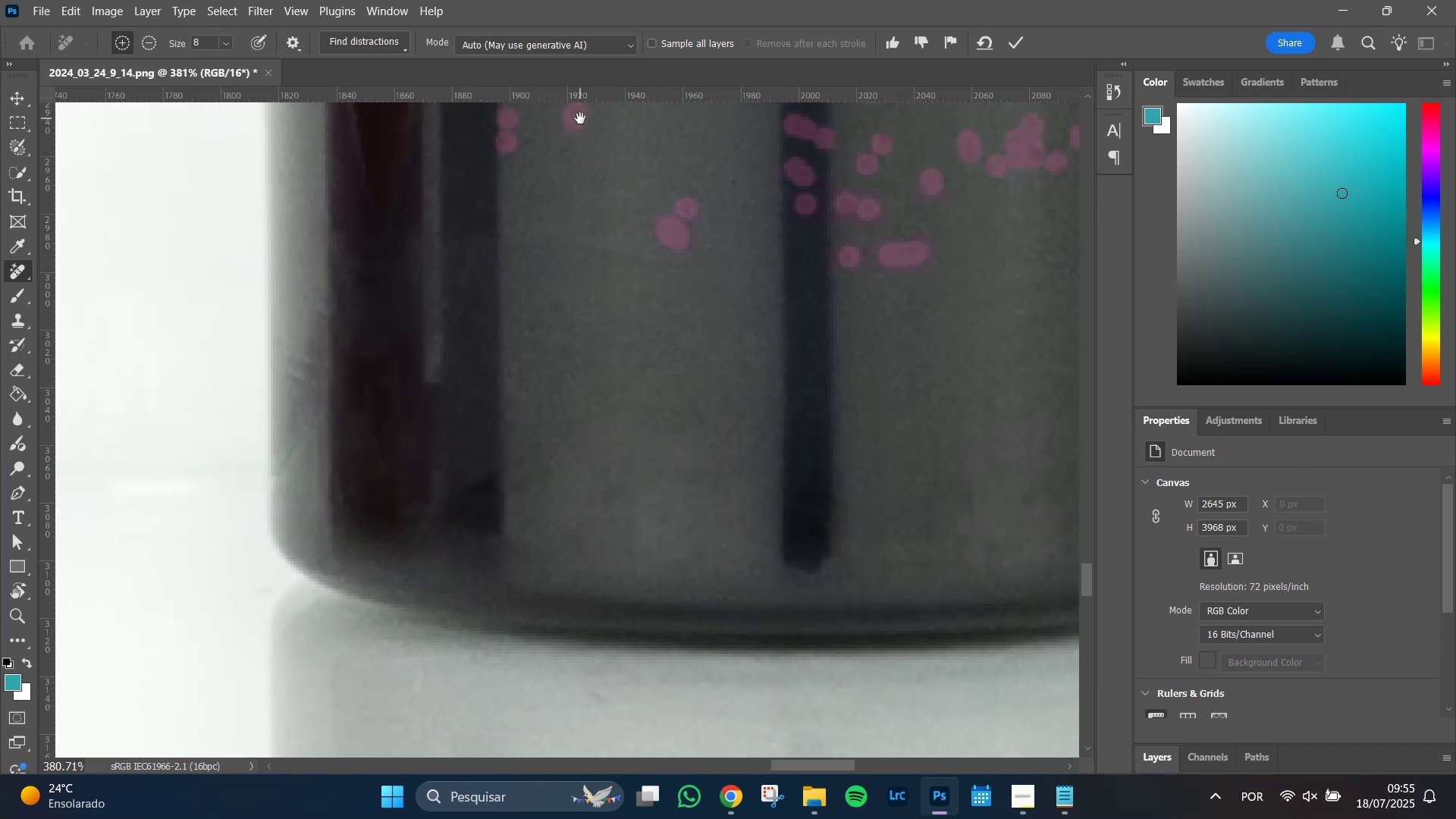 
hold_key(key=Space, duration=1.51)
 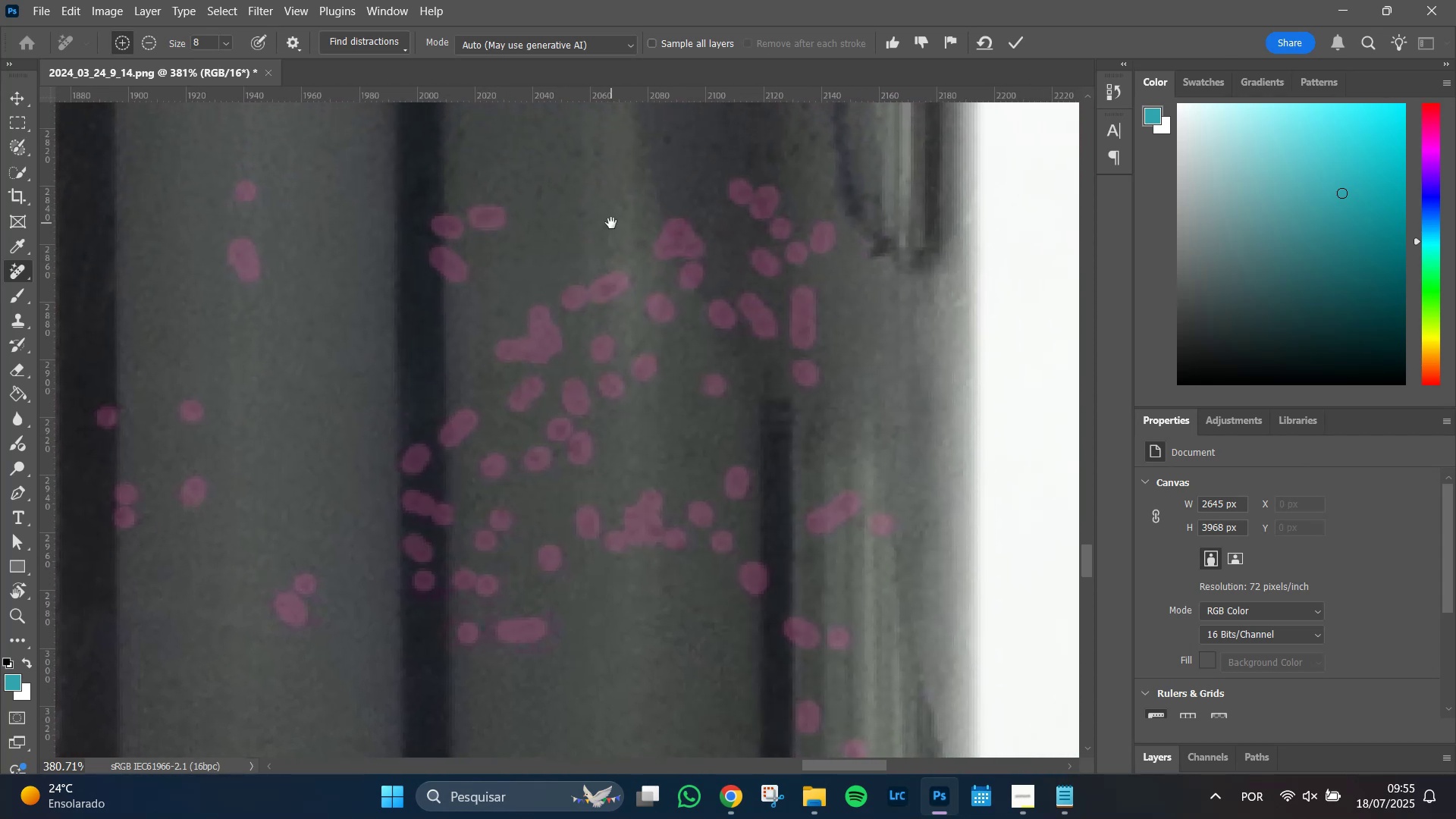 
hold_key(key=Space, duration=1.51)
 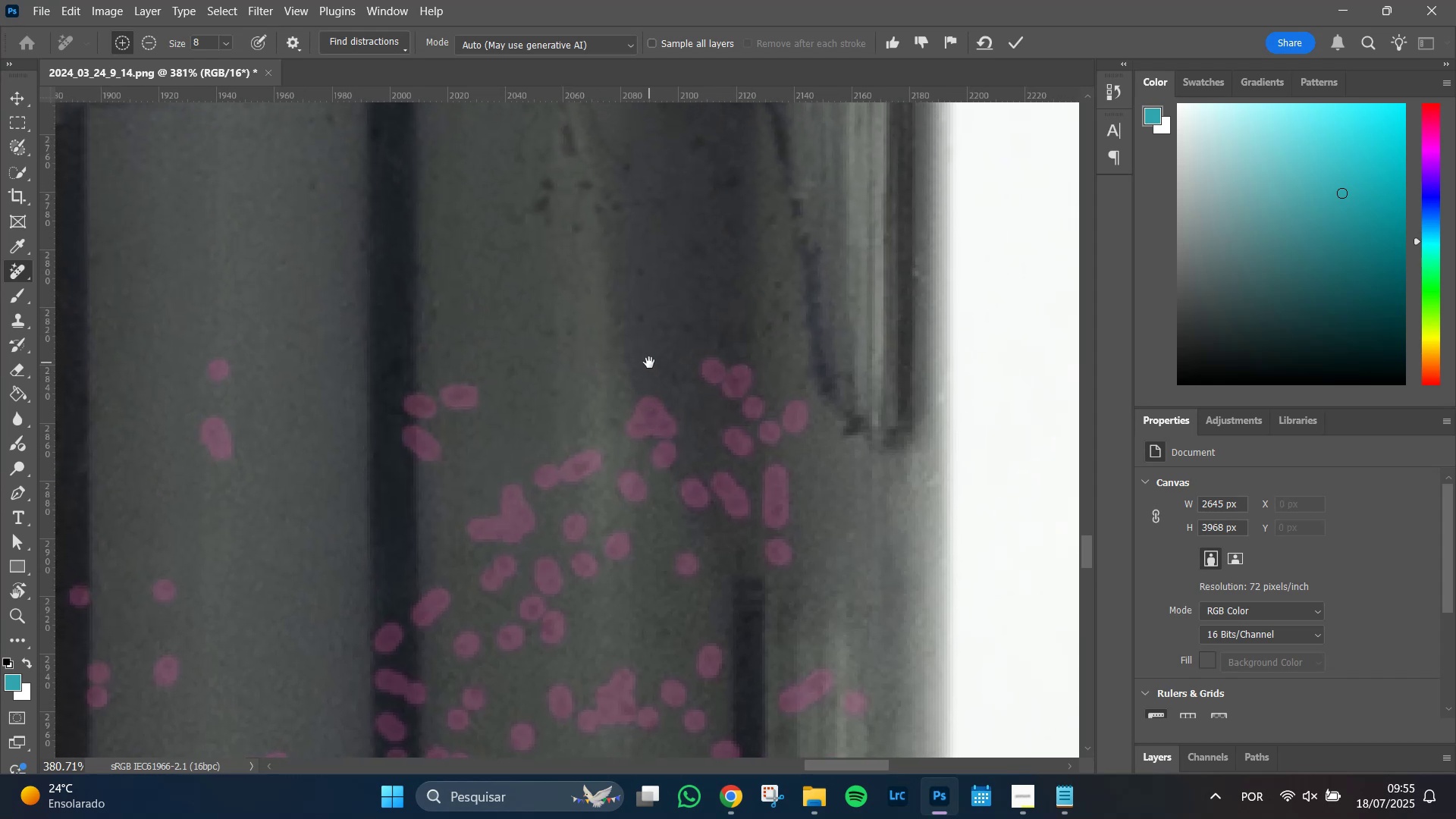 
key(Space)
 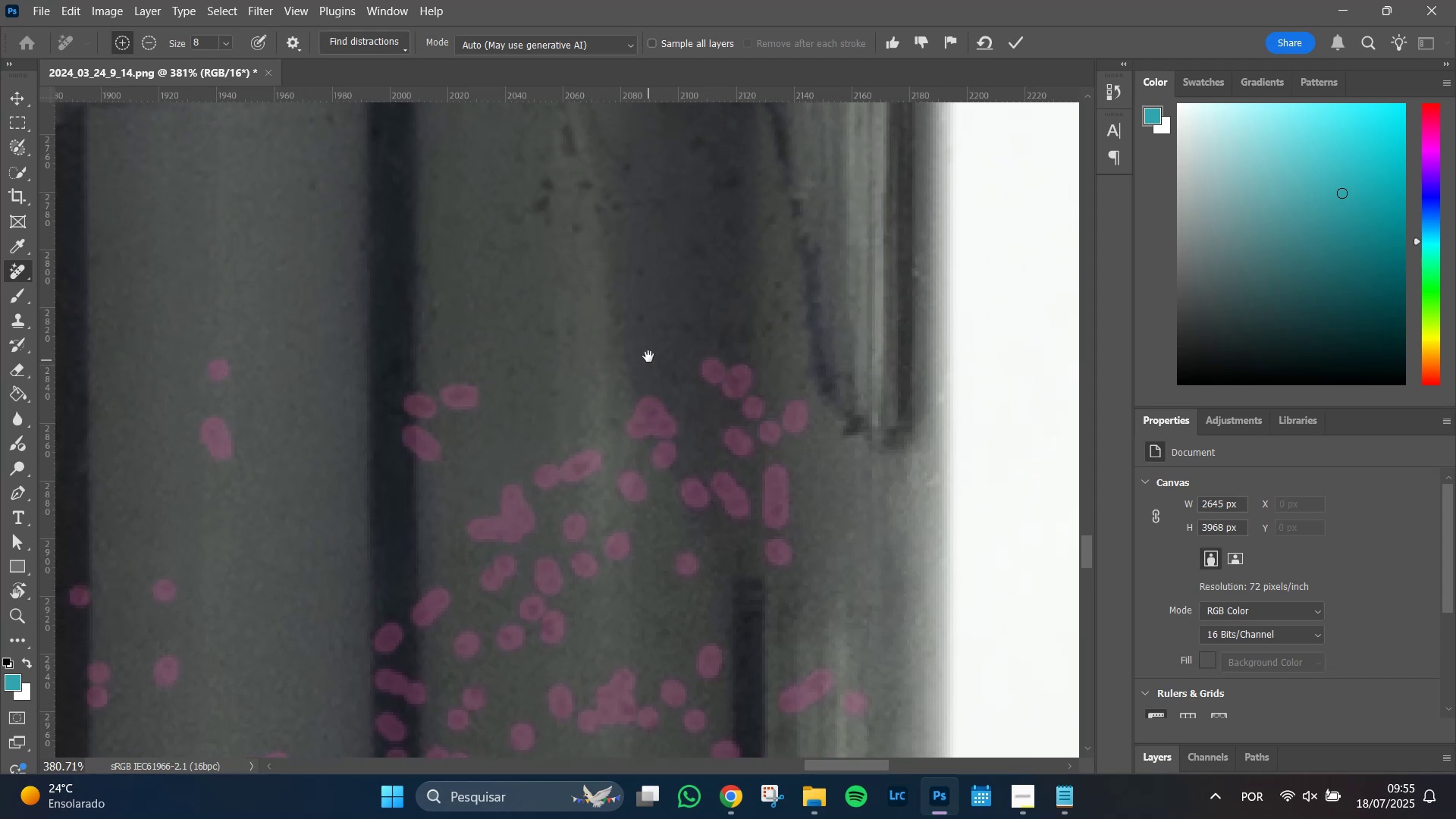 
key(Space)
 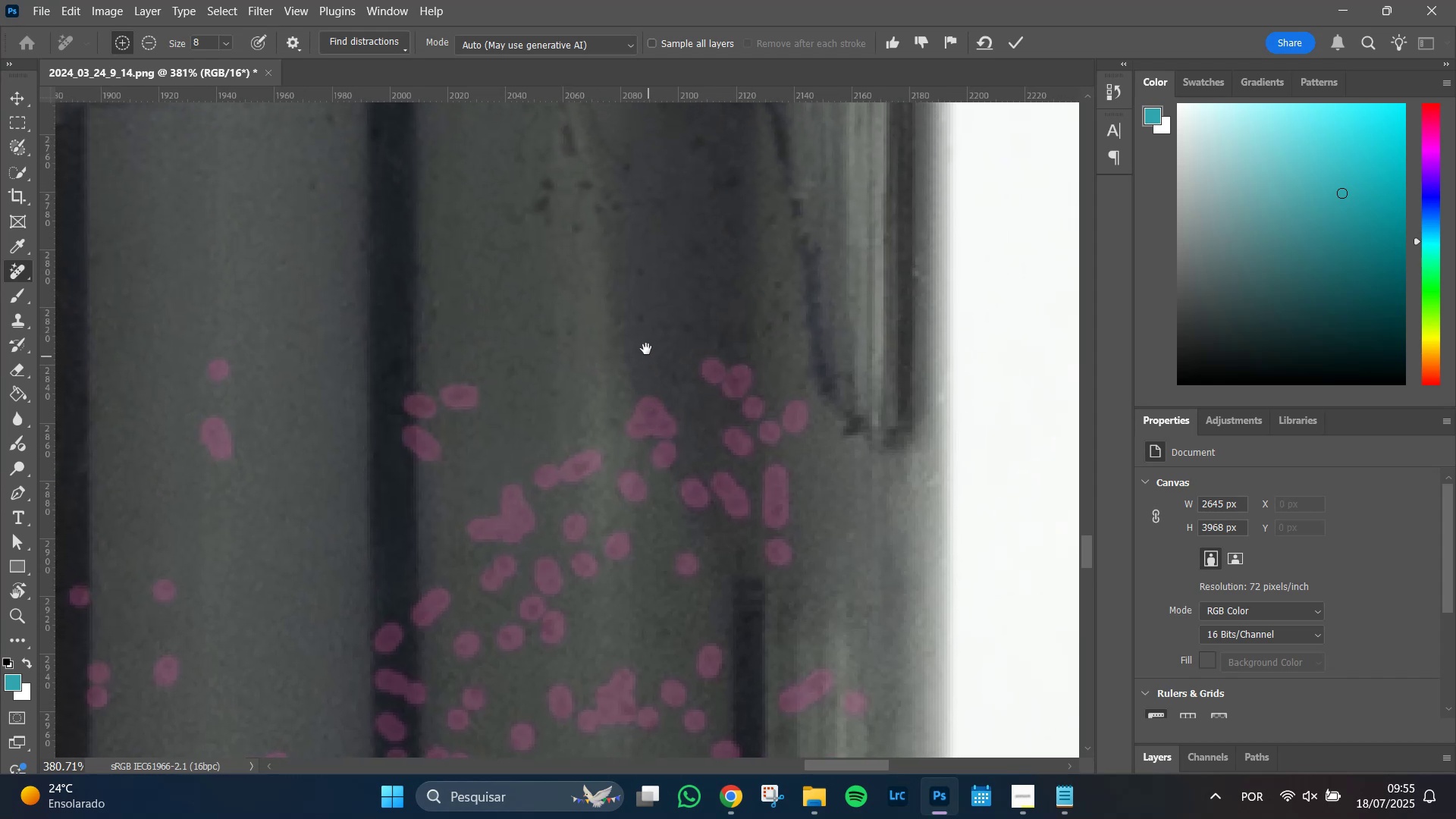 
key(Space)
 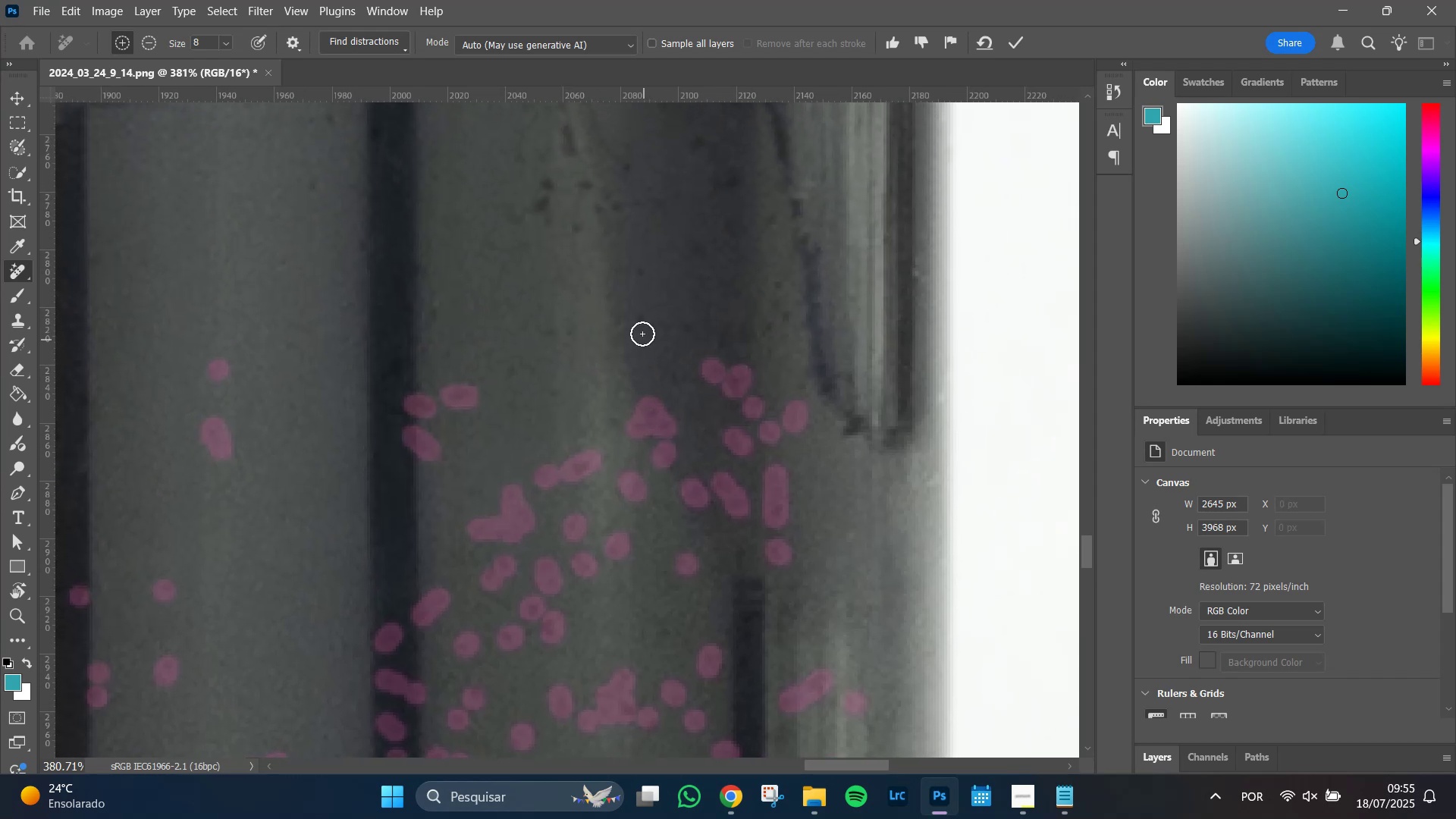 
key(Space)
 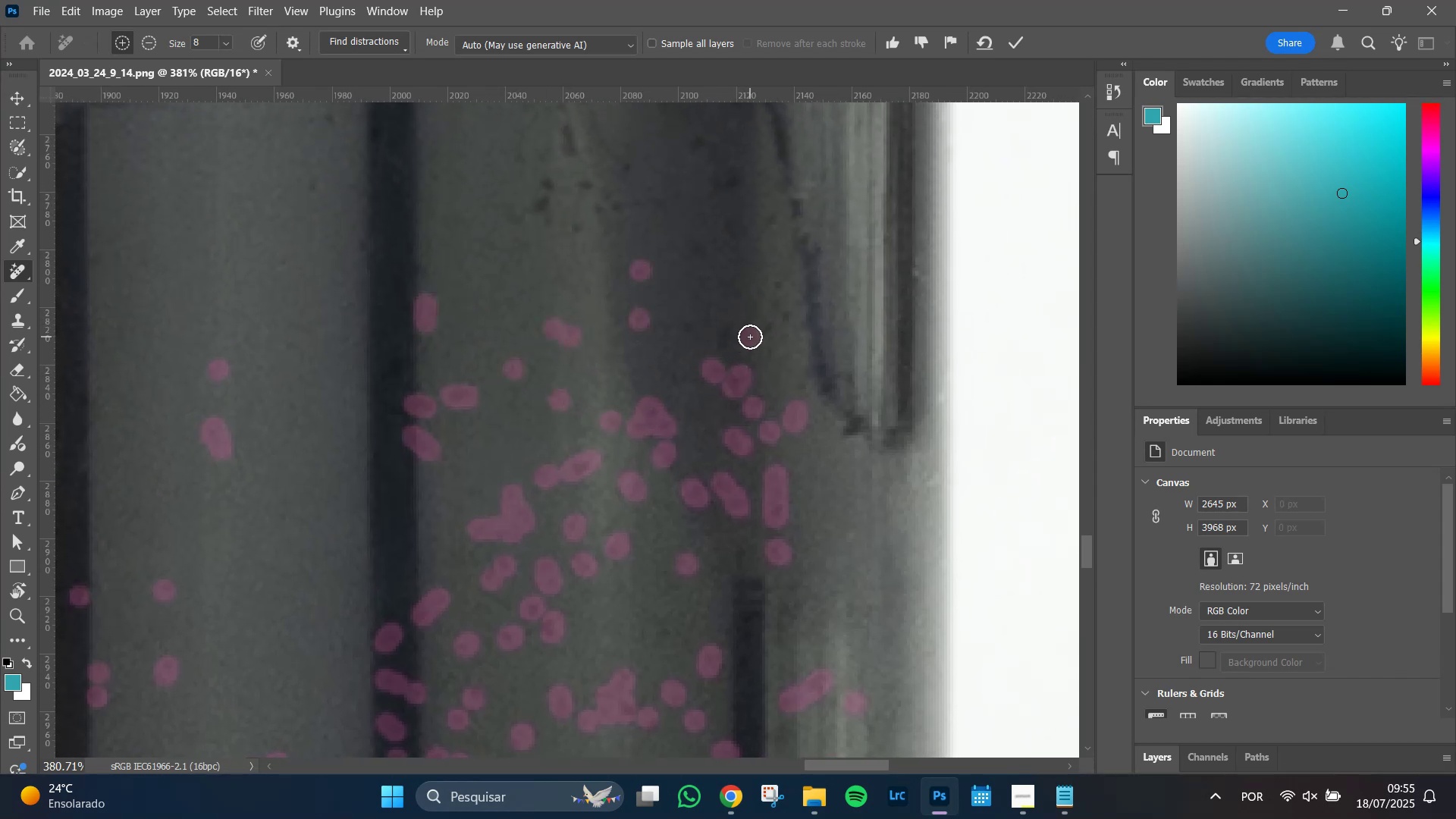 
wait(7.68)
 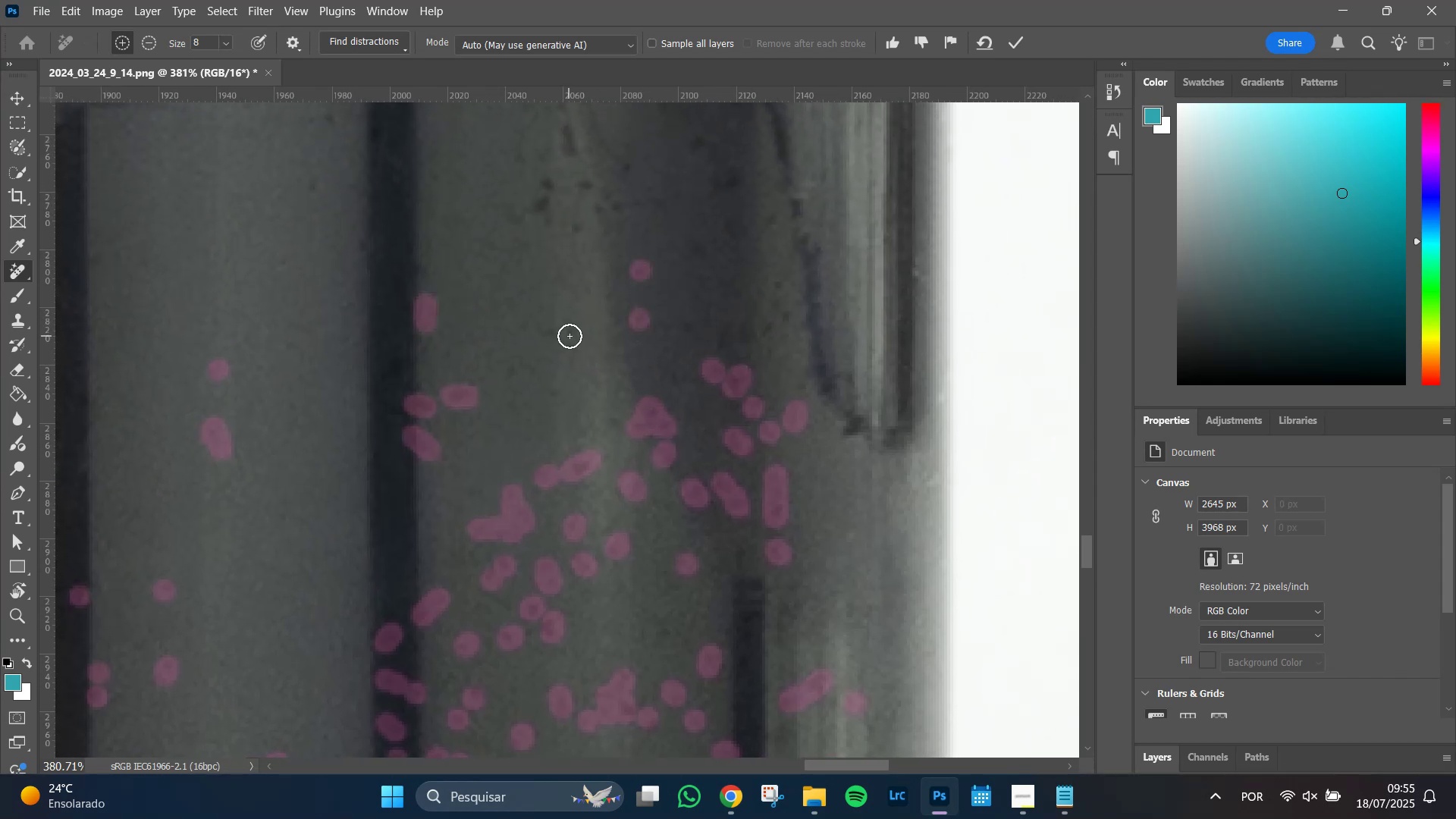 
double_click([783, 320])
 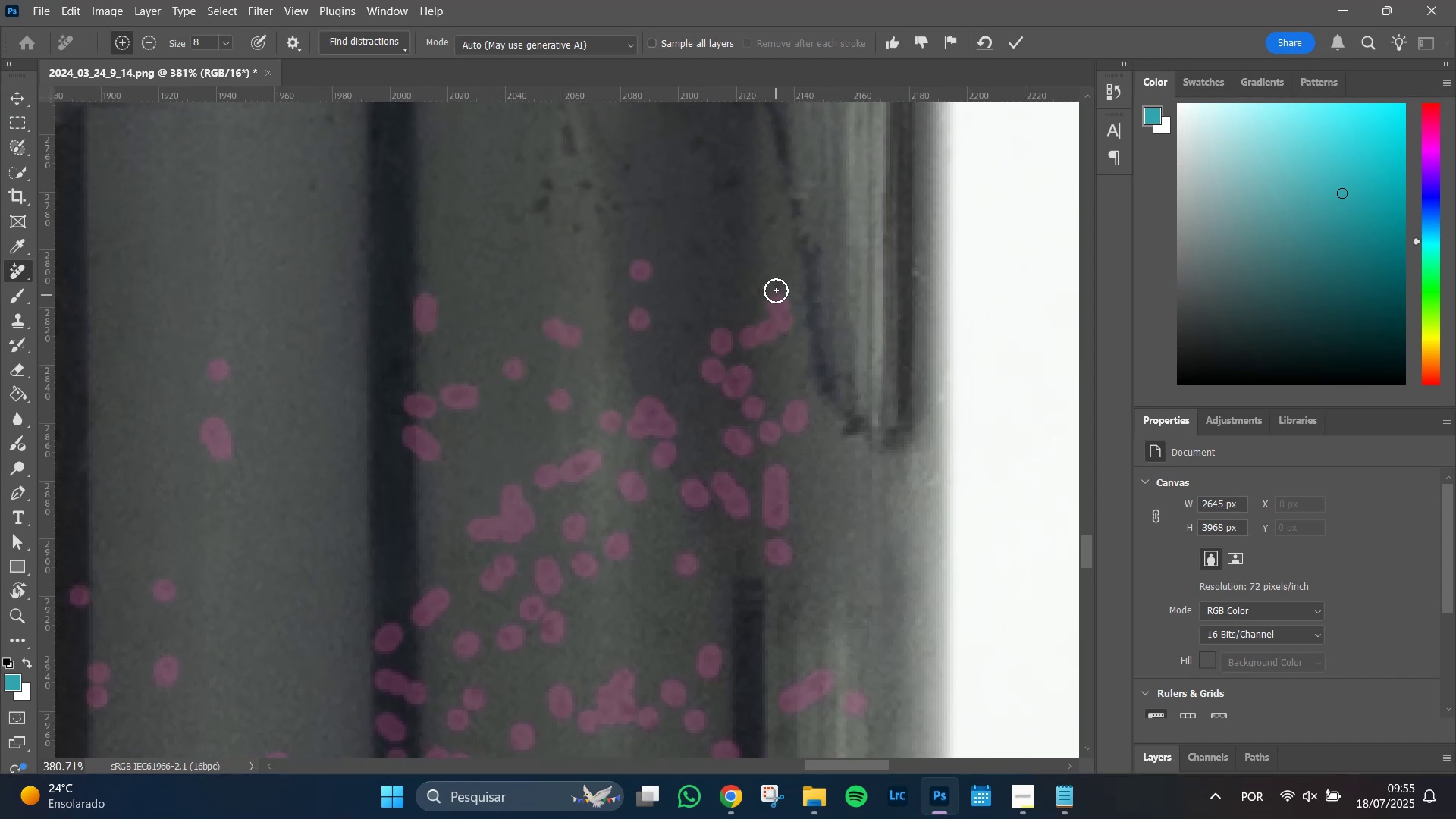 
triple_click([776, 287])
 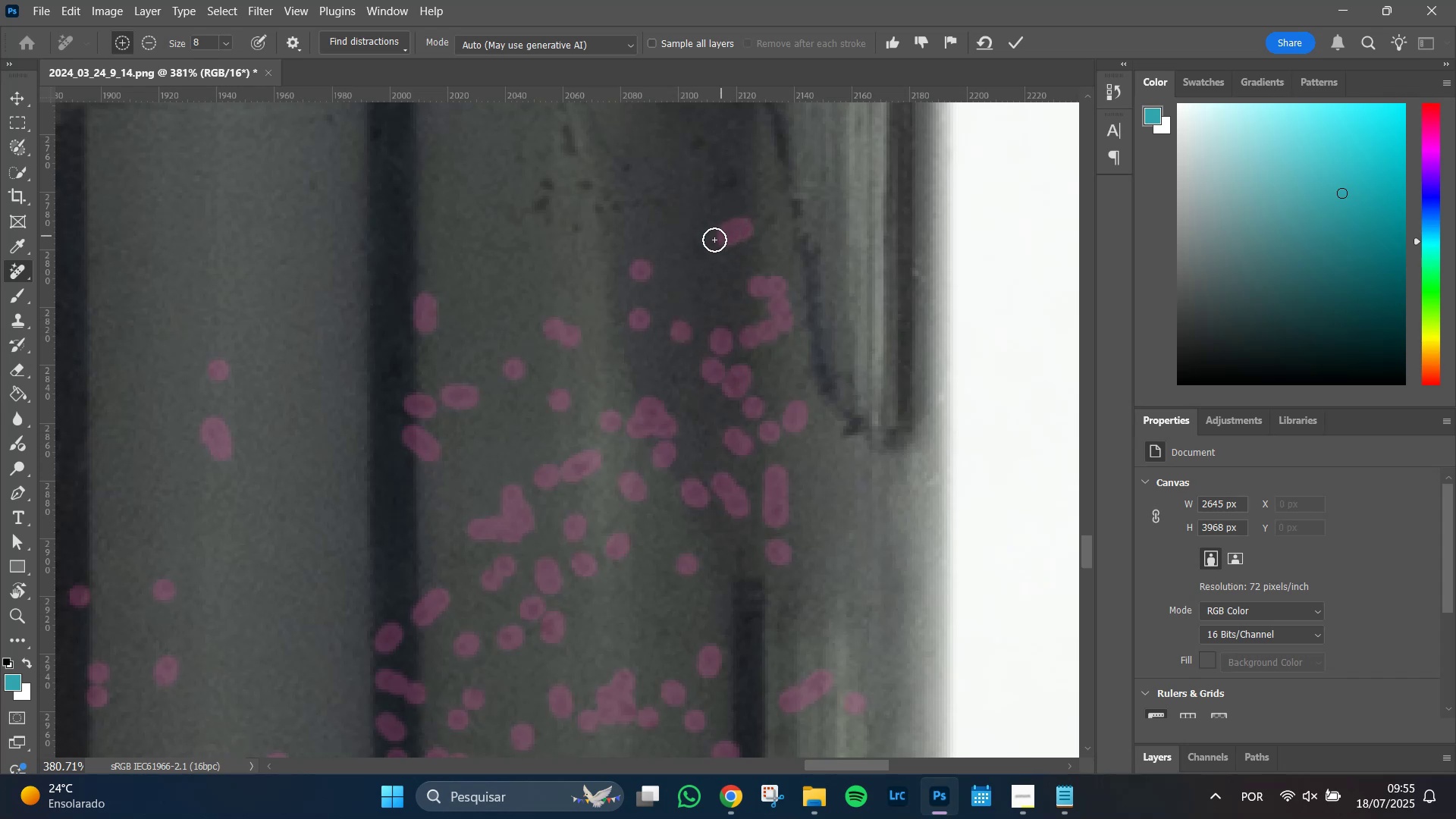 
double_click([701, 253])
 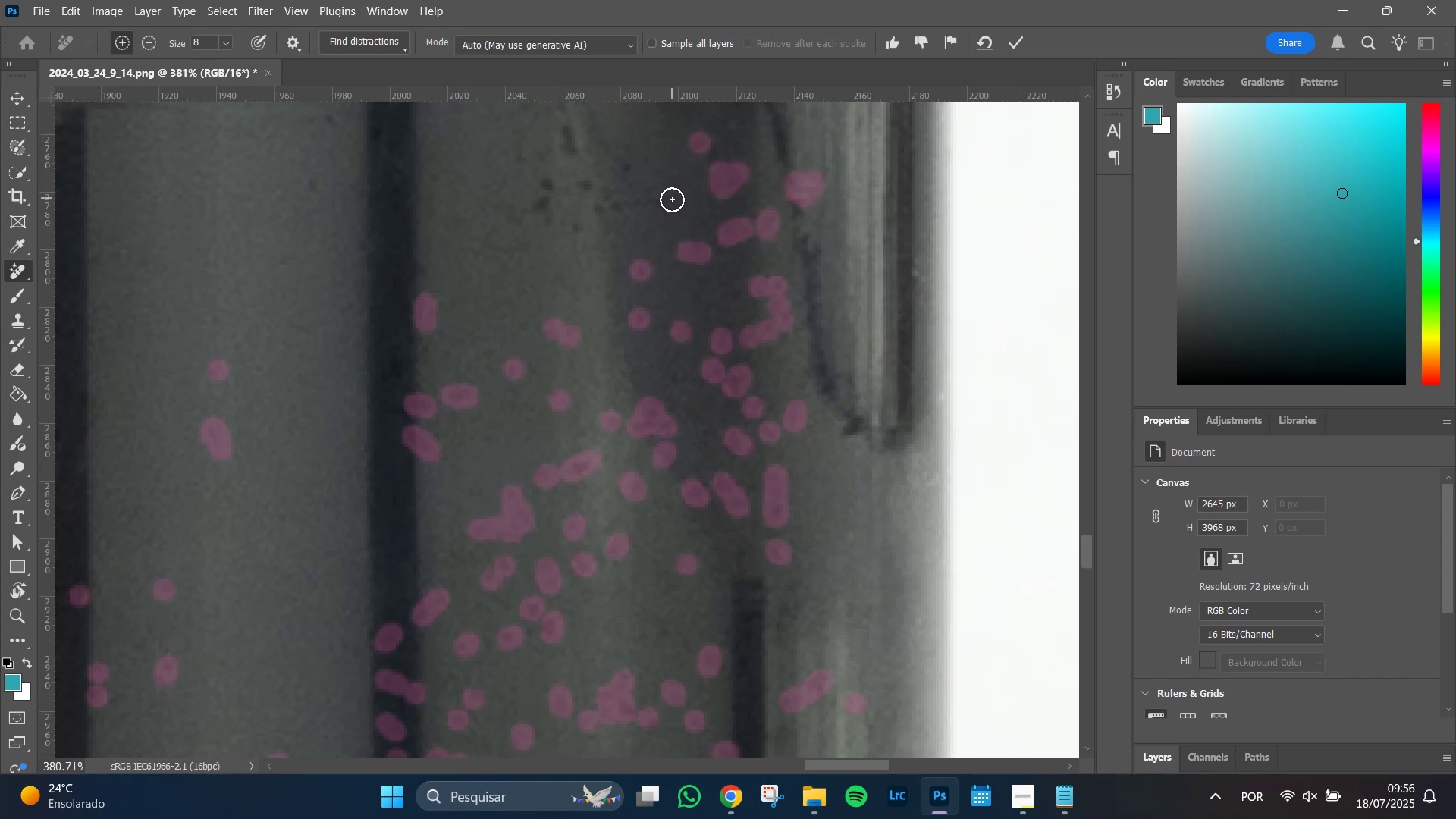 
wait(7.31)
 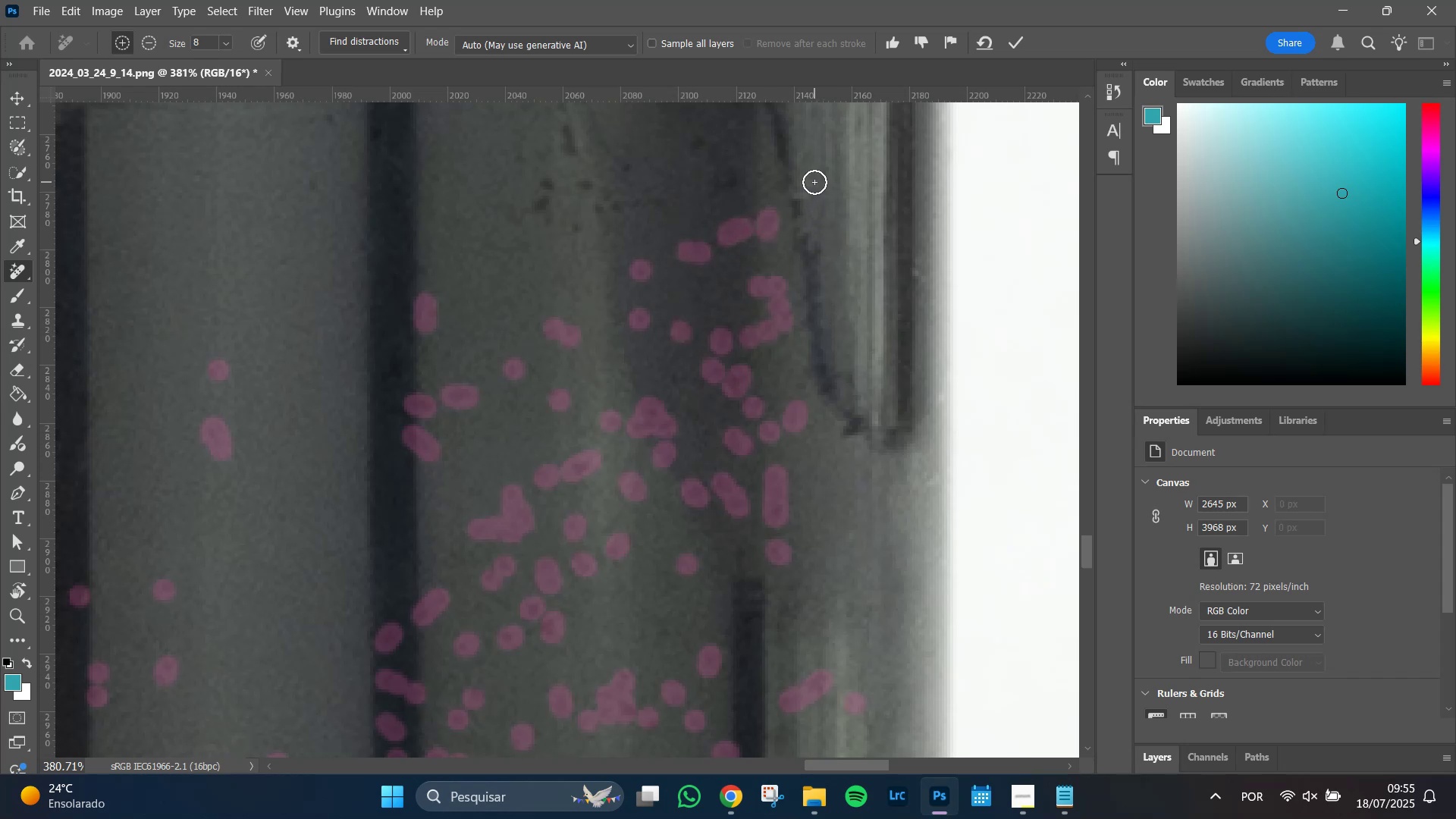 
left_click([629, 167])
 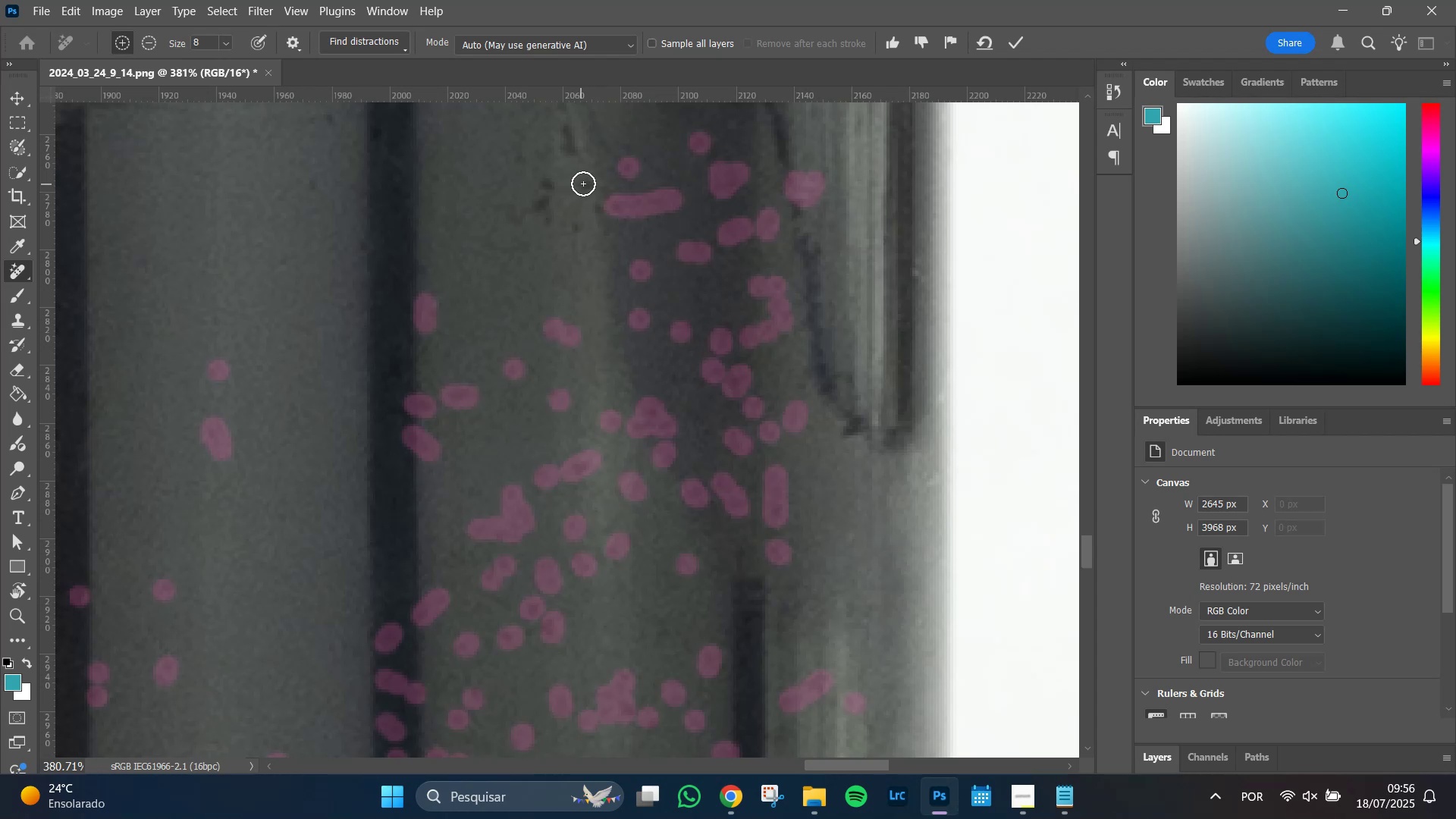 
left_click([586, 184])
 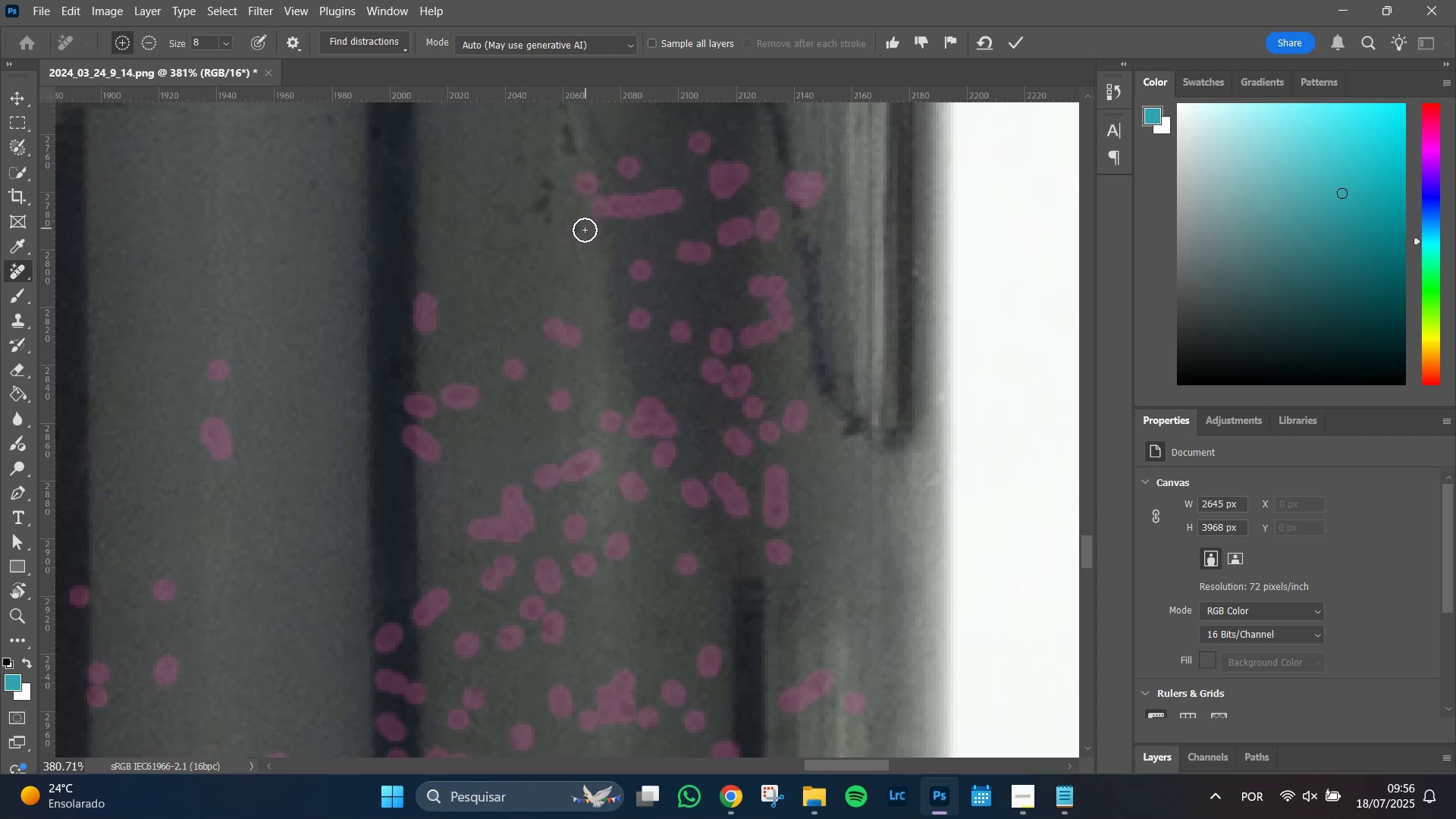 
left_click([579, 229])
 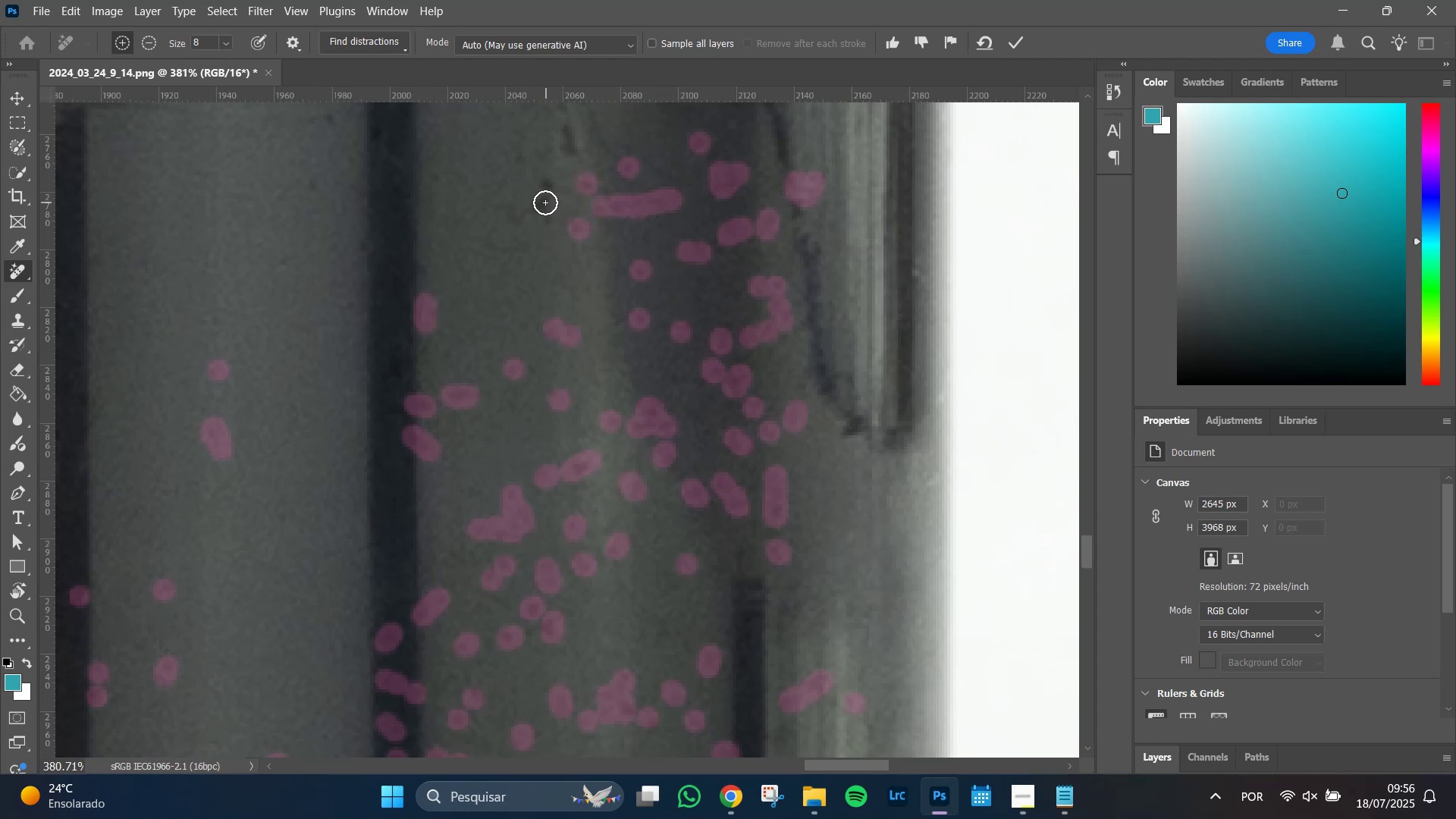 
wait(8.33)
 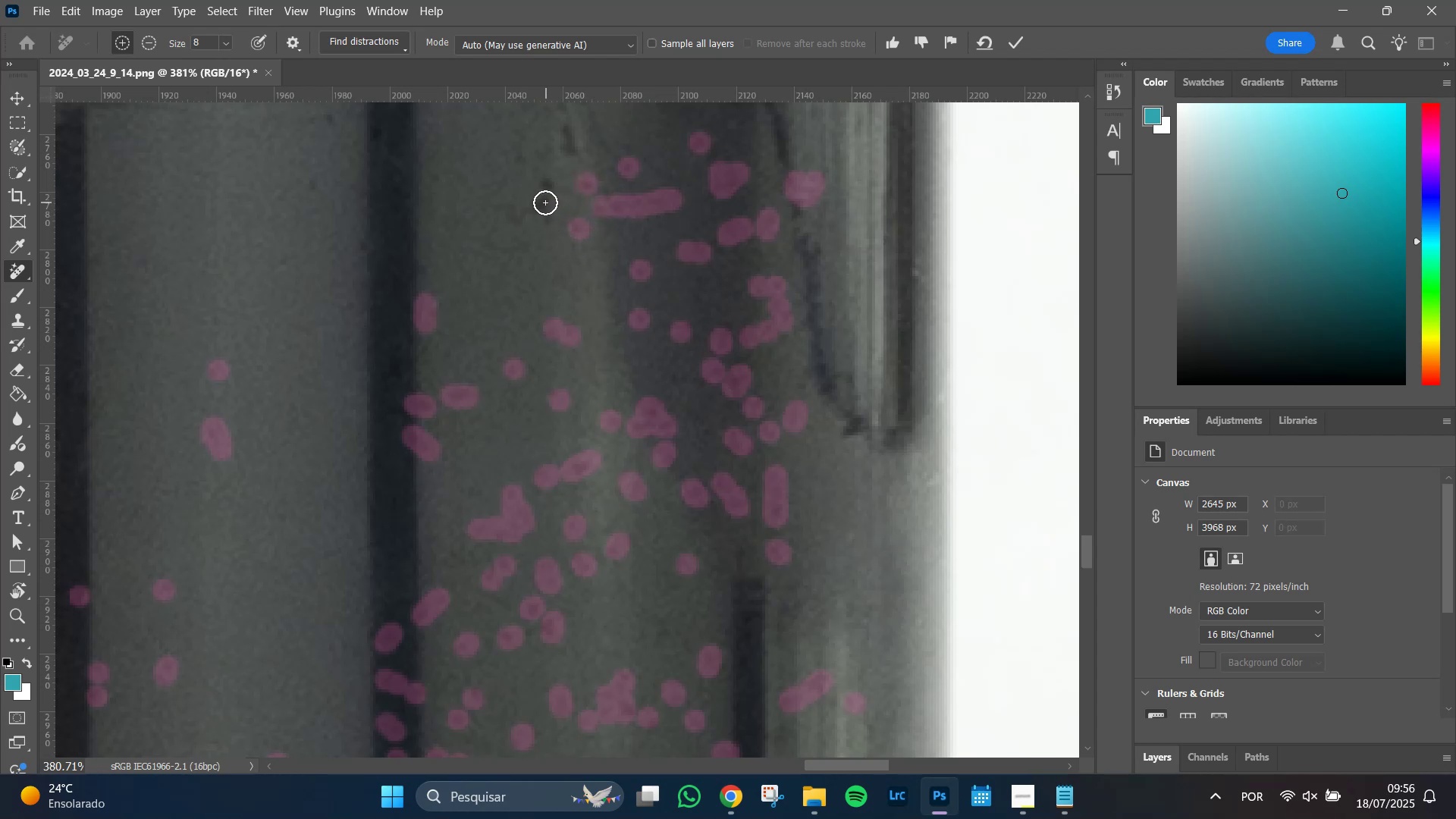 
left_click([327, 118])
 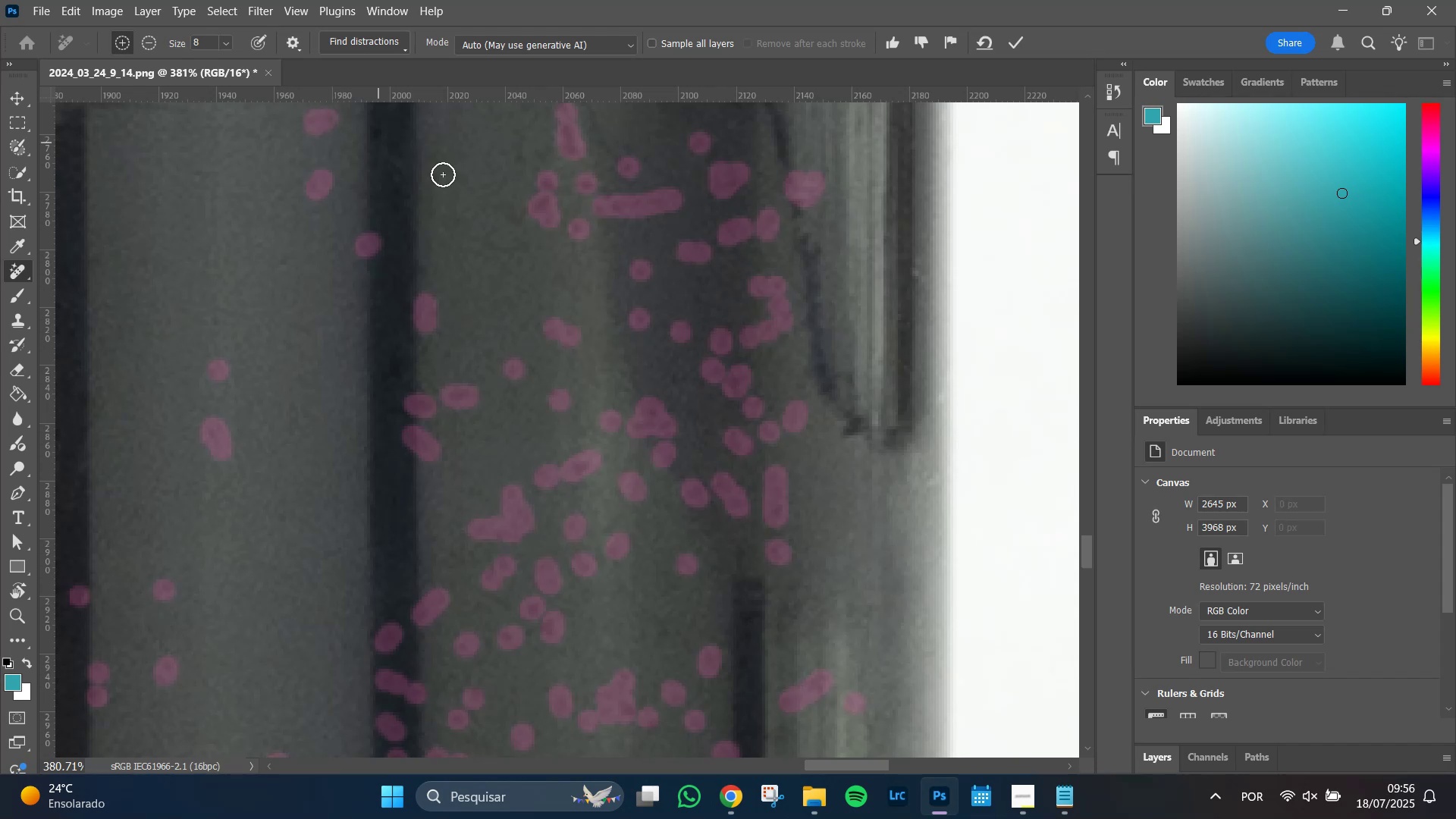 
hold_key(key=Space, duration=1.4)
 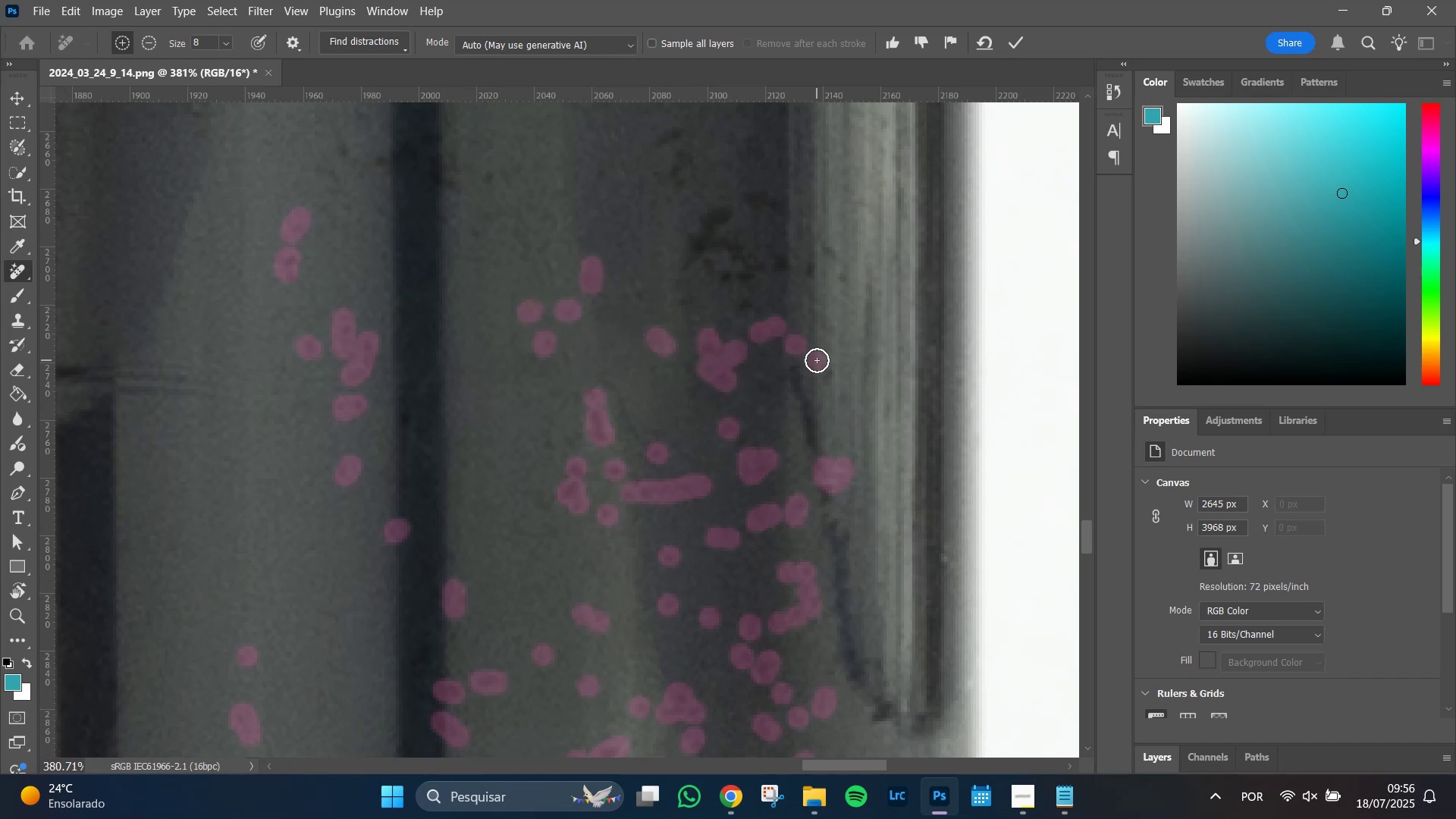 
wait(18.47)
 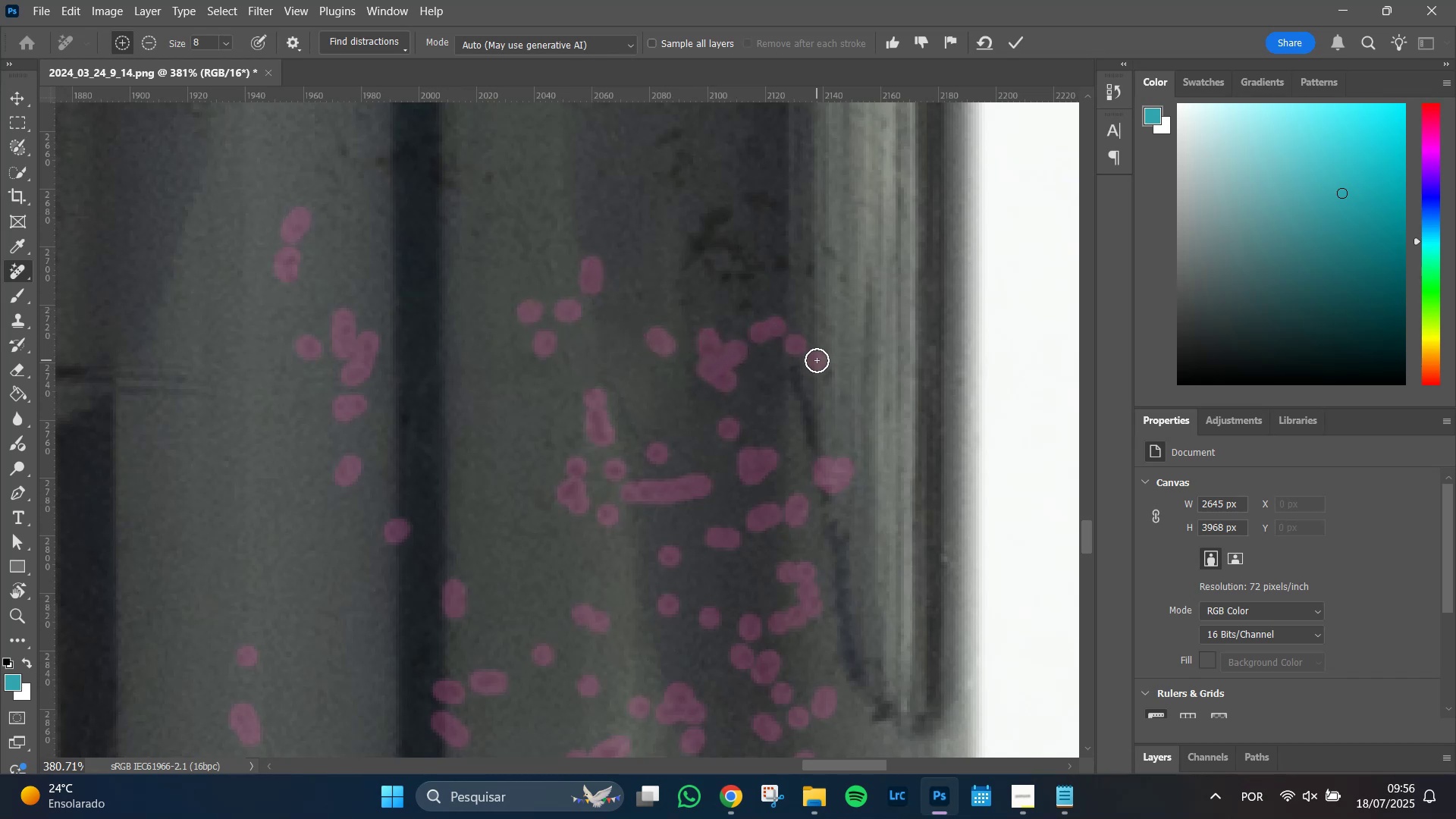 
left_click([1018, 39])
 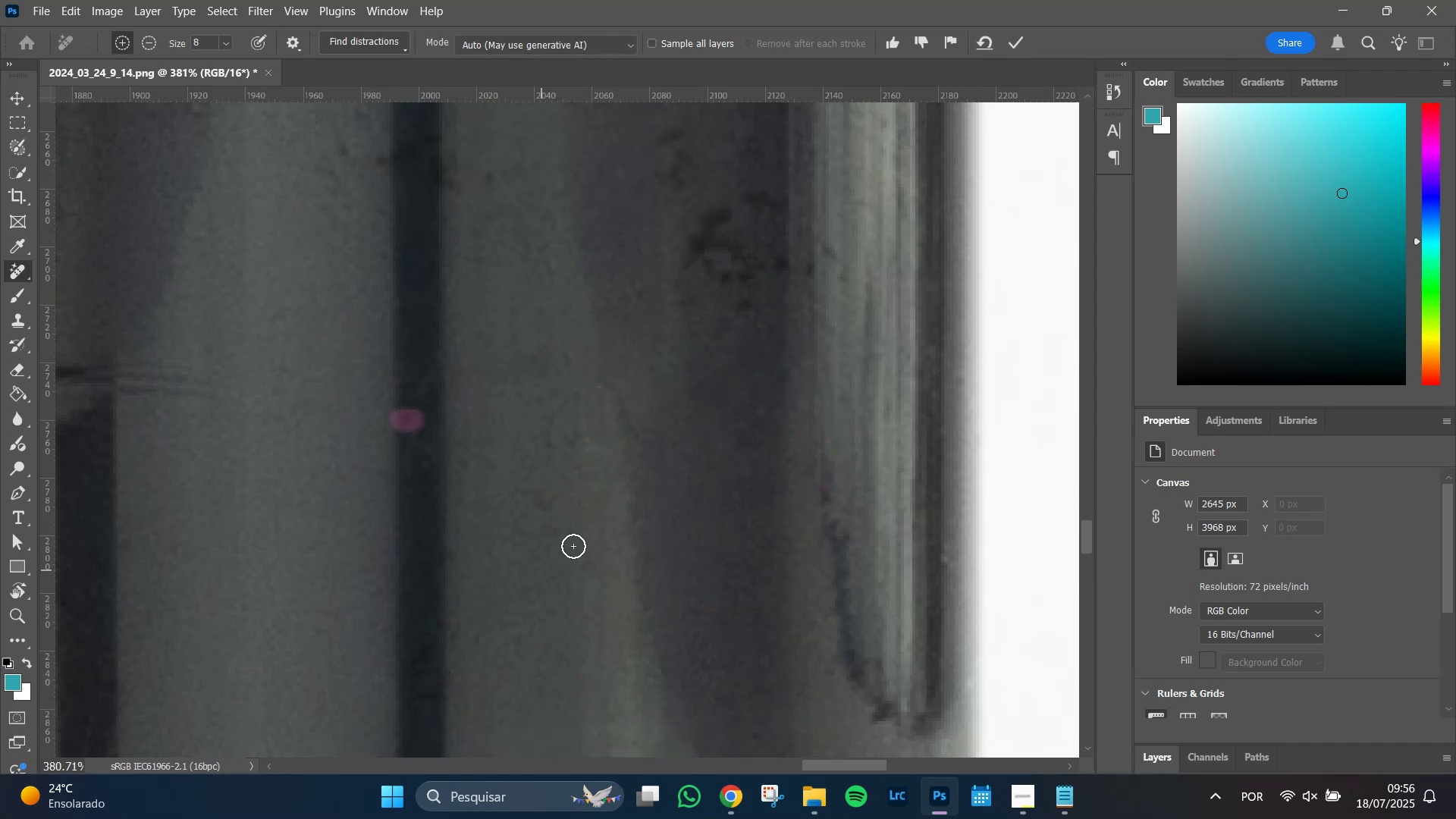 
wait(11.53)
 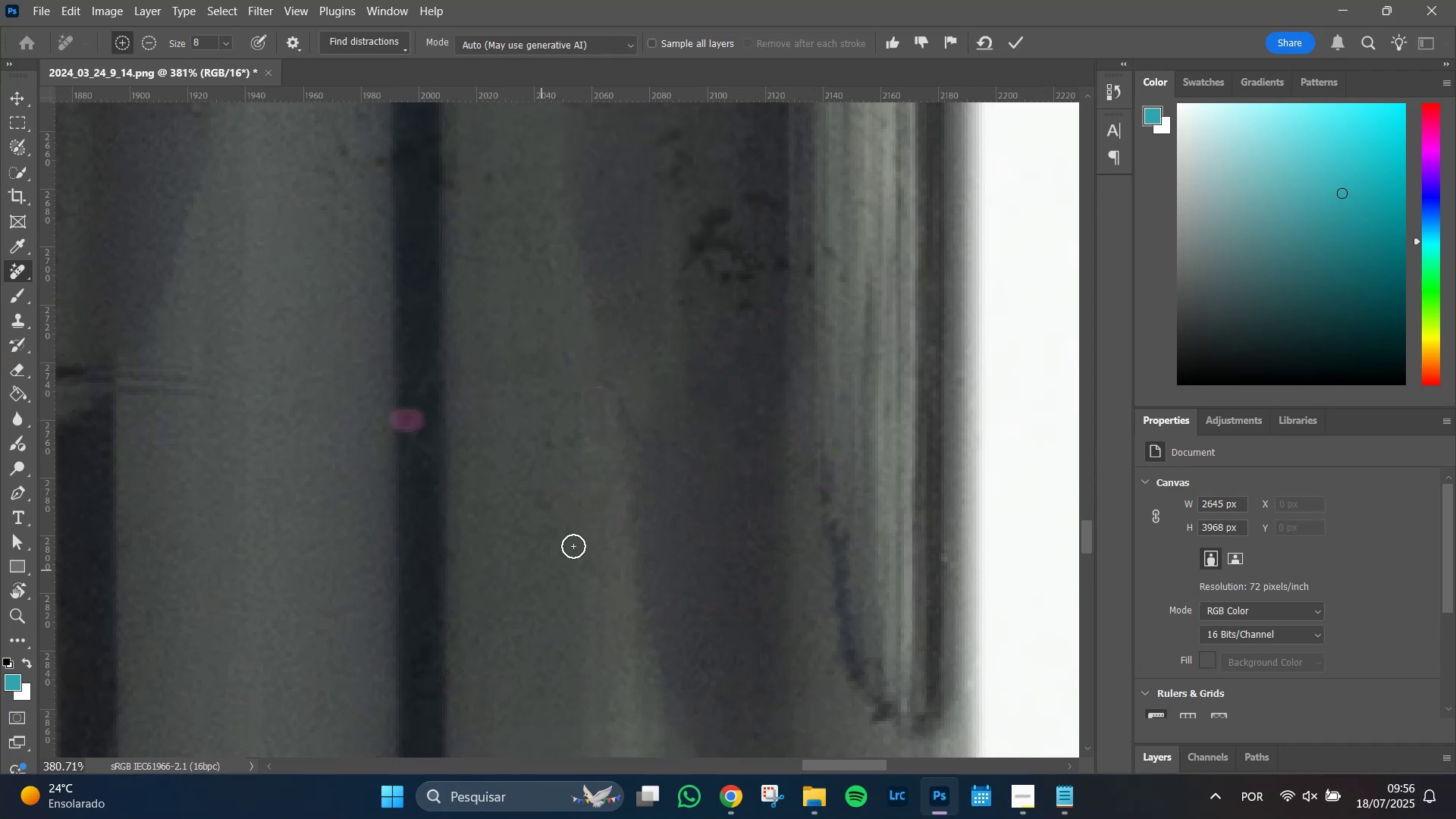 
hold_key(key=AltLeft, duration=0.44)
 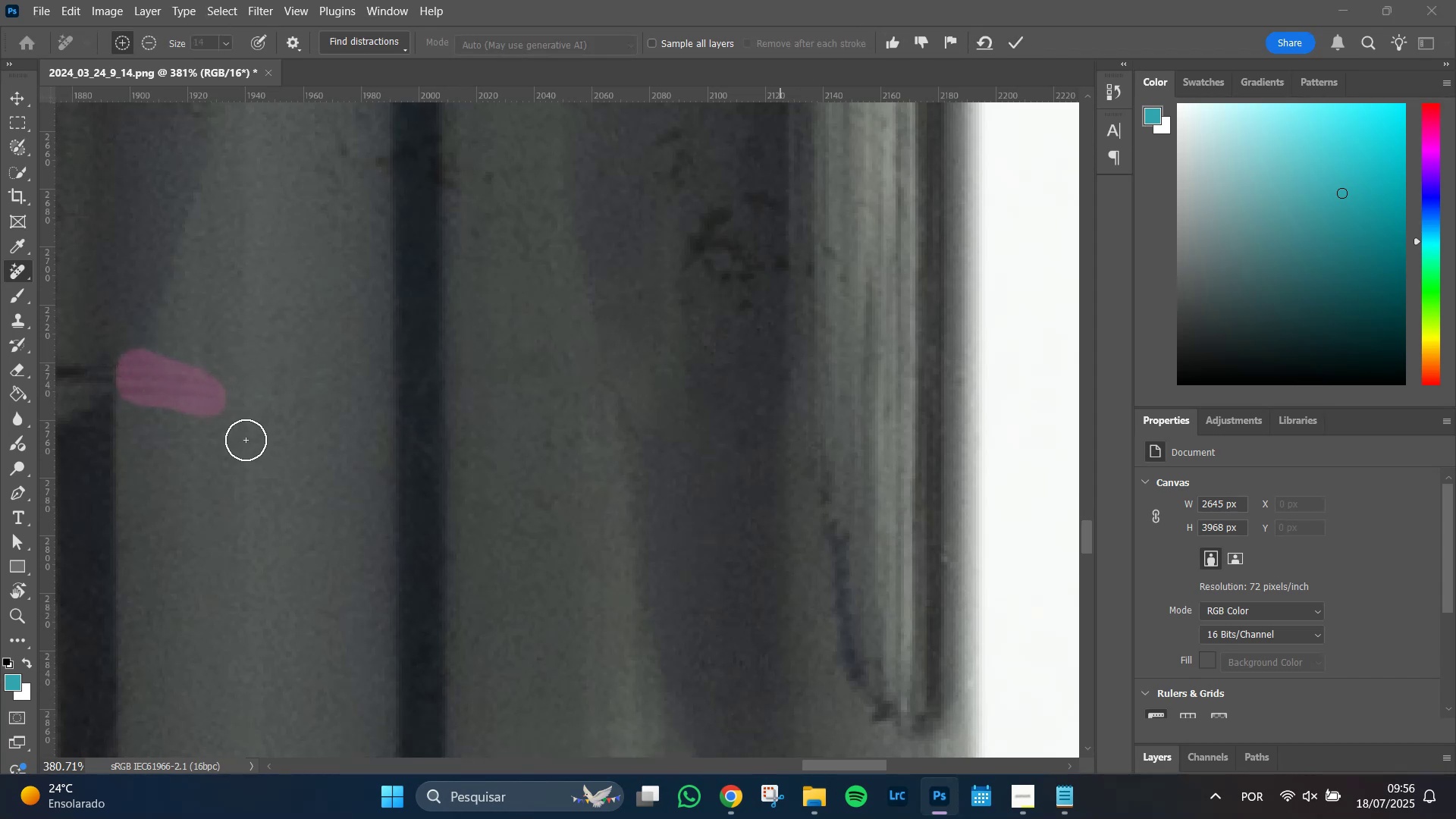 
wait(6.96)
 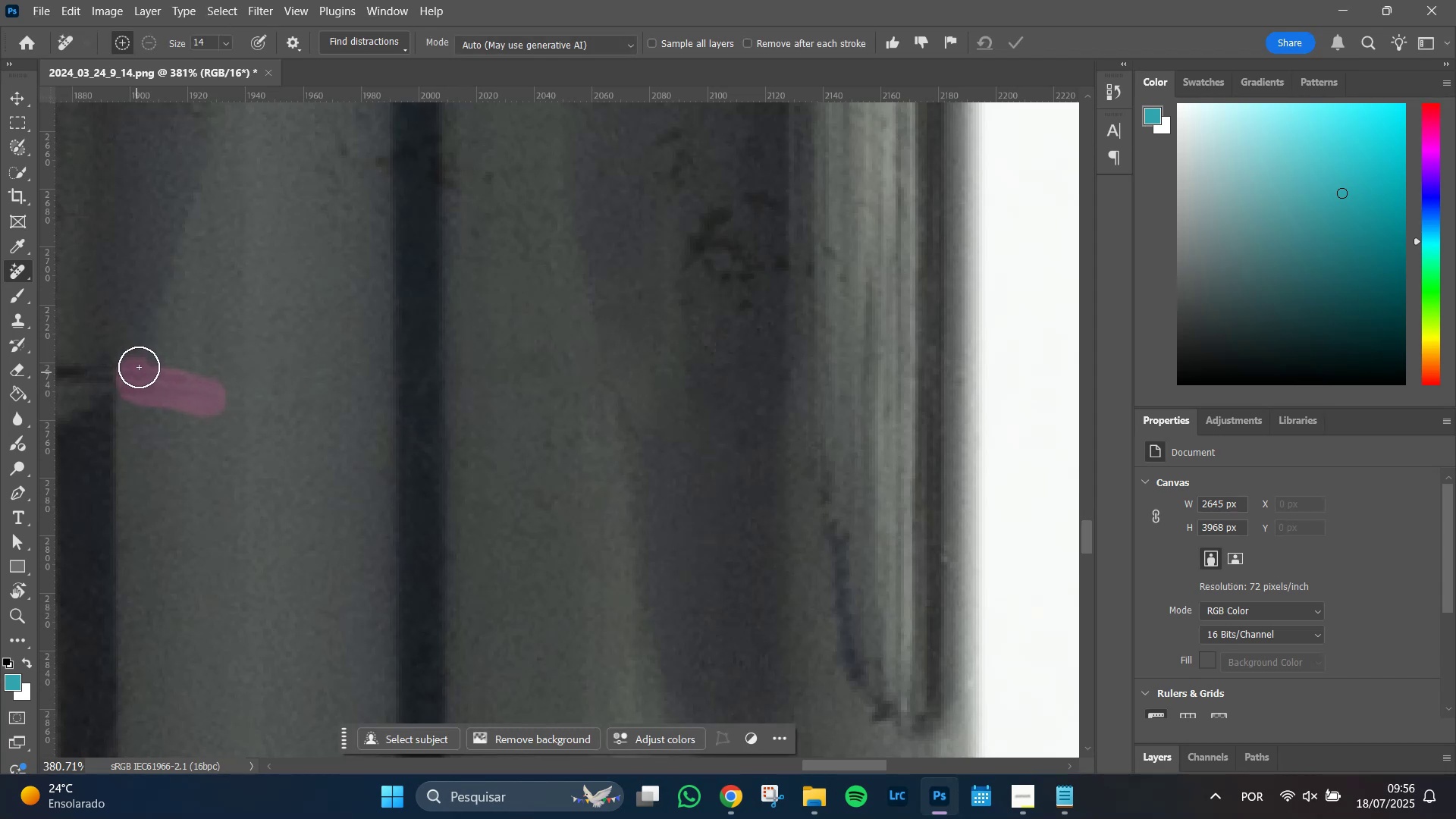 
hold_key(key=Space, duration=1.06)
 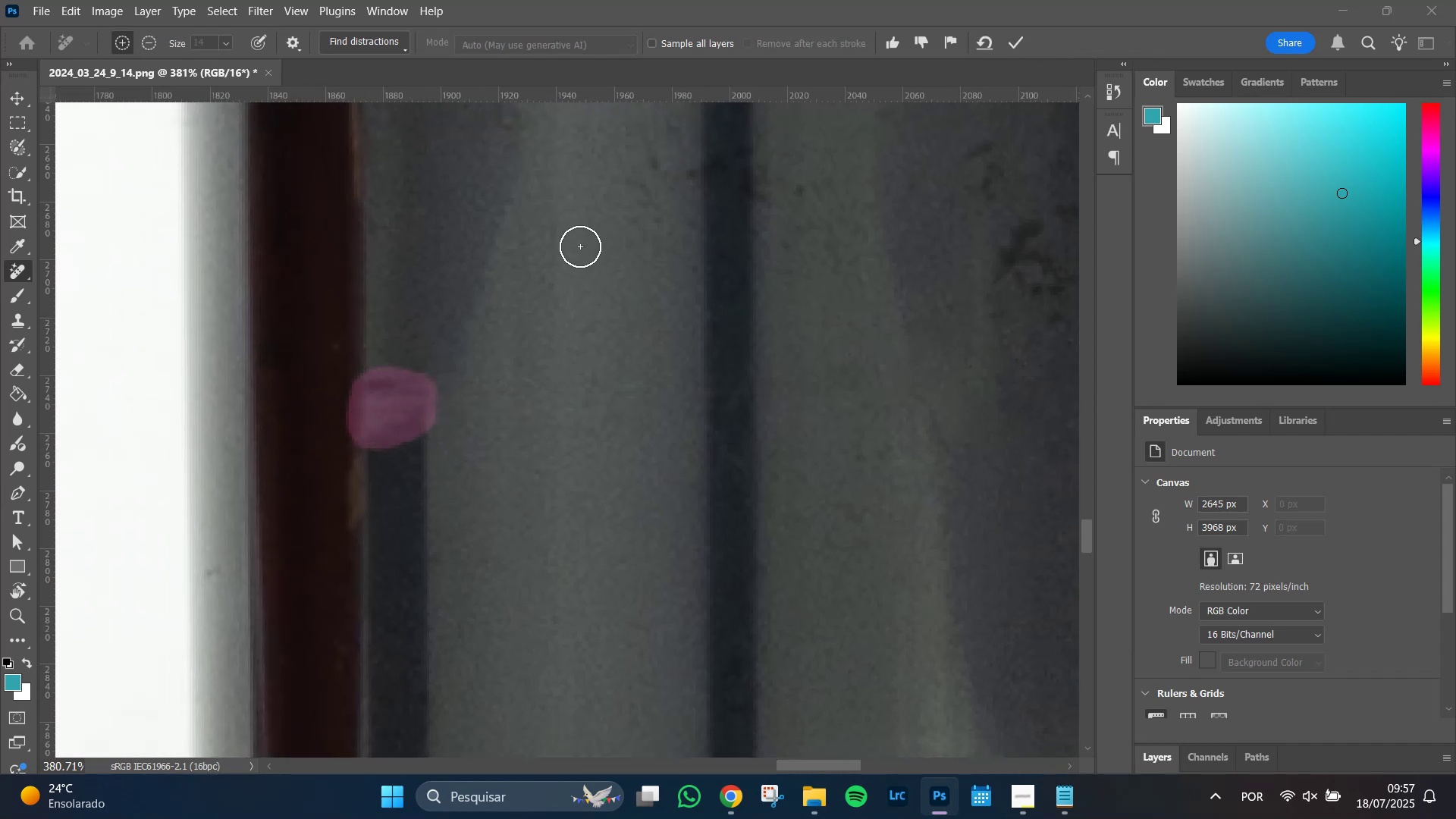 
wait(11.5)
 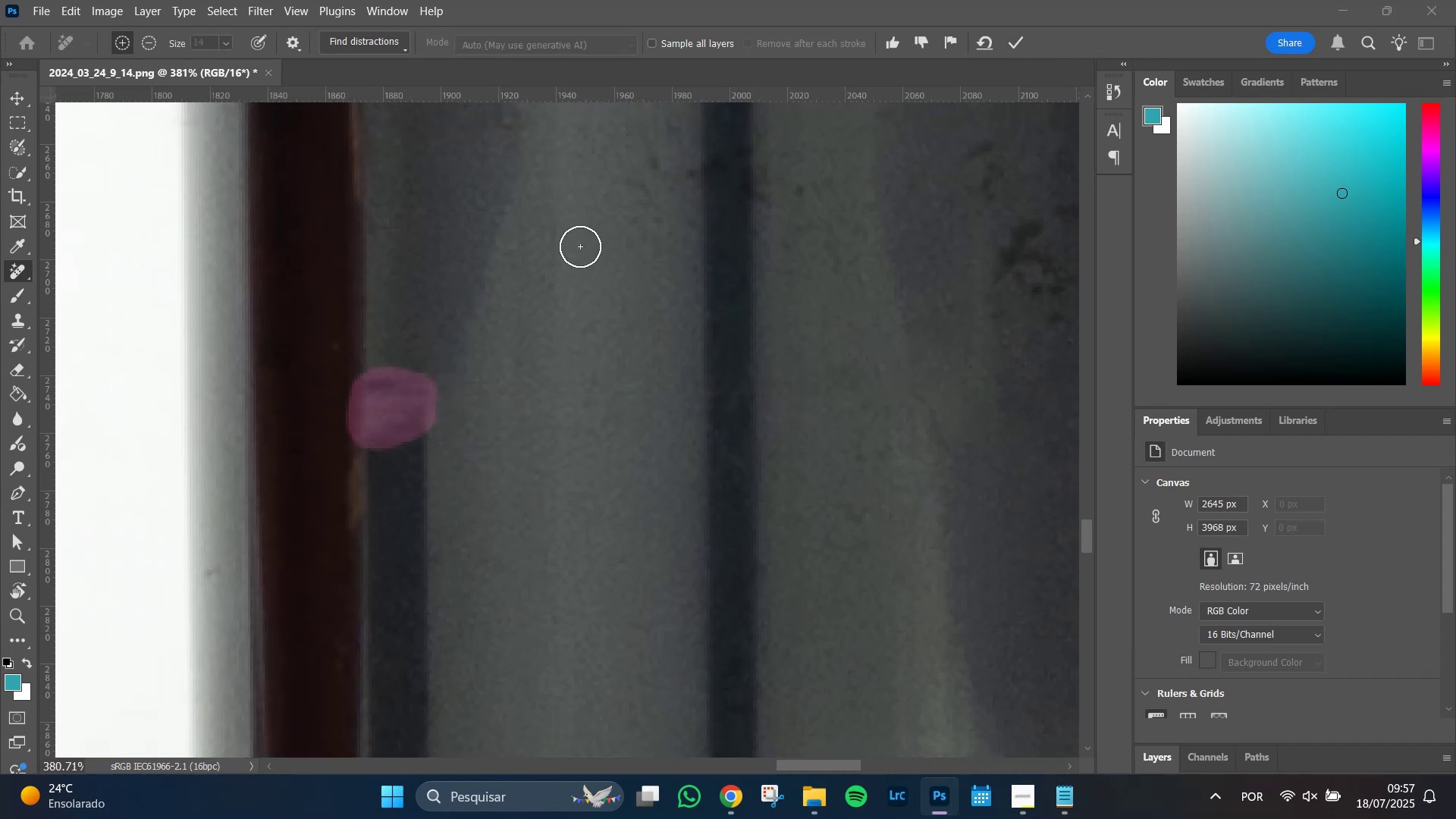 
left_click([330, 346])
 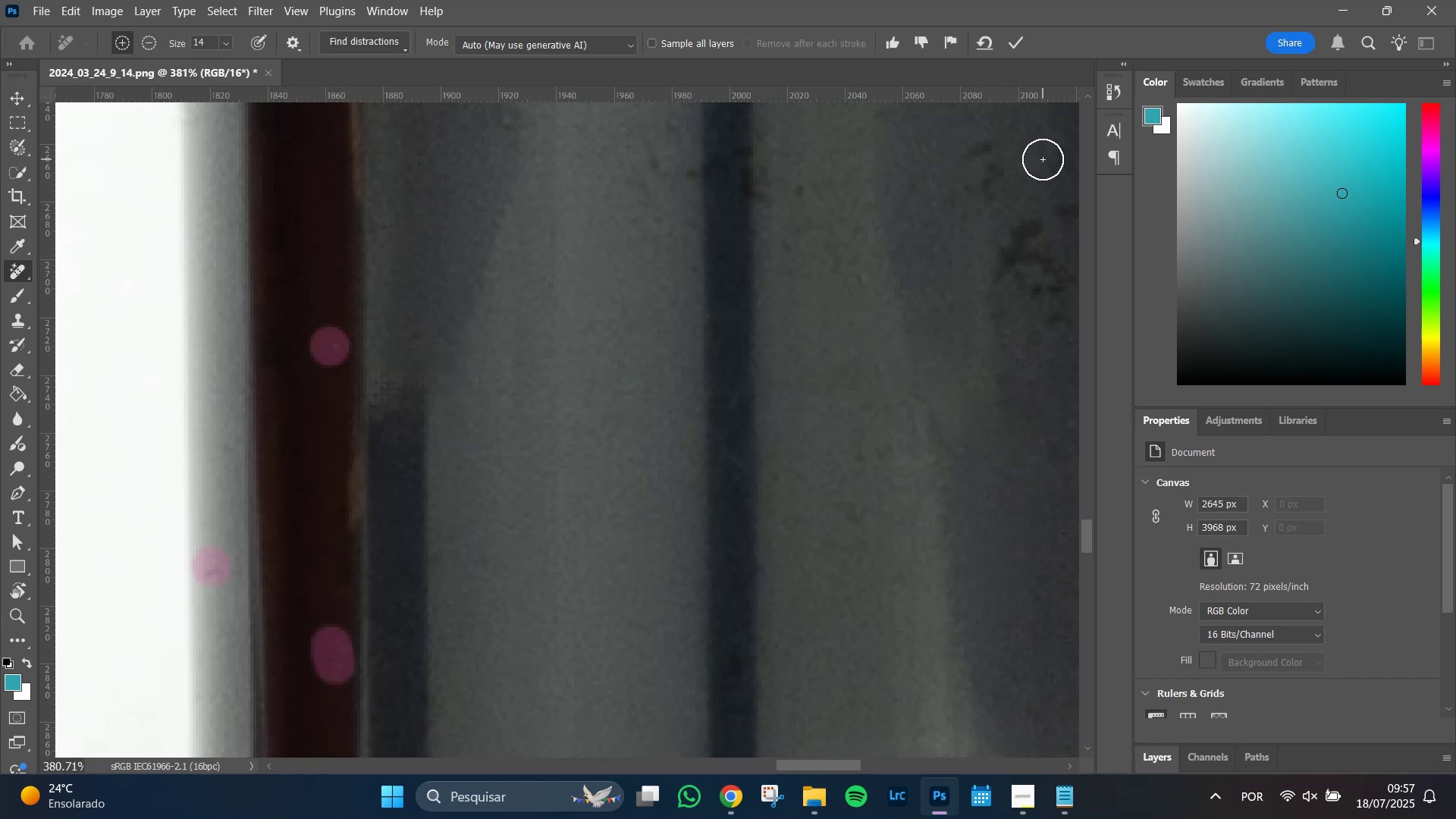 
wait(8.45)
 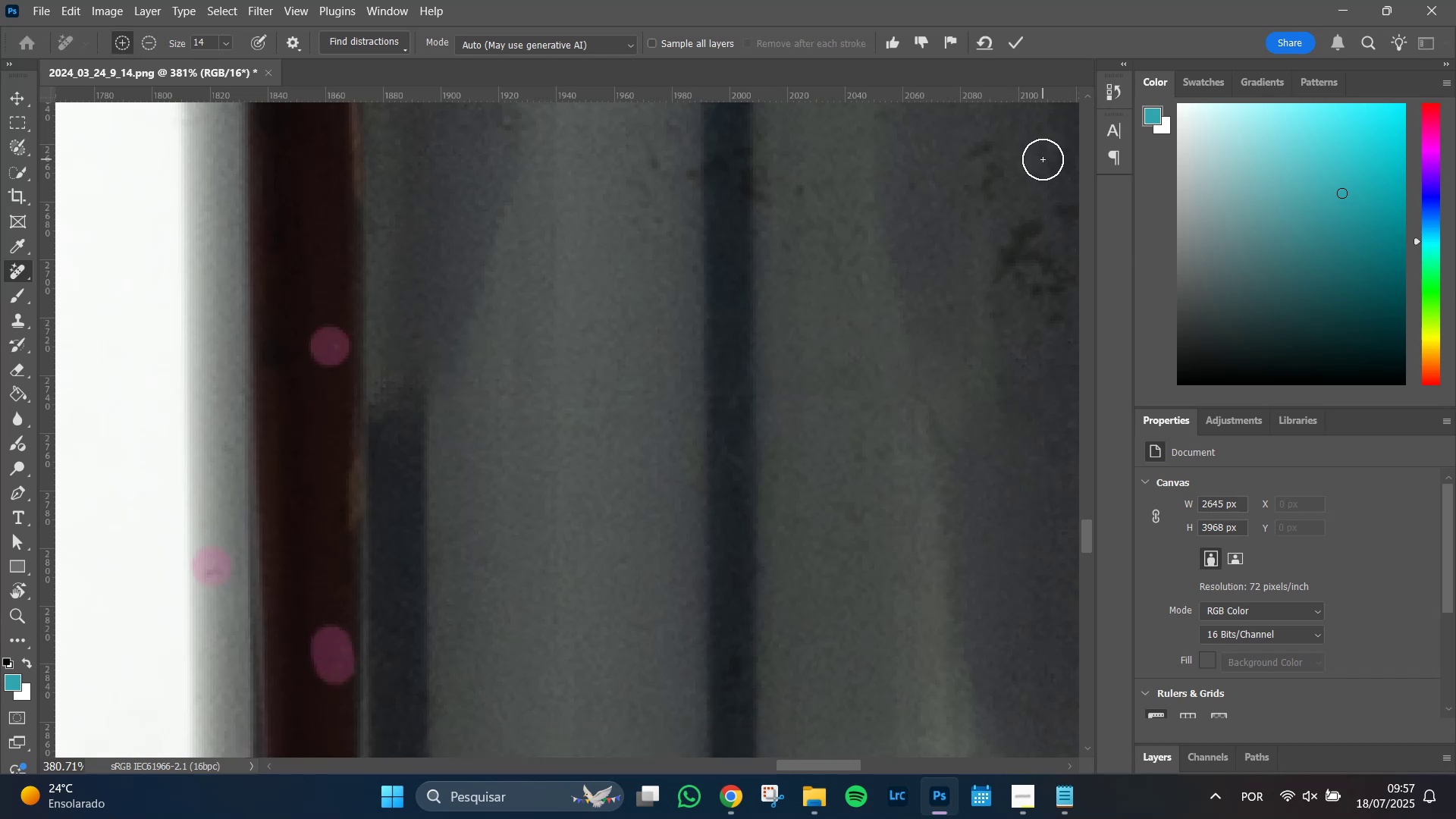 
hold_key(key=AltLeft, duration=1.14)
 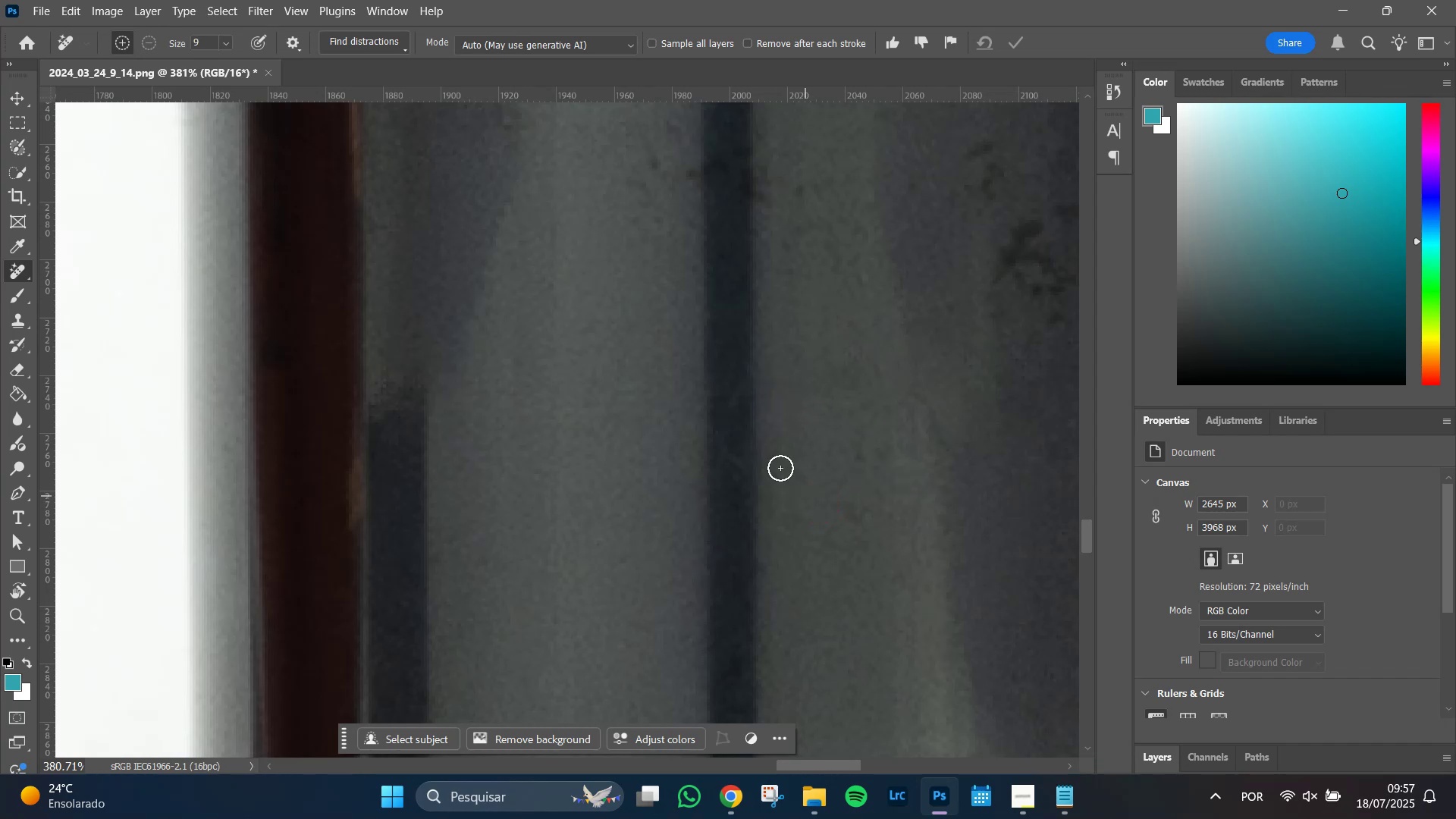 
hold_key(key=Space, duration=0.86)
 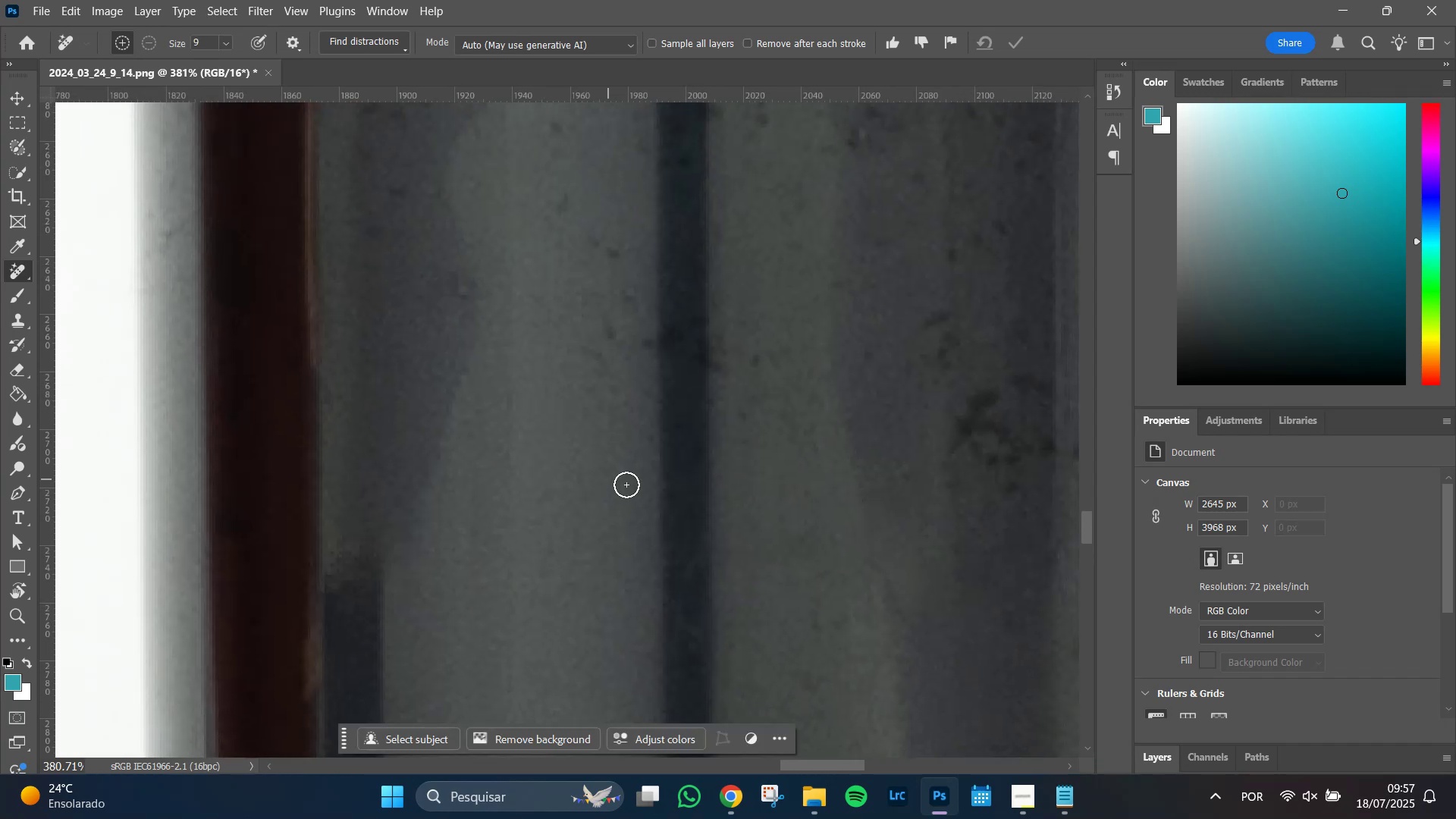 
hold_key(key=Space, duration=1.43)
 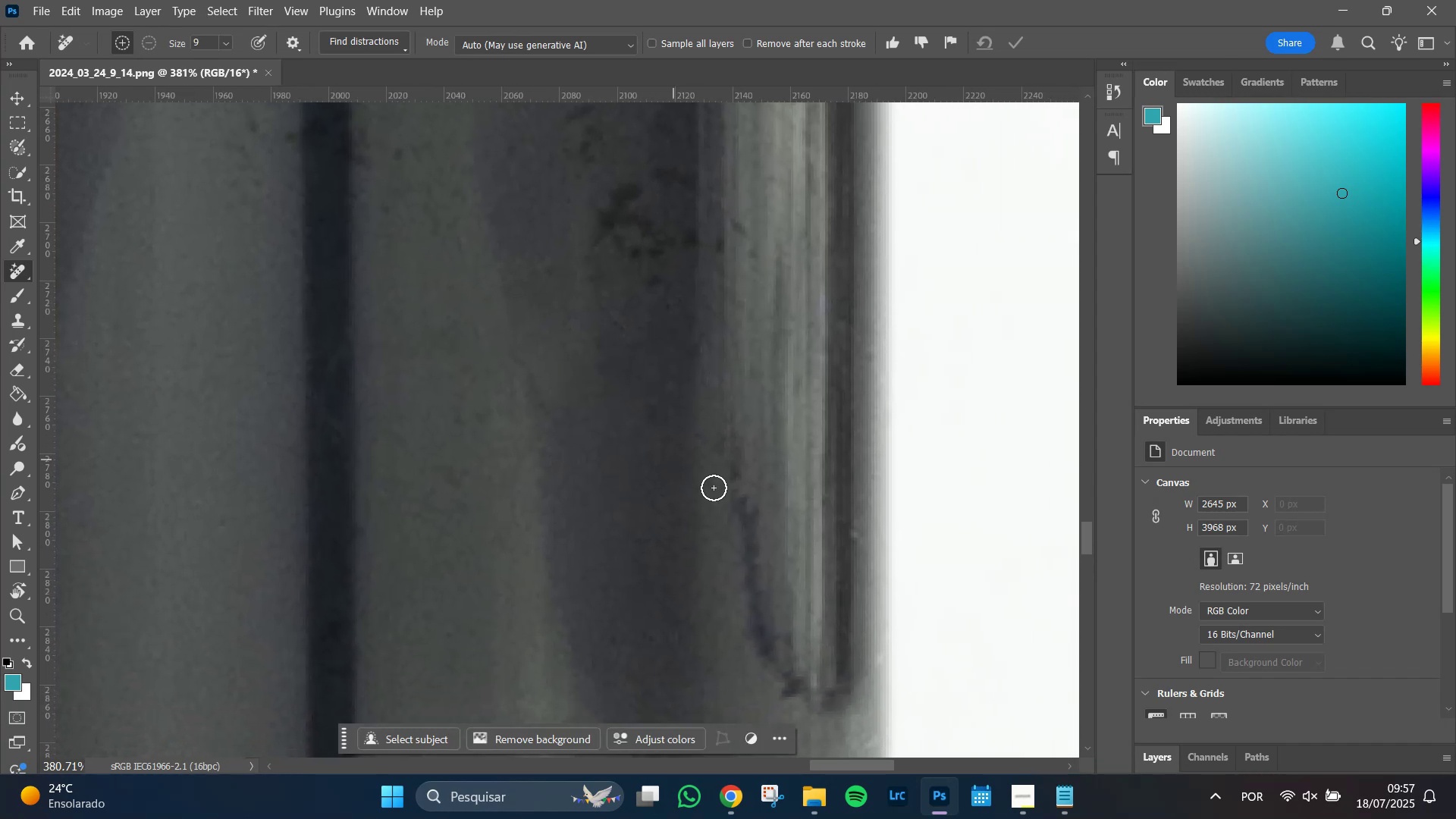 
hold_key(key=Space, duration=1.1)
 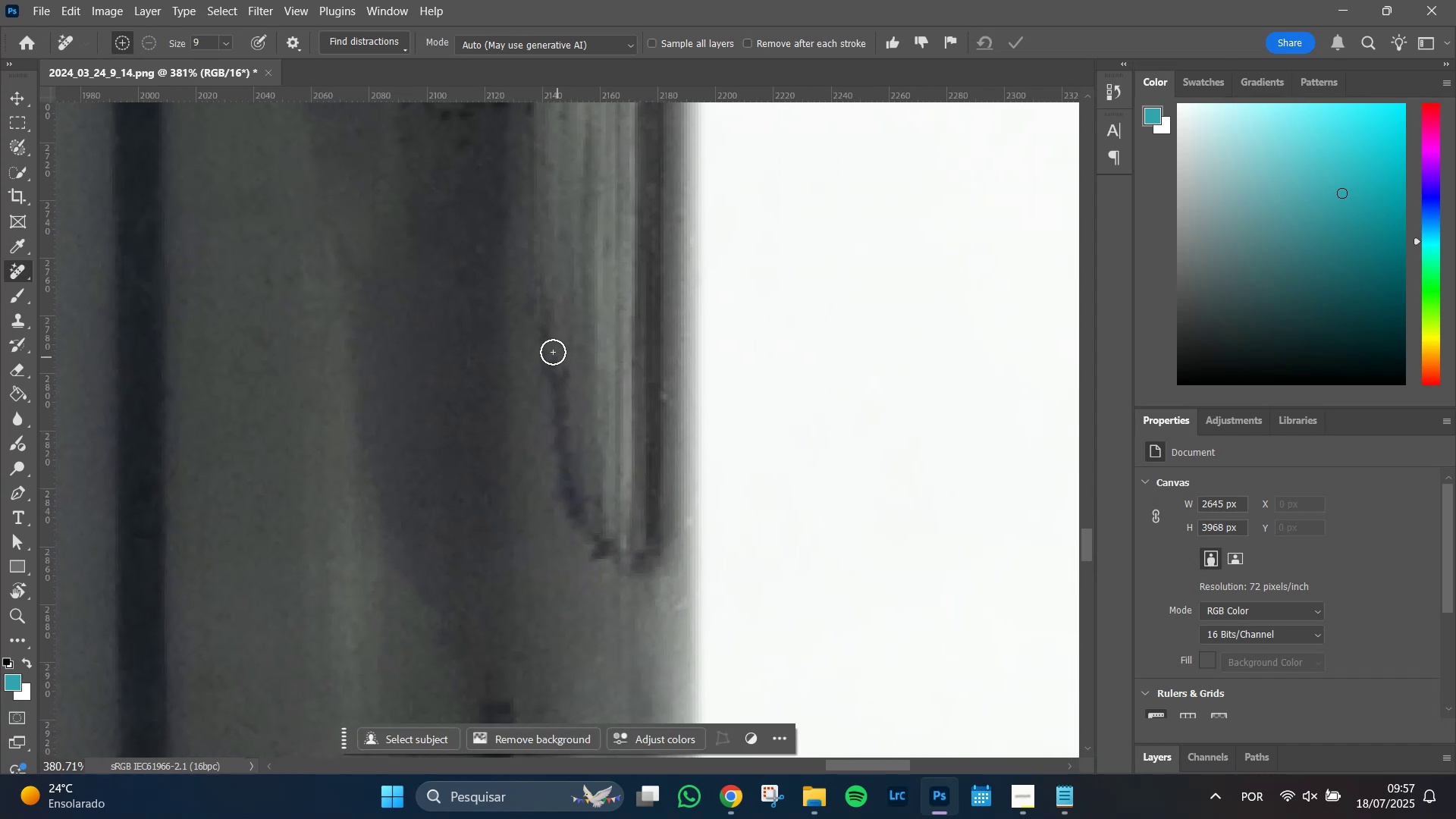 
hold_key(key=AltLeft, duration=0.79)
 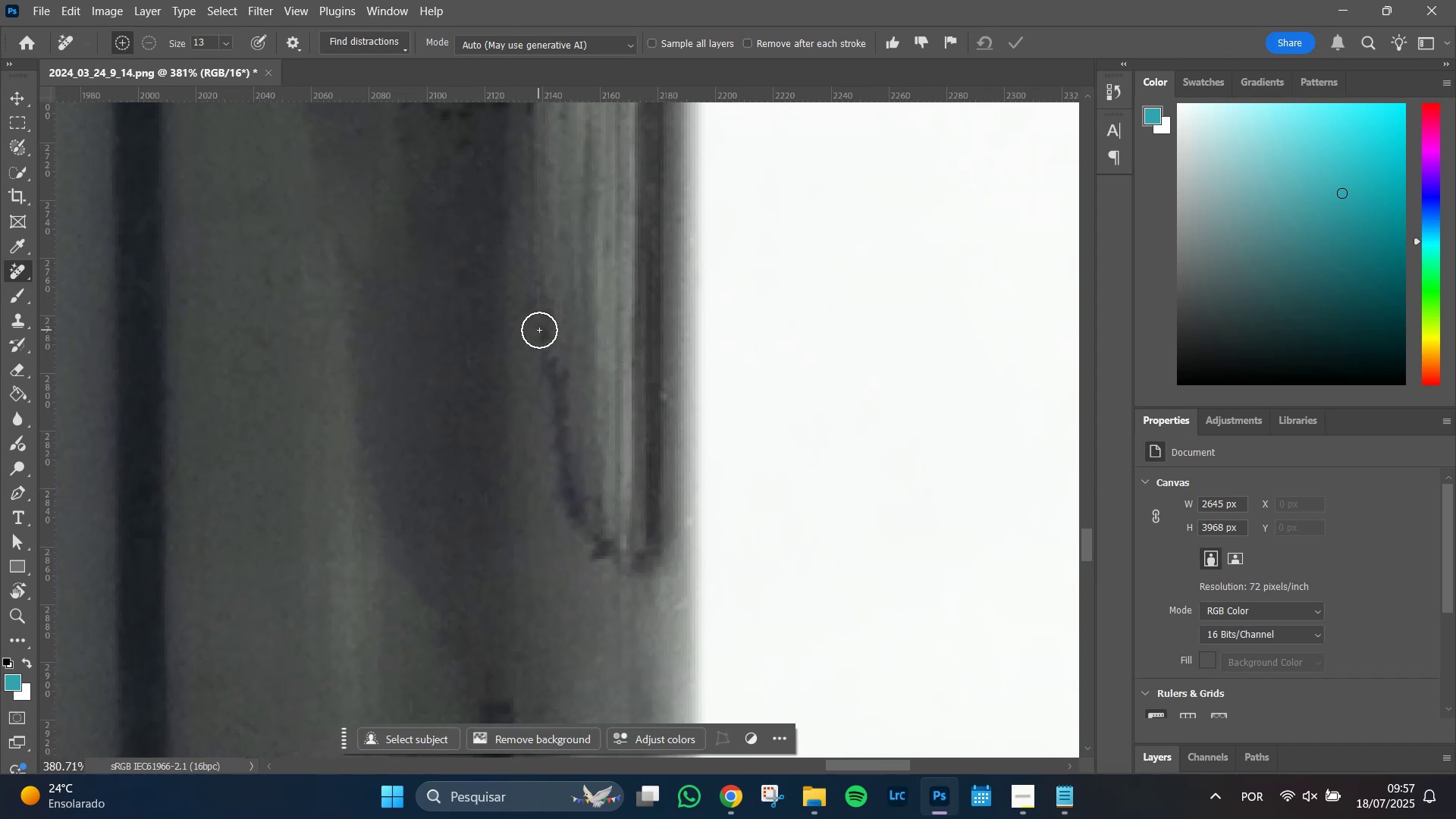 
left_click([542, 329])
 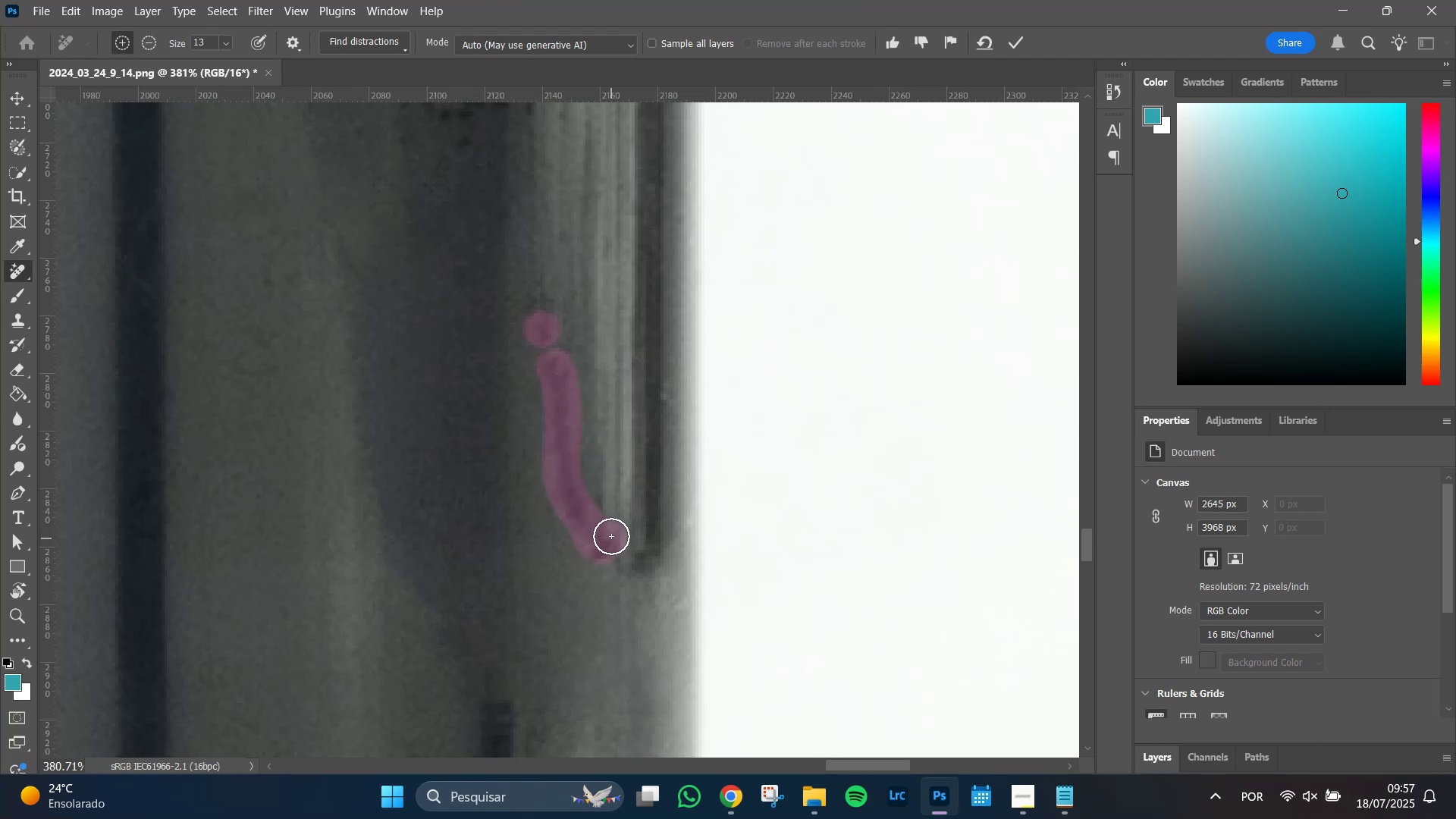 
wait(8.73)
 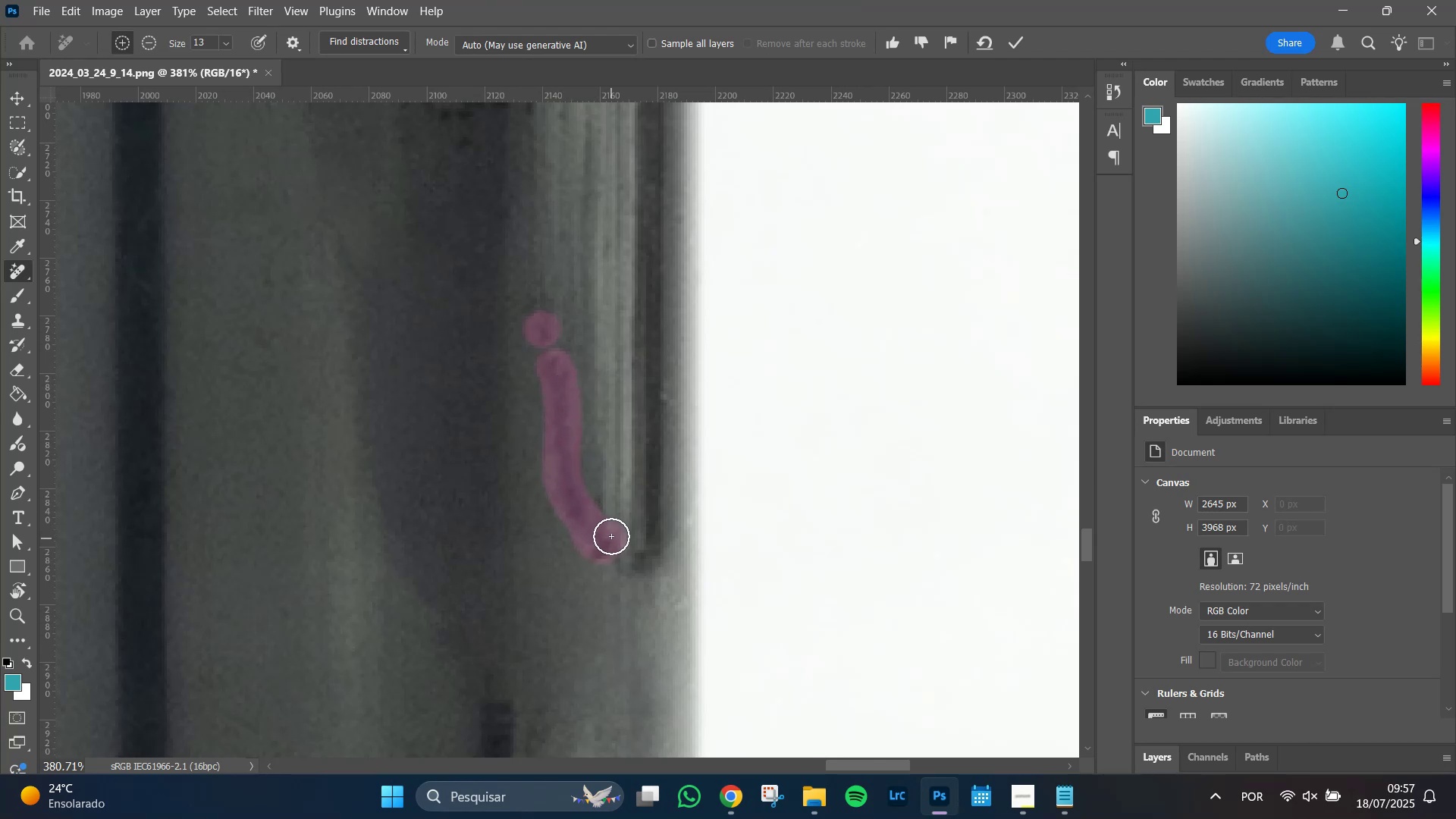 
left_click([661, 394])
 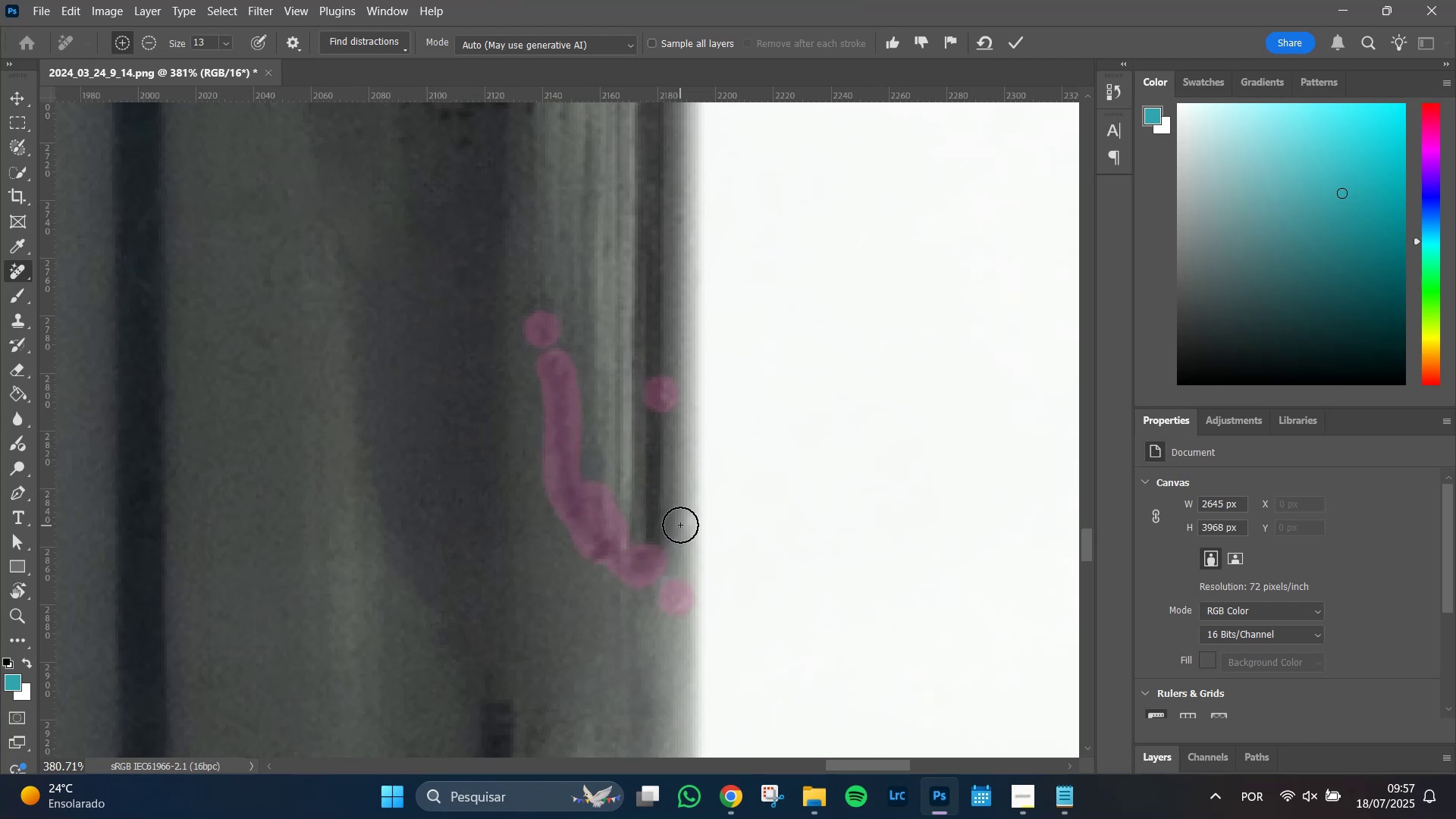 
left_click([679, 517])
 